 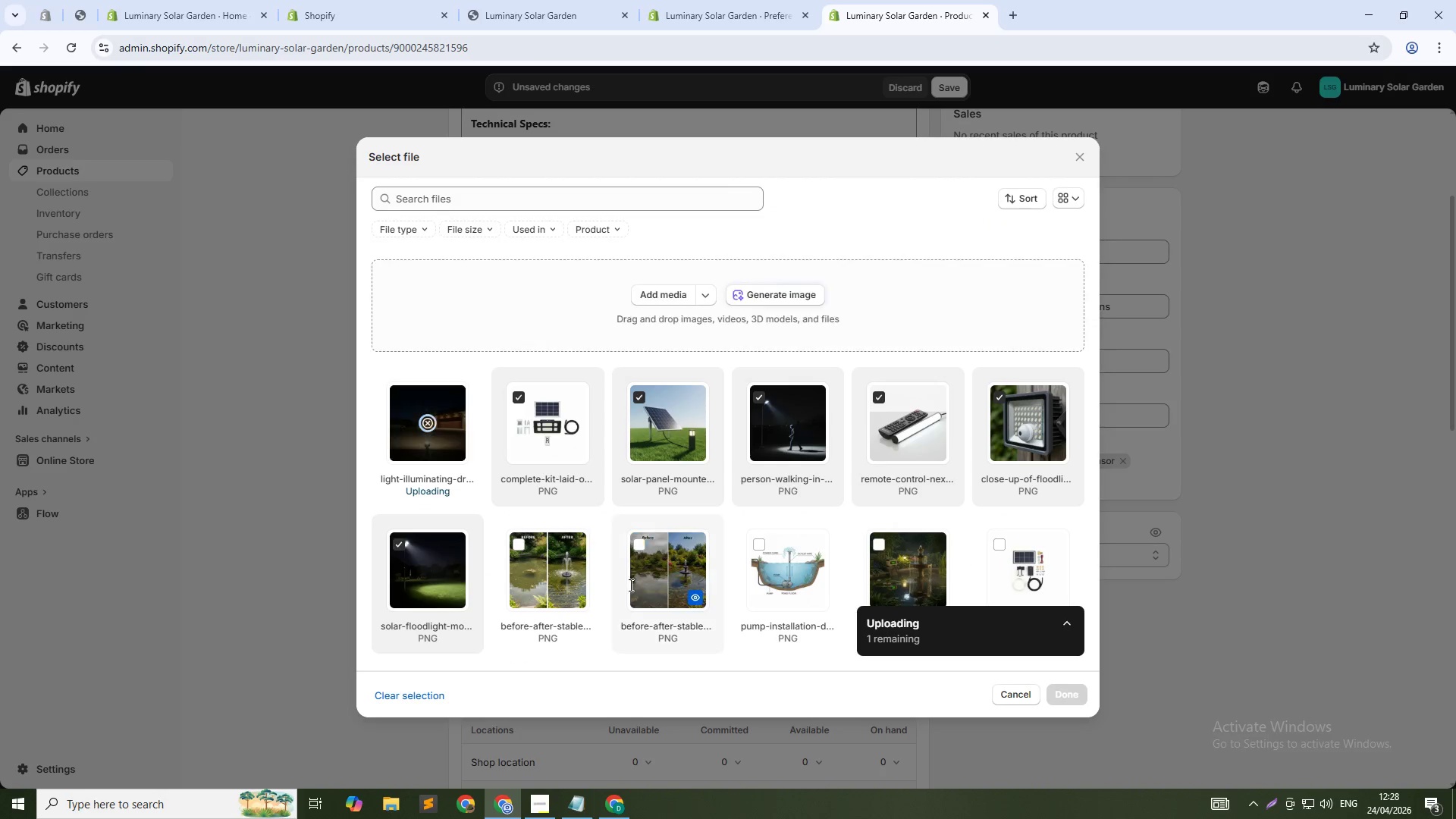 
left_click([780, 287])
 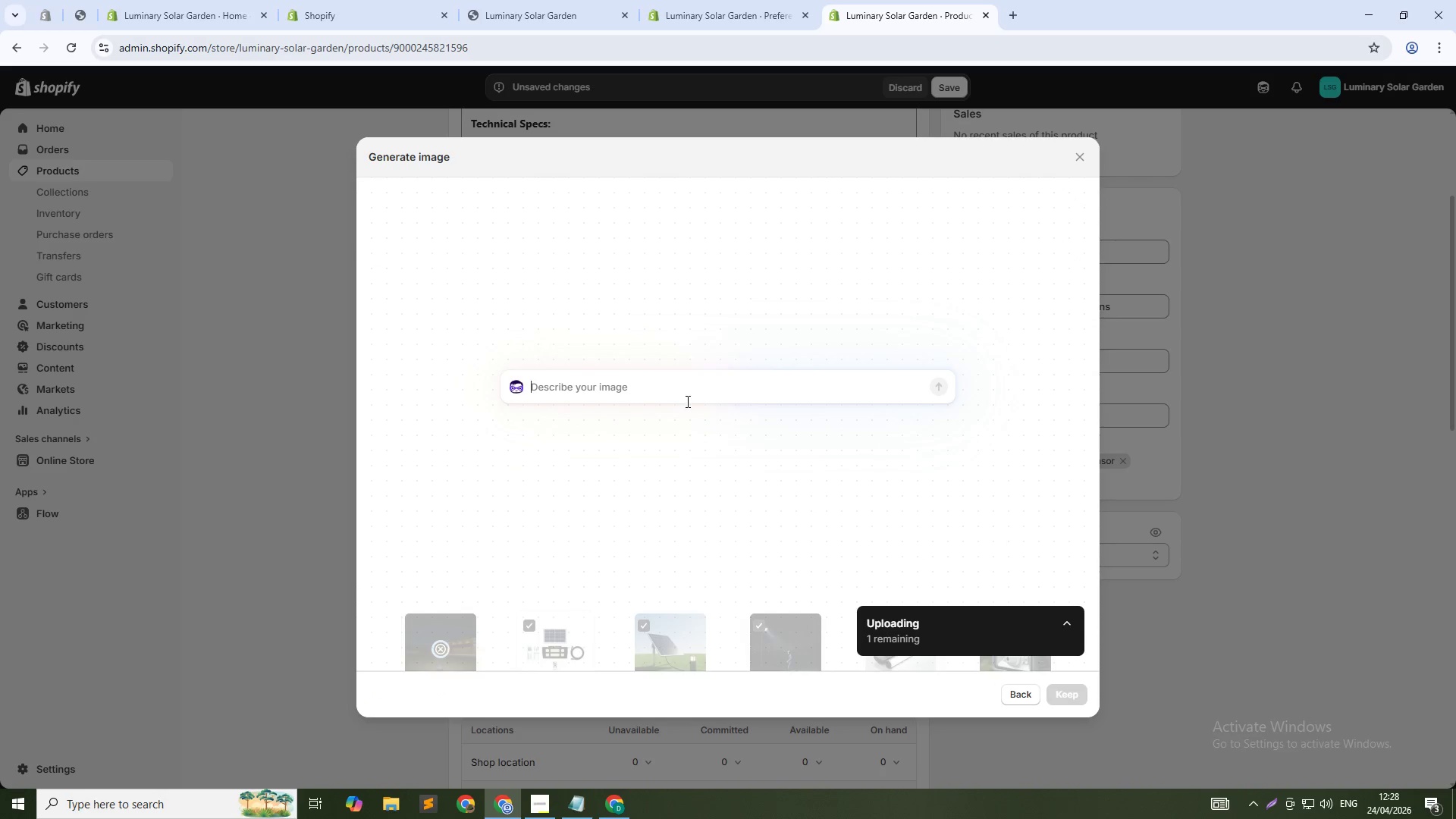 
left_click([670, 395])
 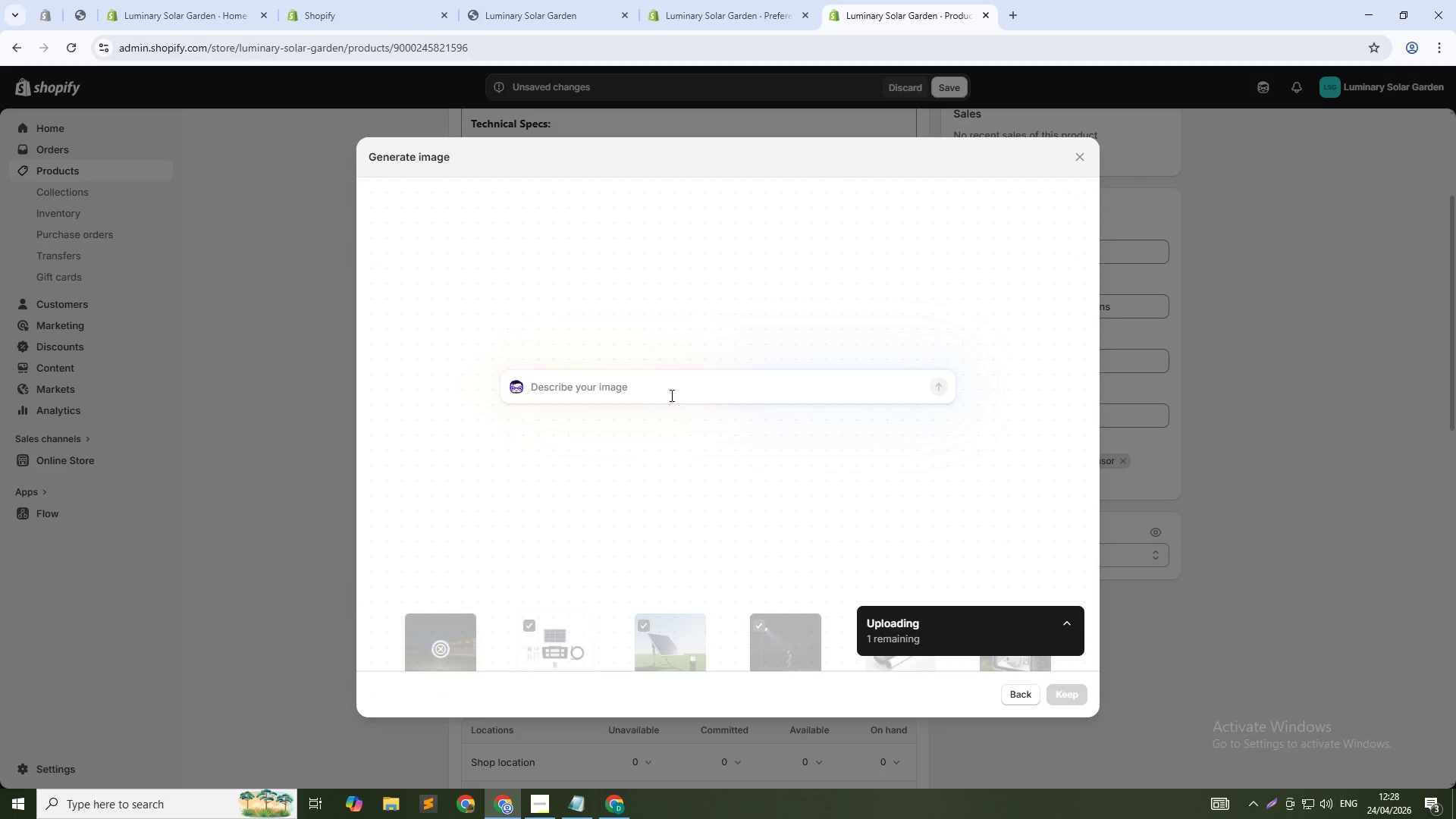 
type(Fllo)
key(Backspace)
key(Backspace)
type(ood )
key(Backspace)
type(light tt)
 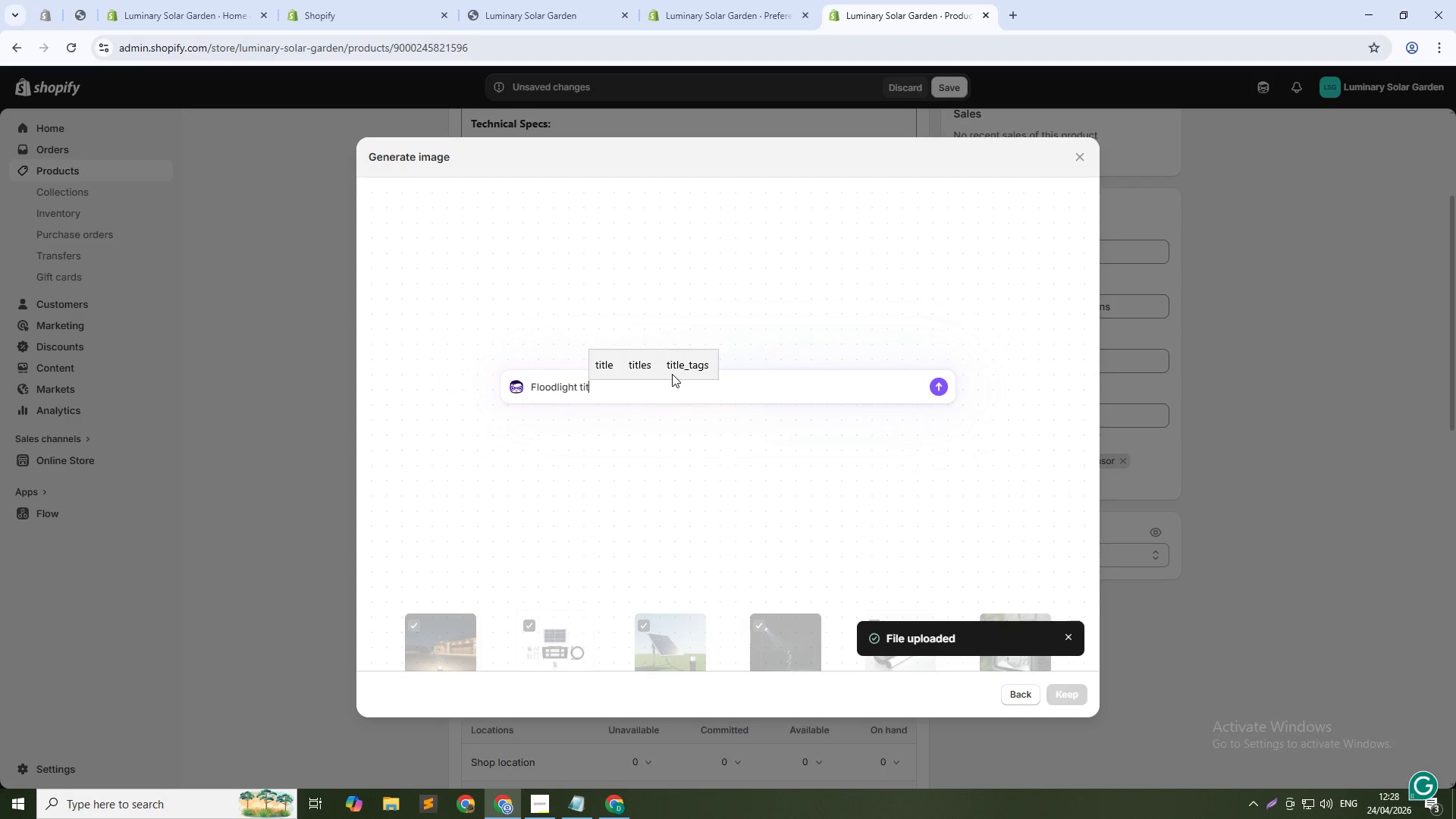 
key(Backspace)
type(lted at 90 , adjustable angle demonstar)
key(Backspace)
key(Backspace)
type(ration , 1:1)
 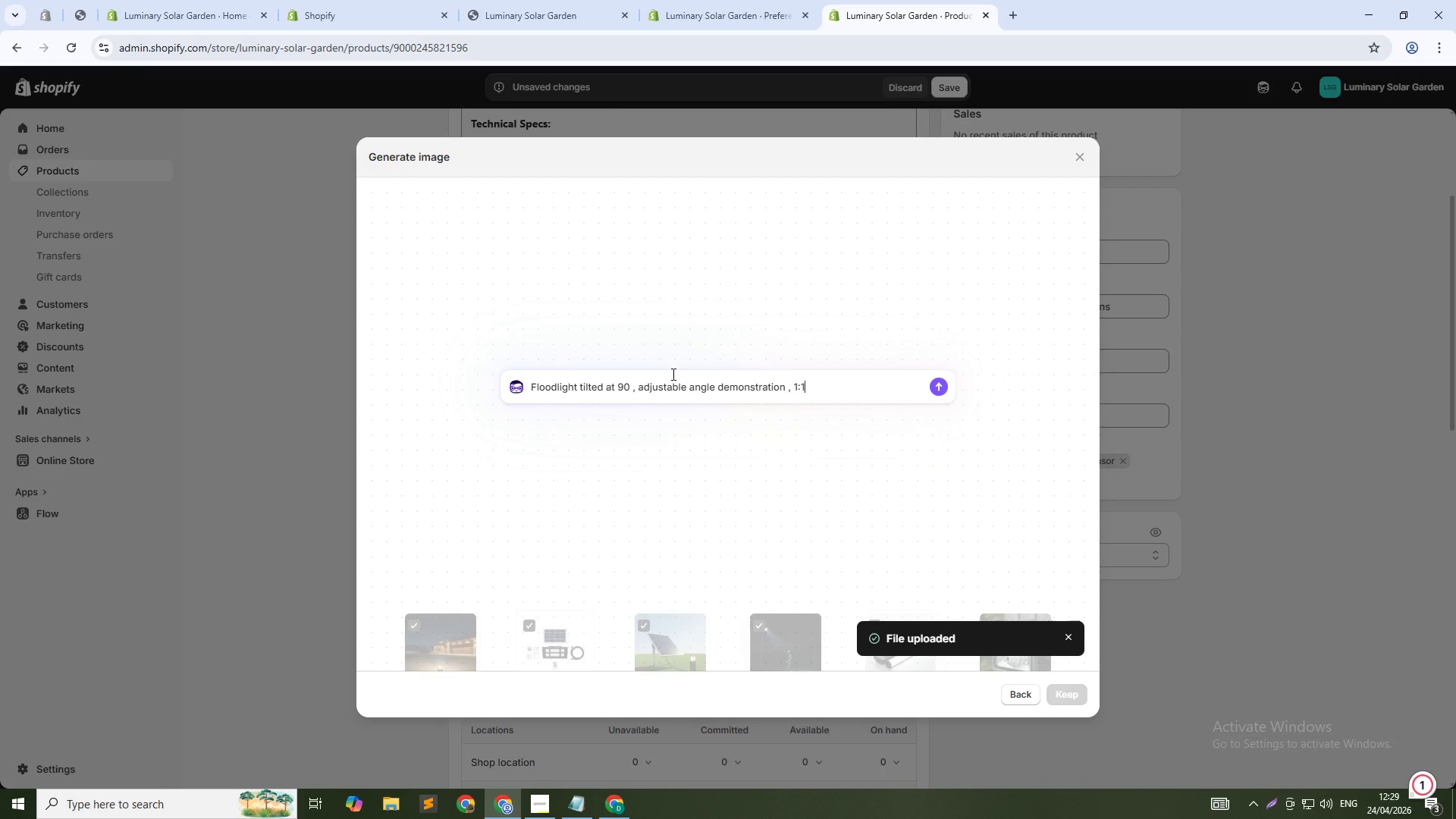 
key(Enter)
 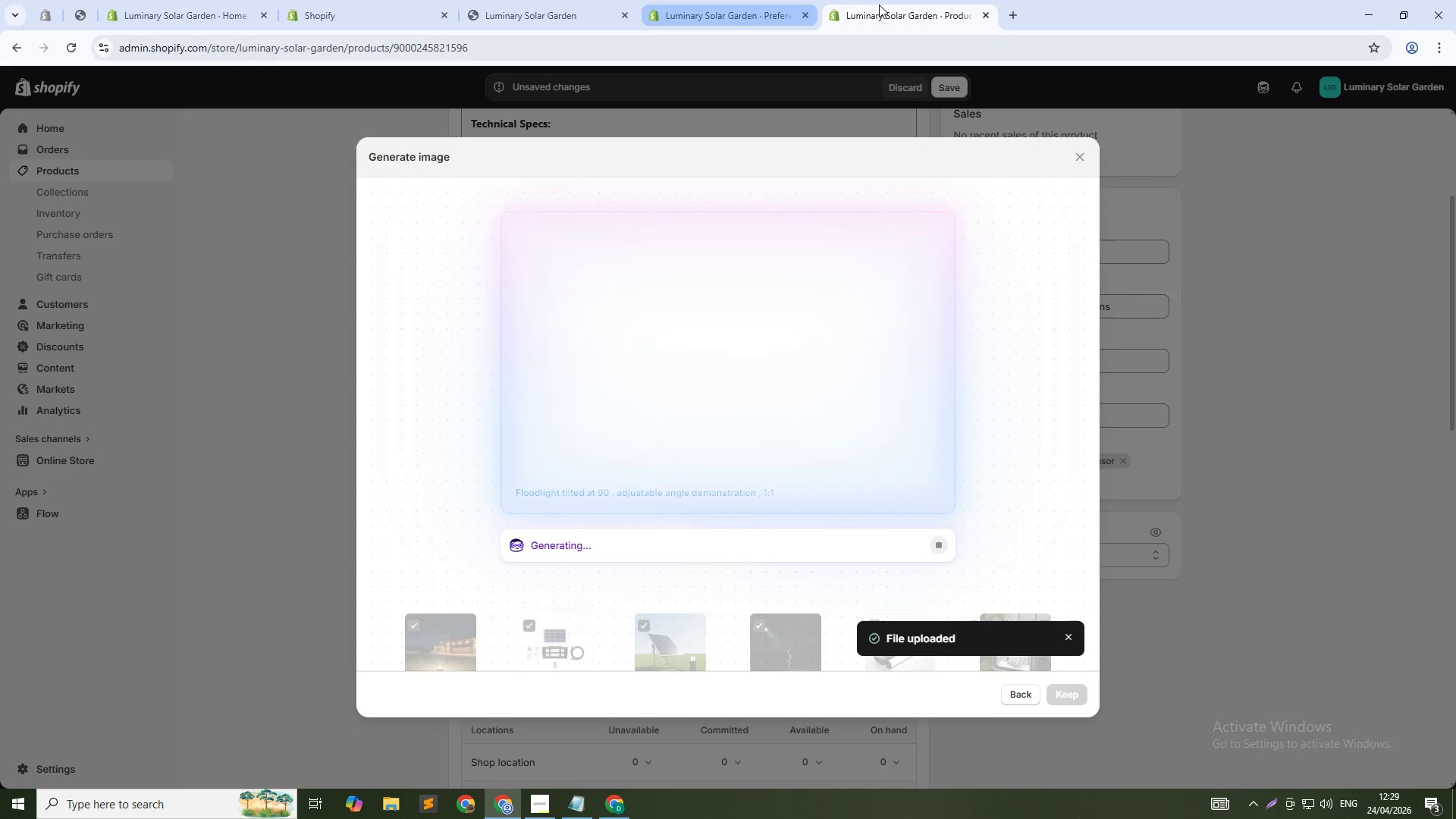 
wait(10.72)
 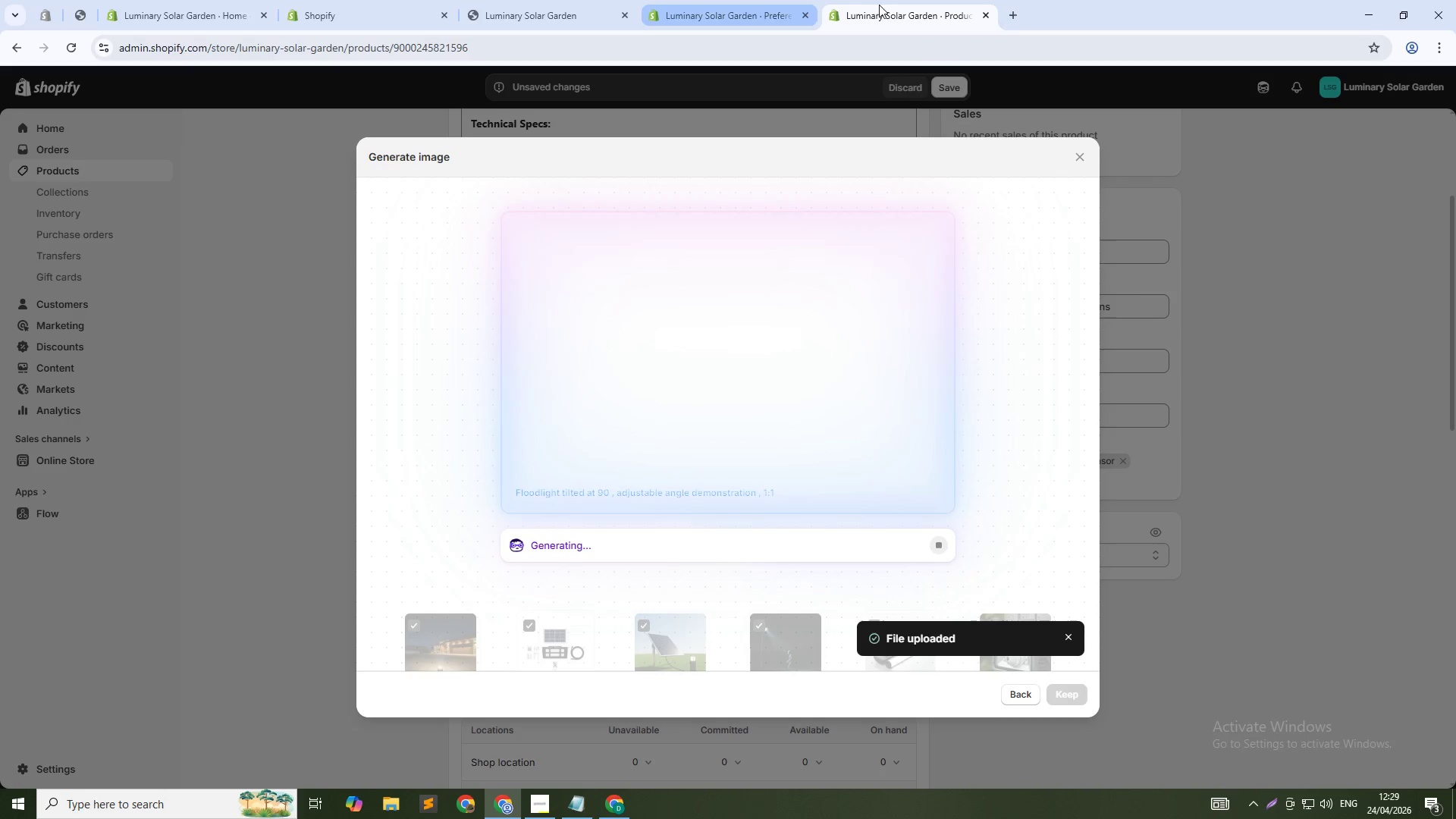 
left_click_drag(start_coordinate=[600, 547], to_coordinate=[529, 551])
 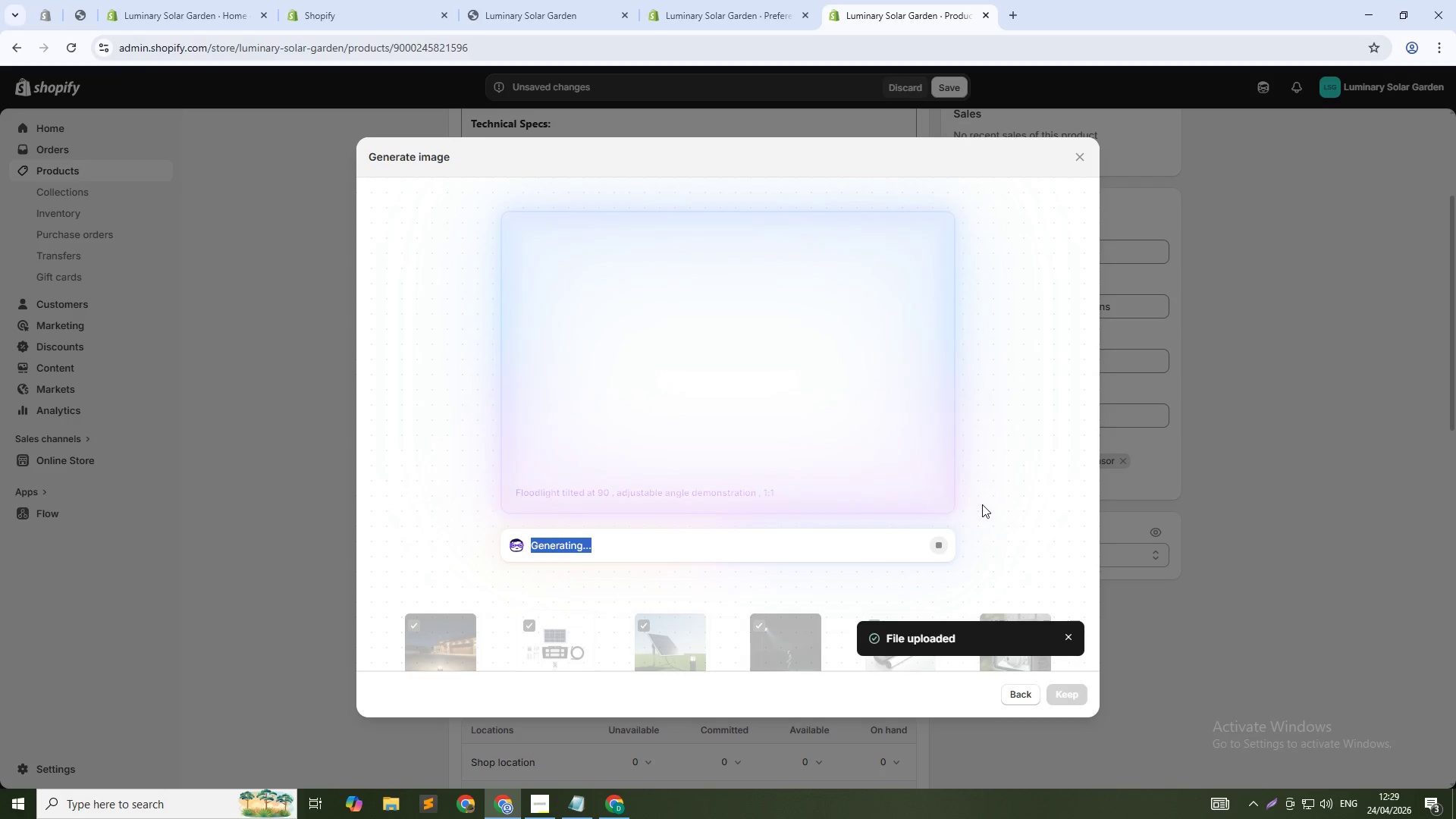 
left_click([982, 504])
 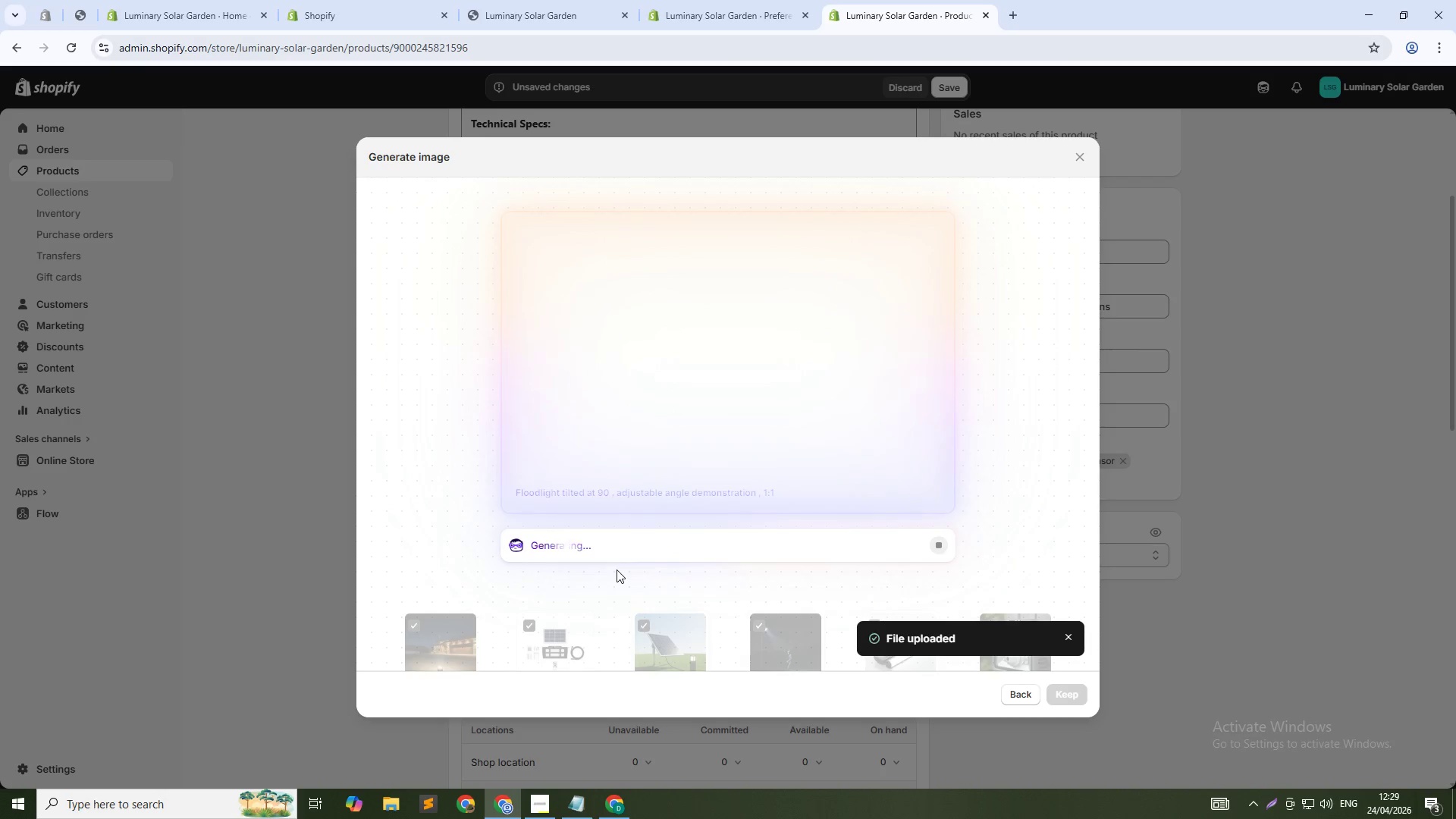 
left_click_drag(start_coordinate=[596, 549], to_coordinate=[528, 543])
 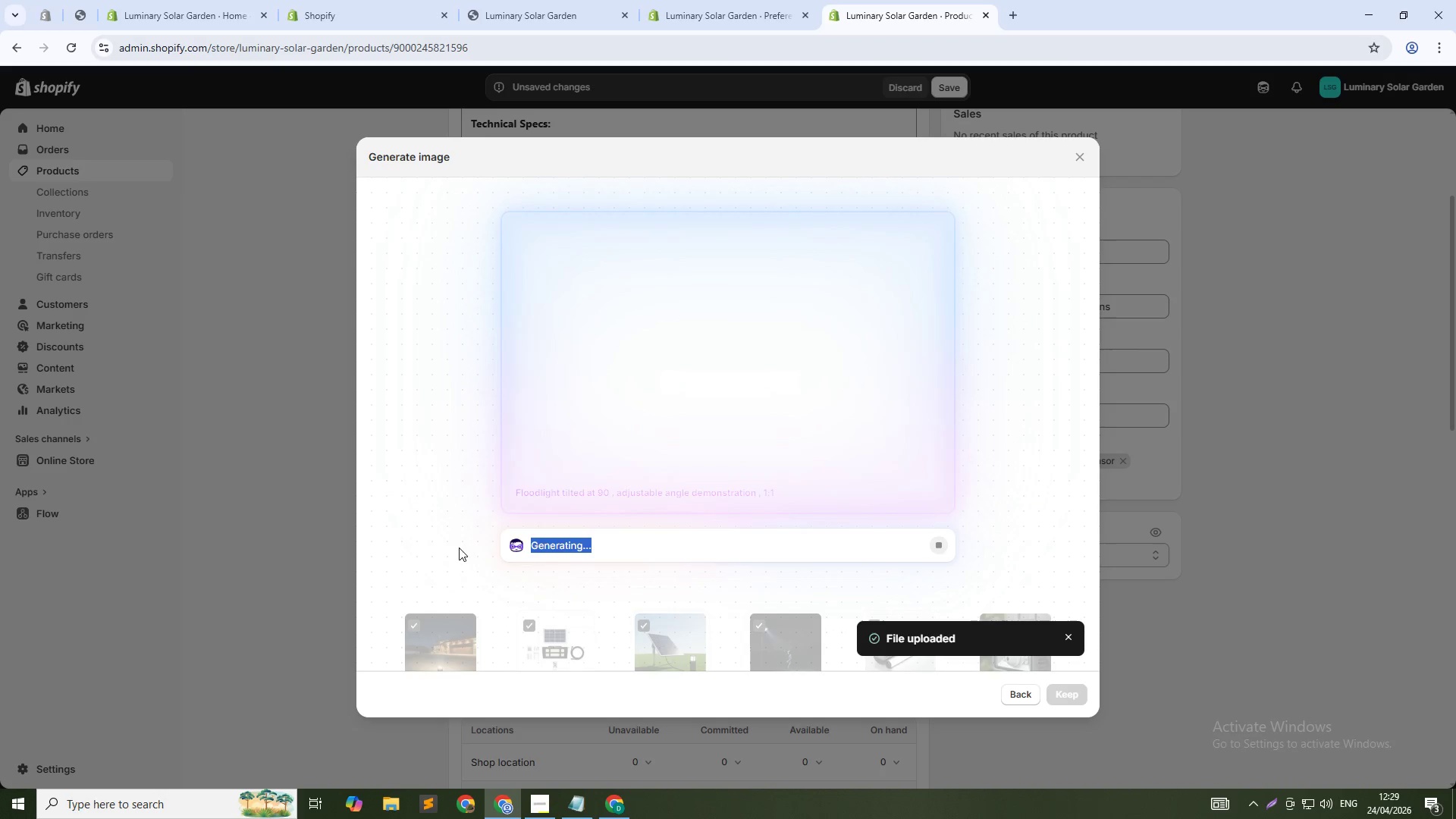 
left_click([459, 548])
 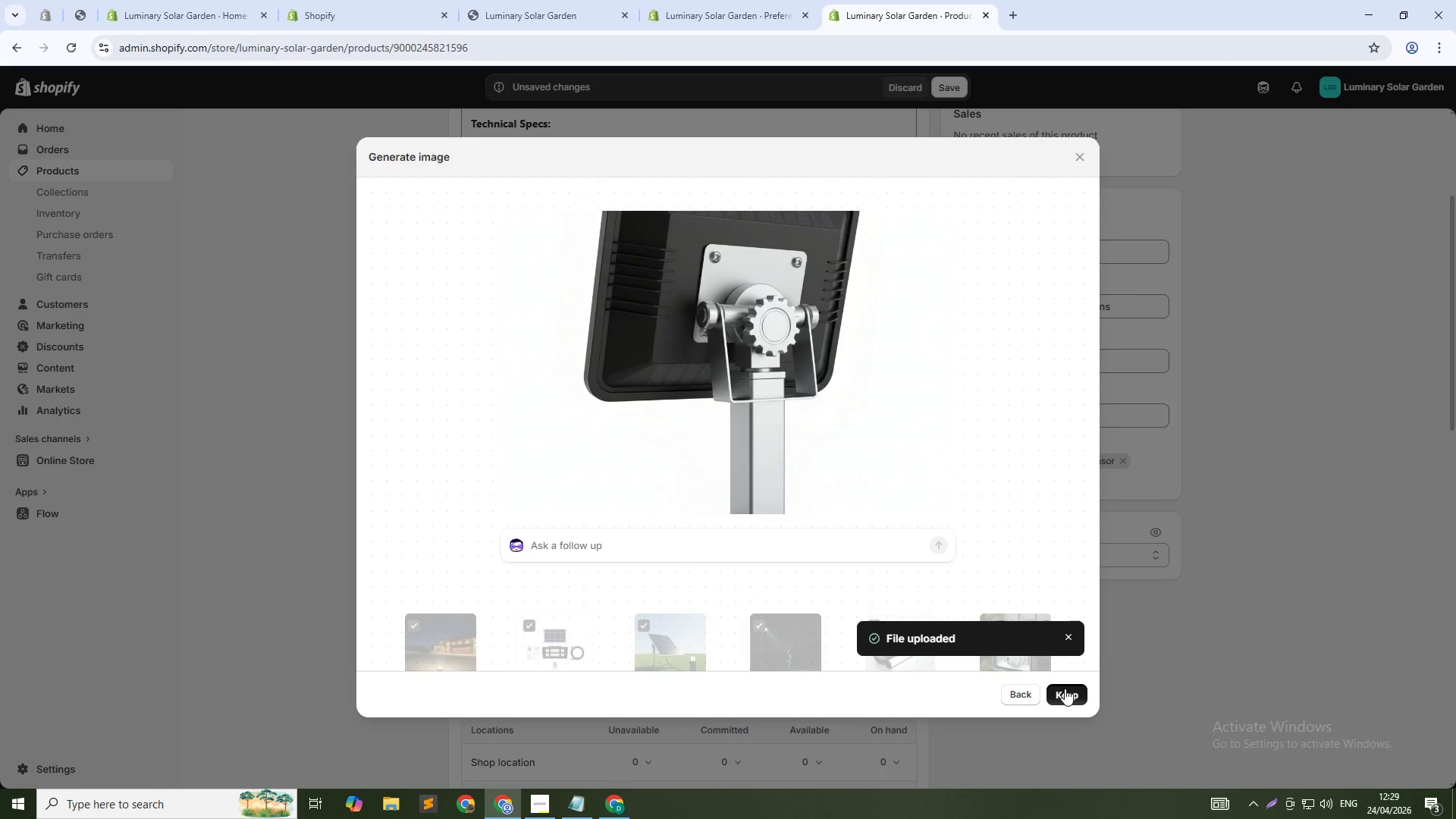 
wait(6.47)
 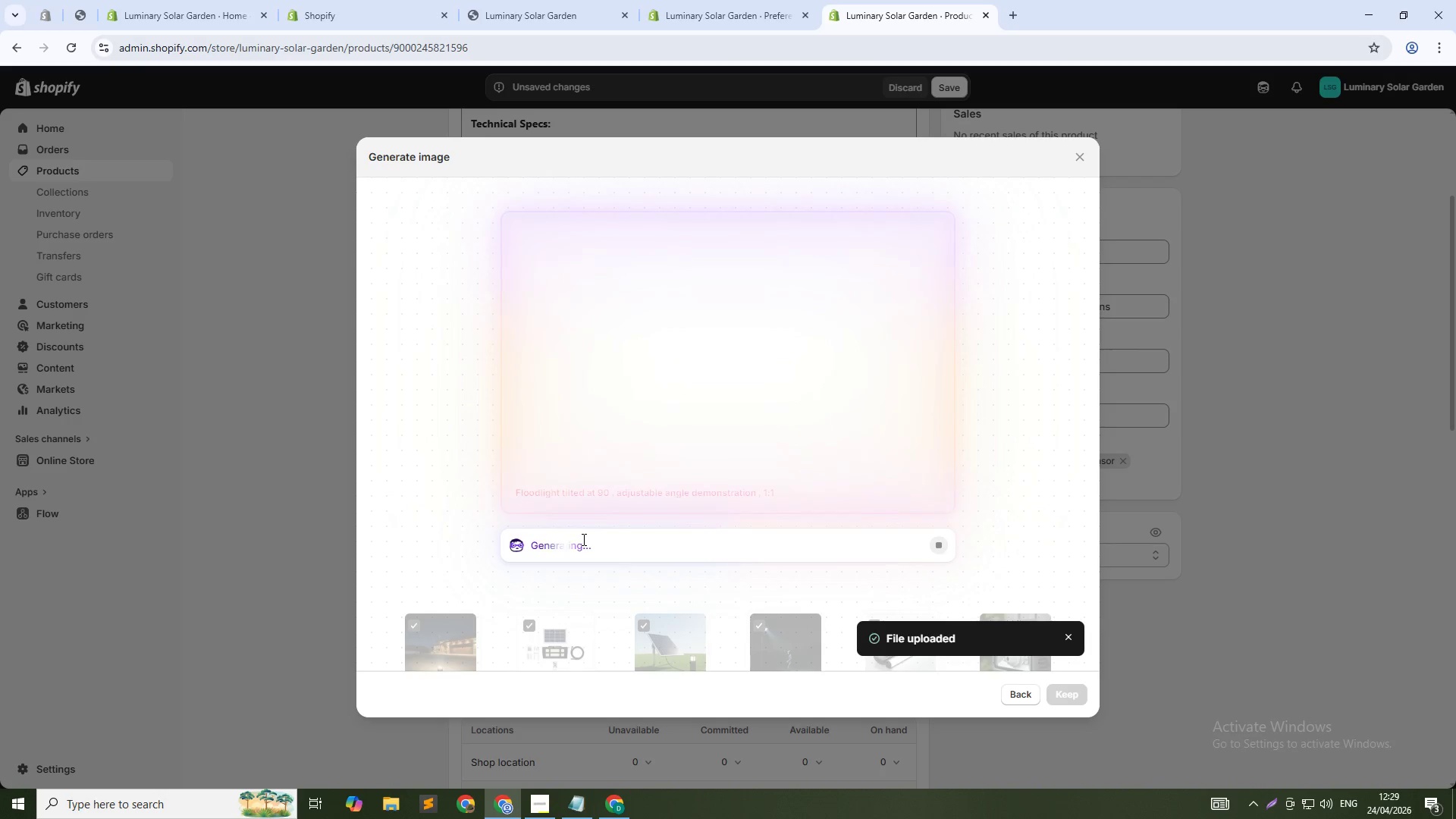 
left_click([783, 290])
 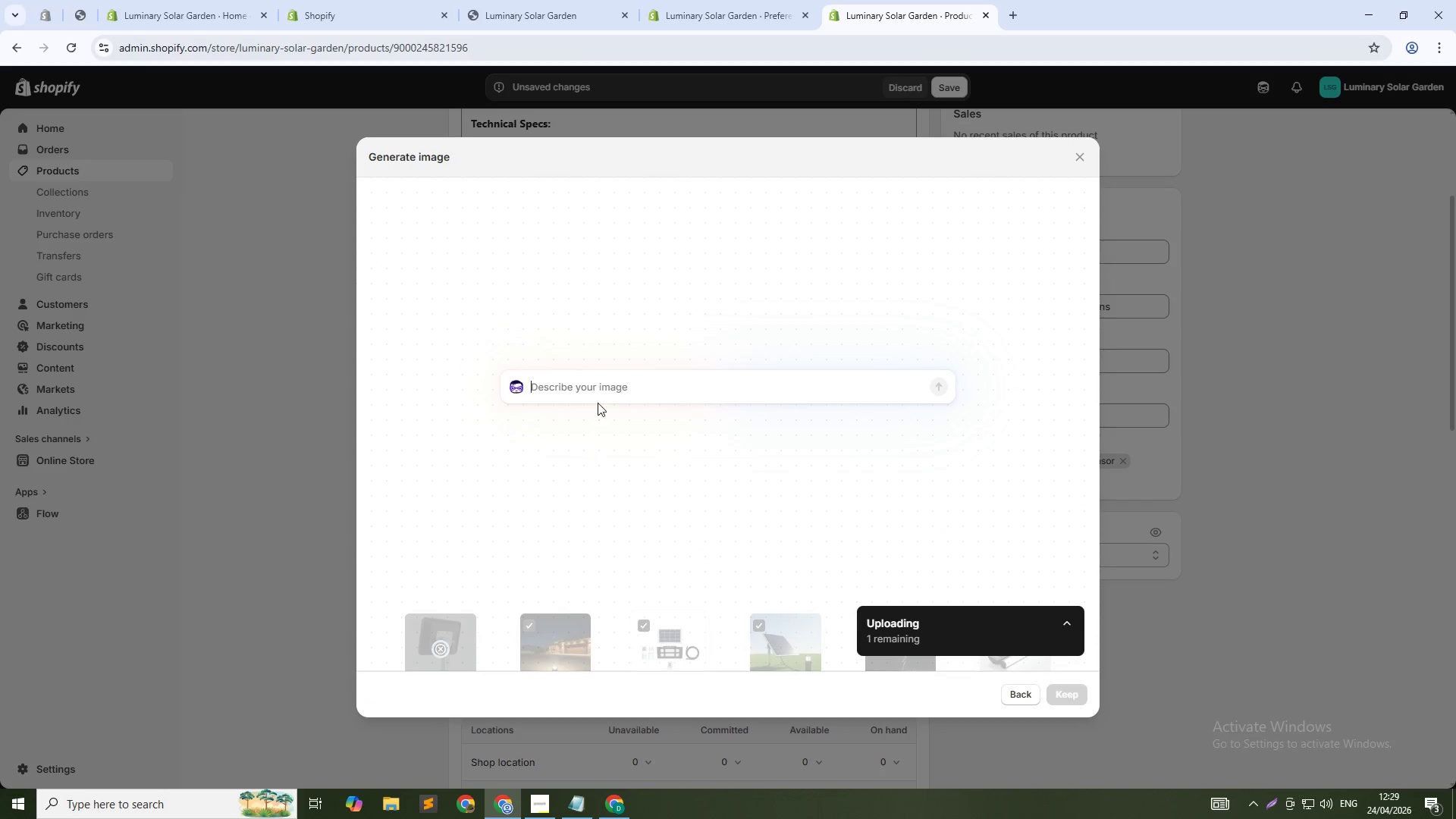 
left_click([598, 388])
 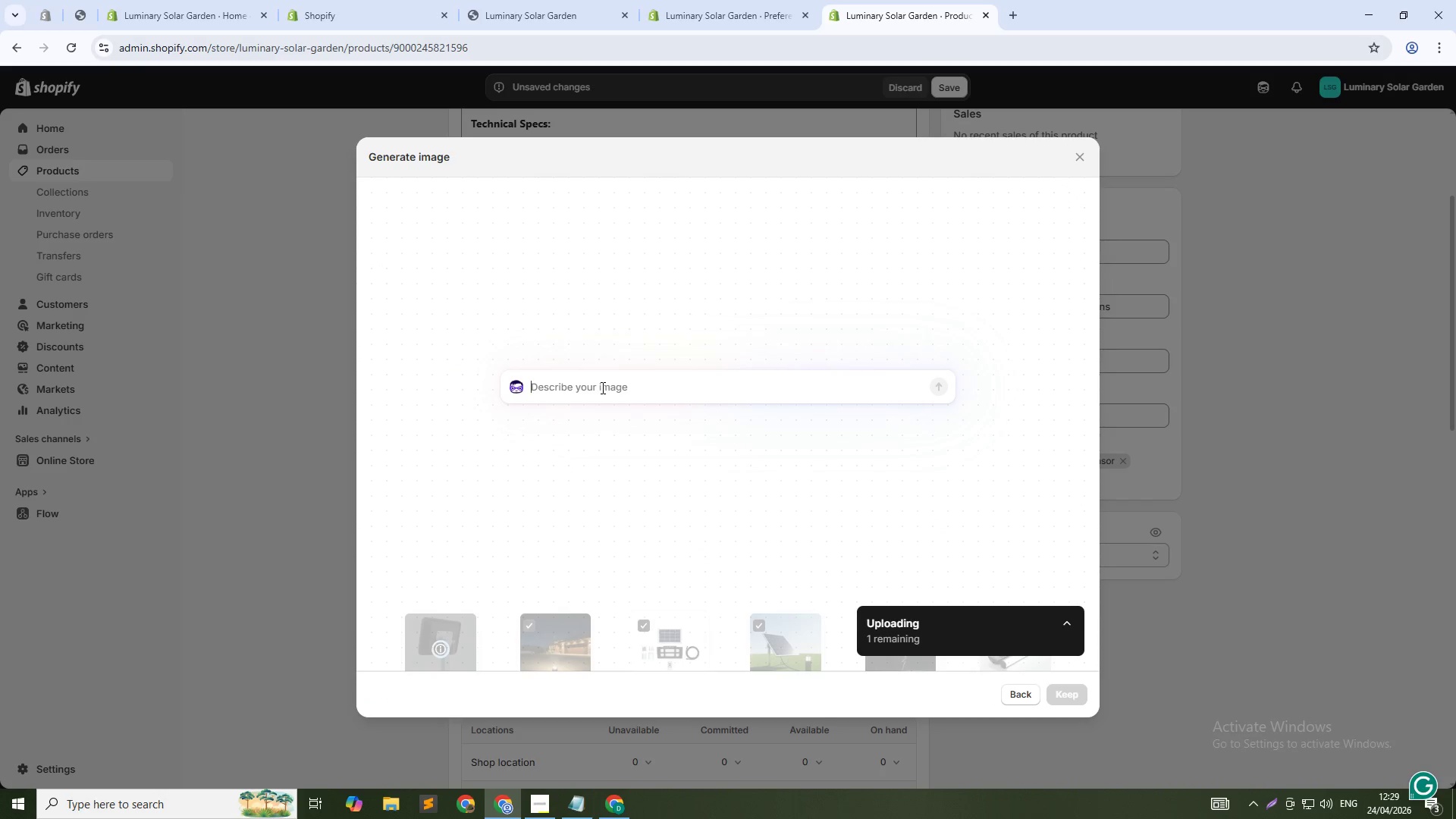 
type(LIght)
key(Backspace)
key(Backspace)
key(Backspace)
key(Backspace)
type(ight in rain, water on housing IP65 demonstaron , 1:1)
 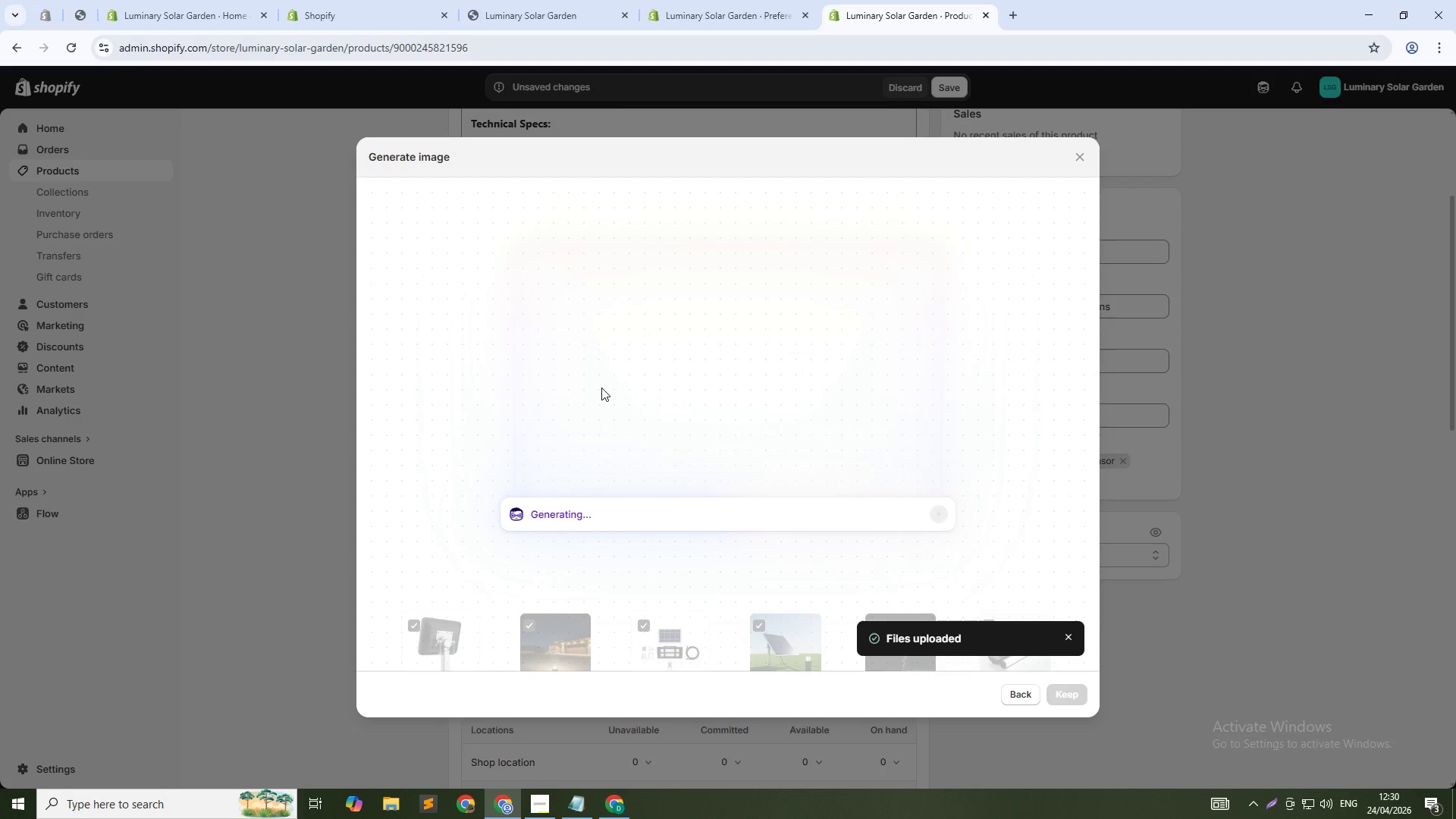 
 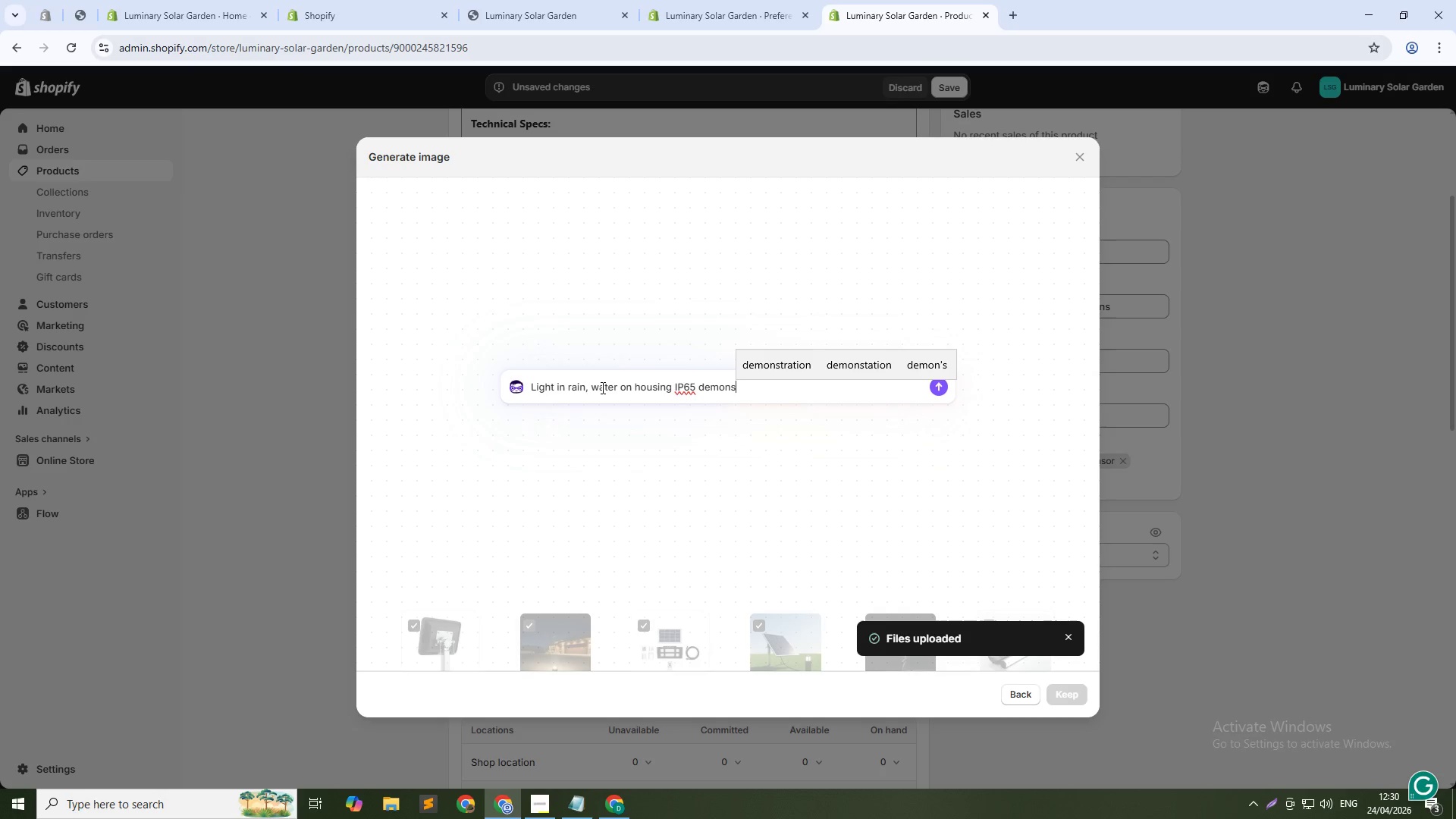 
key(Enter)
 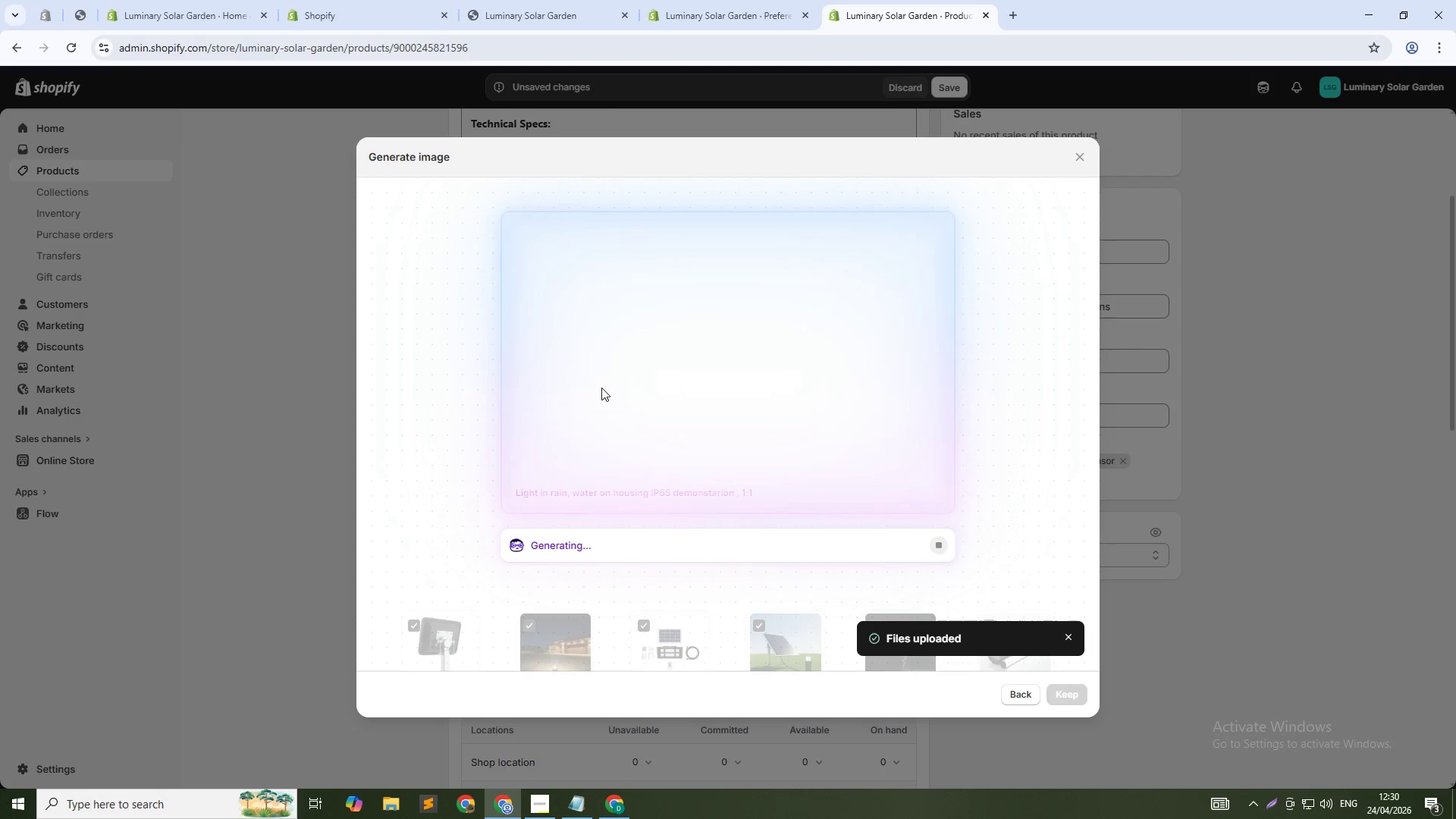 
wait(27.14)
 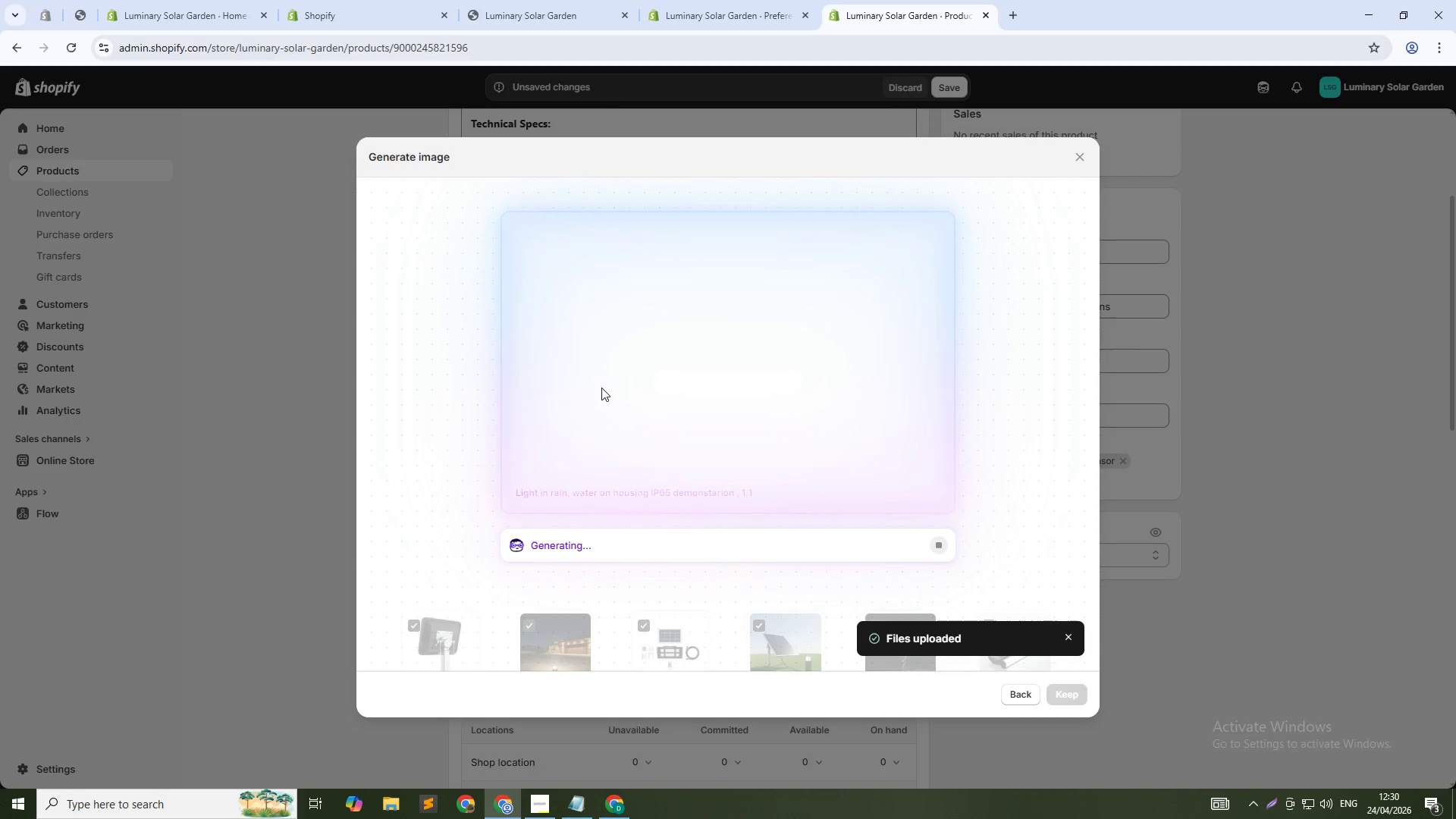 
mouse_move([594, 570])
 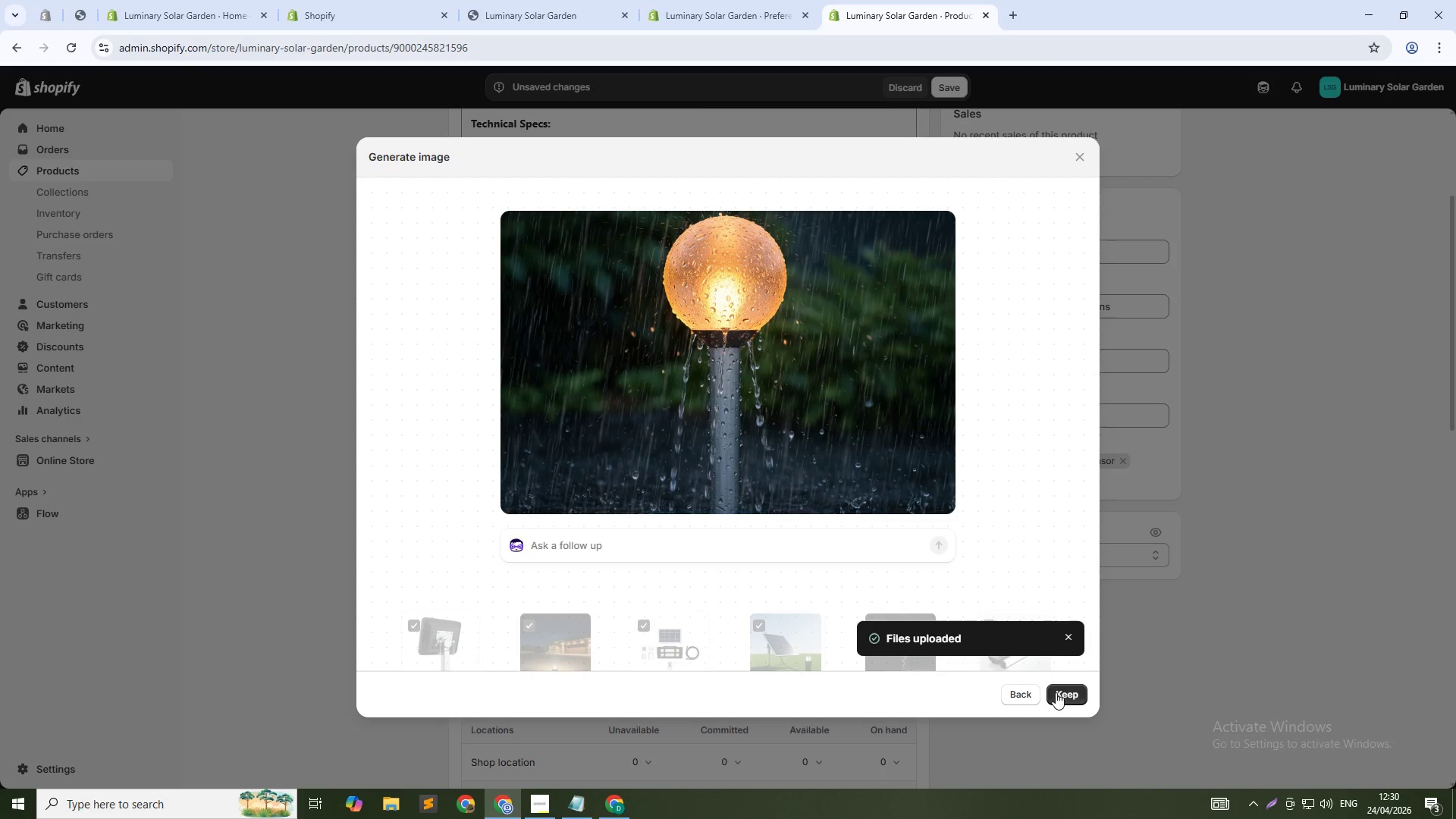 
left_click([1060, 697])
 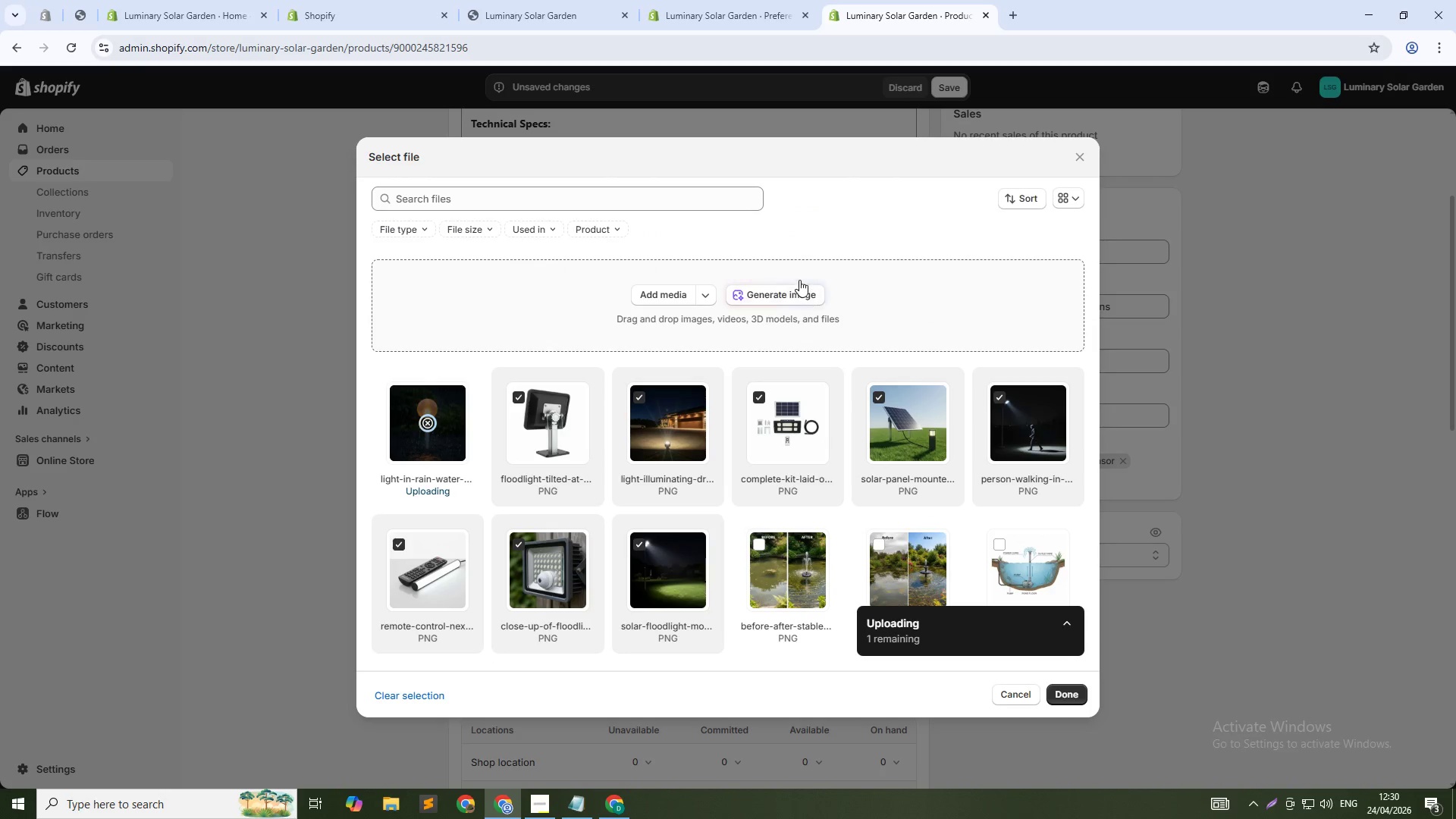 
left_click([799, 294])
 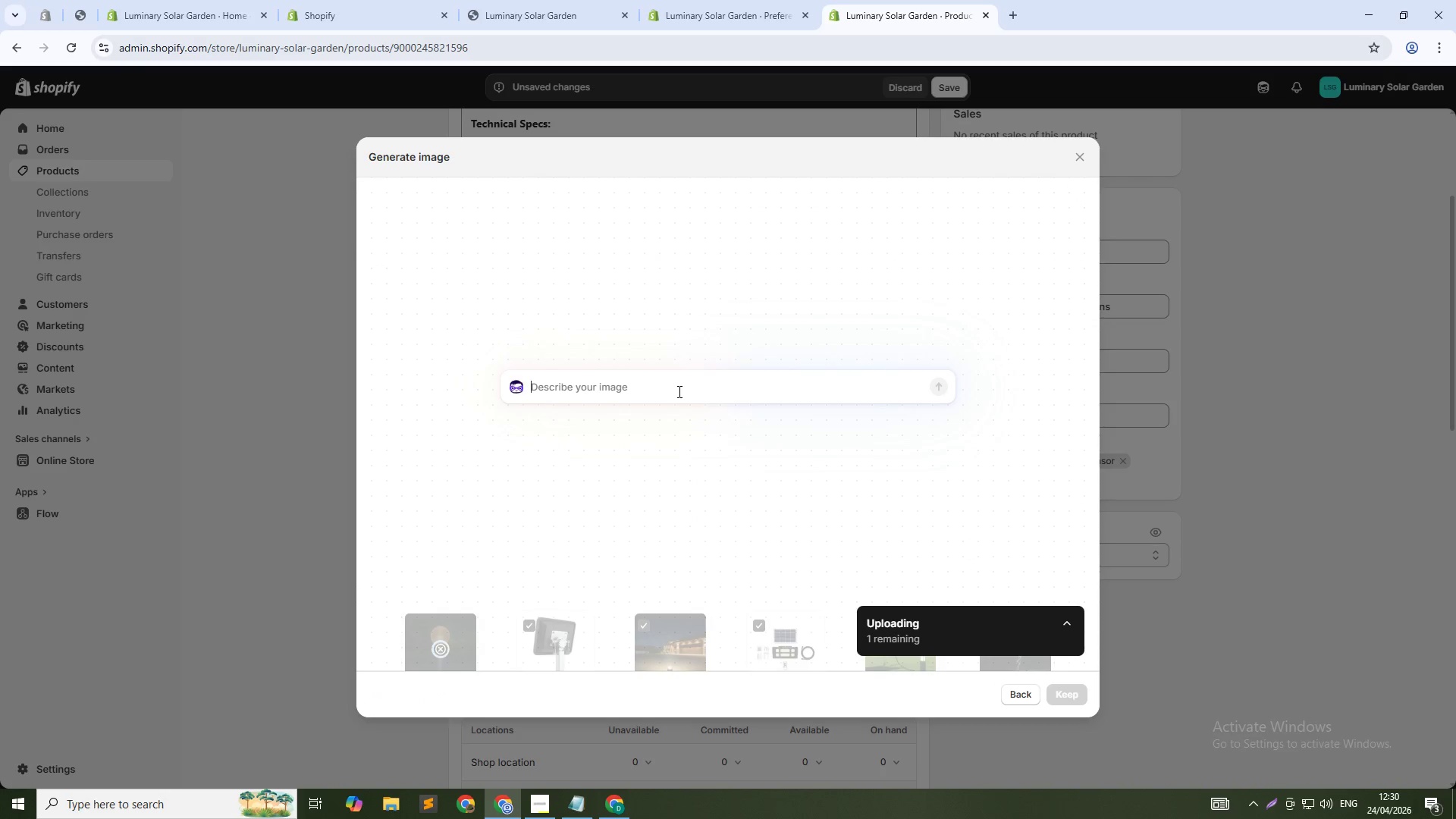 
left_click([678, 391])
 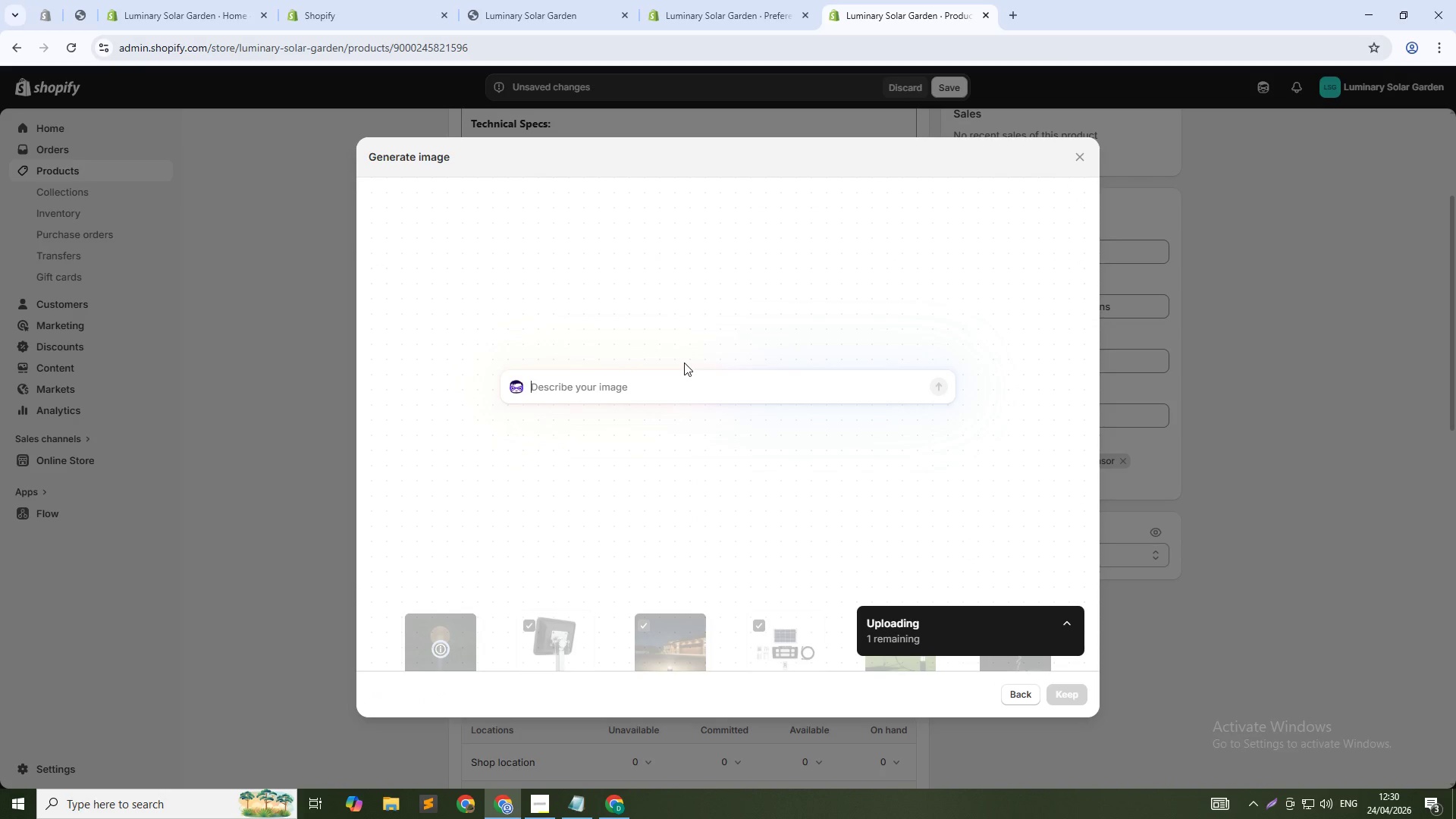 
type(Before:)
key(Backspace)
type(/after: dark property vs illuminrted with flloo)
key(Backspace)
key(Backspace)
key(Backspace)
key(Backspace)
type(lodd)
key(Backspace)
key(Backspace)
type(odlight , split screen , 1:1)
 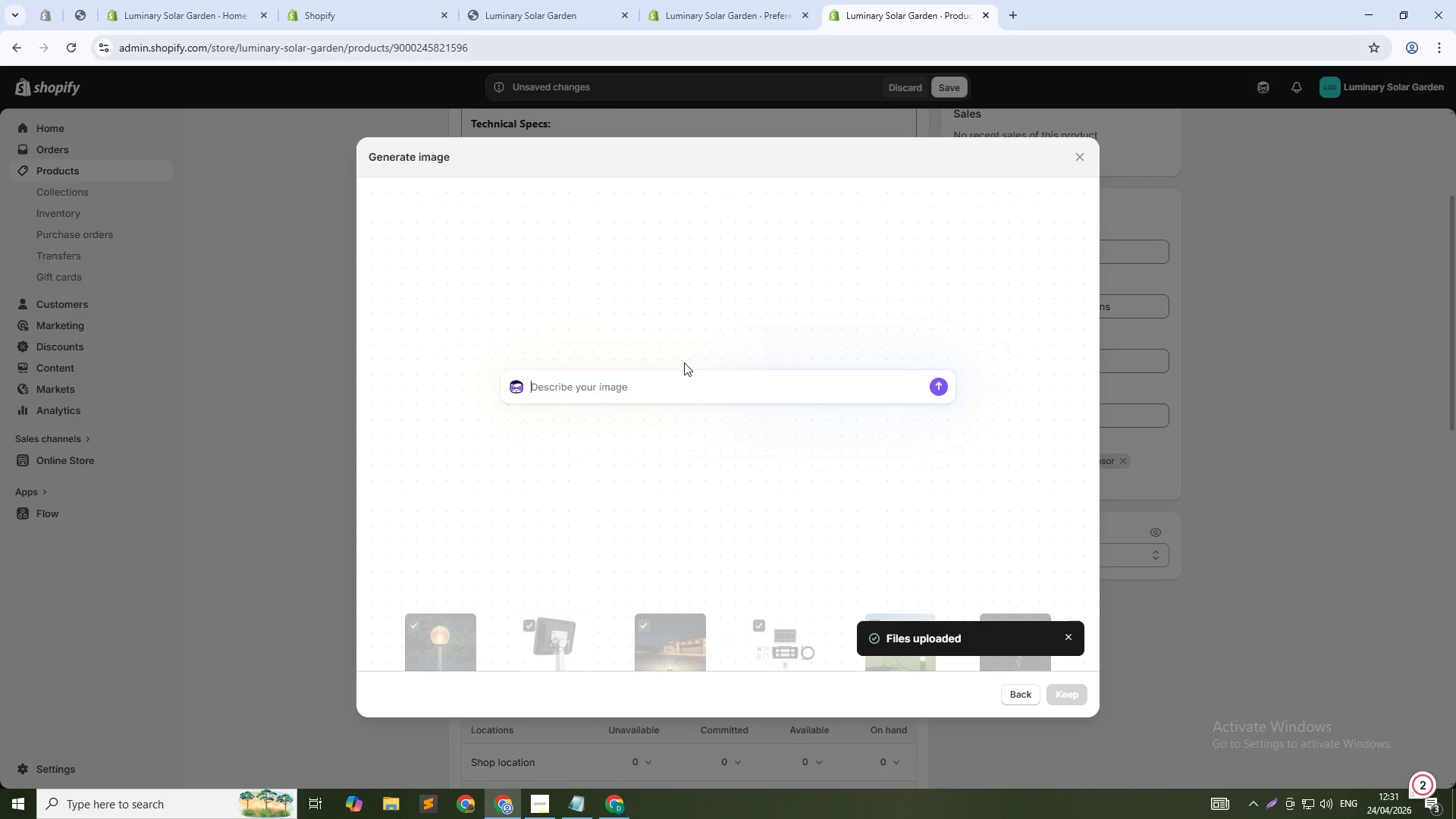 
 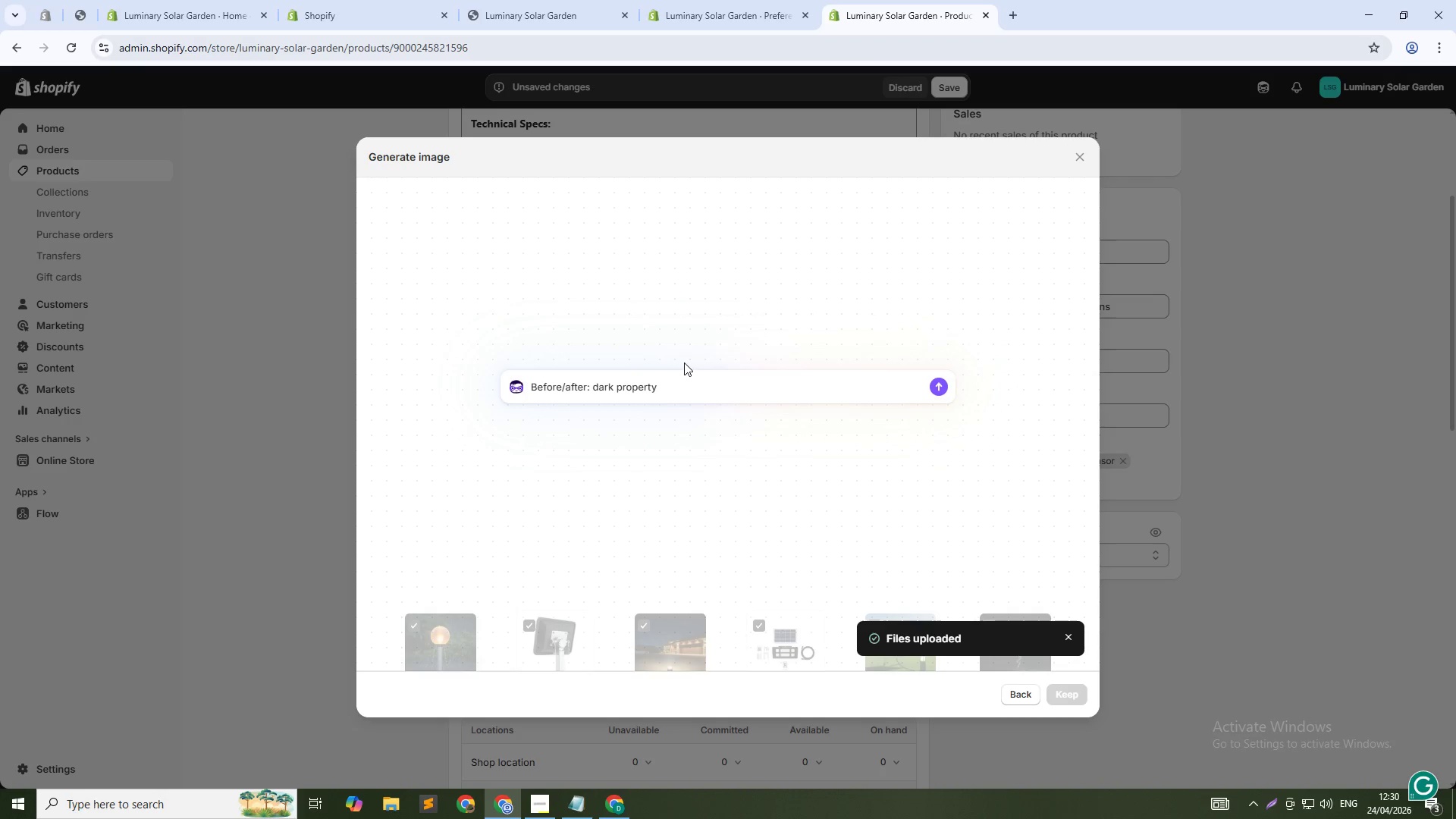 
key(Enter)
 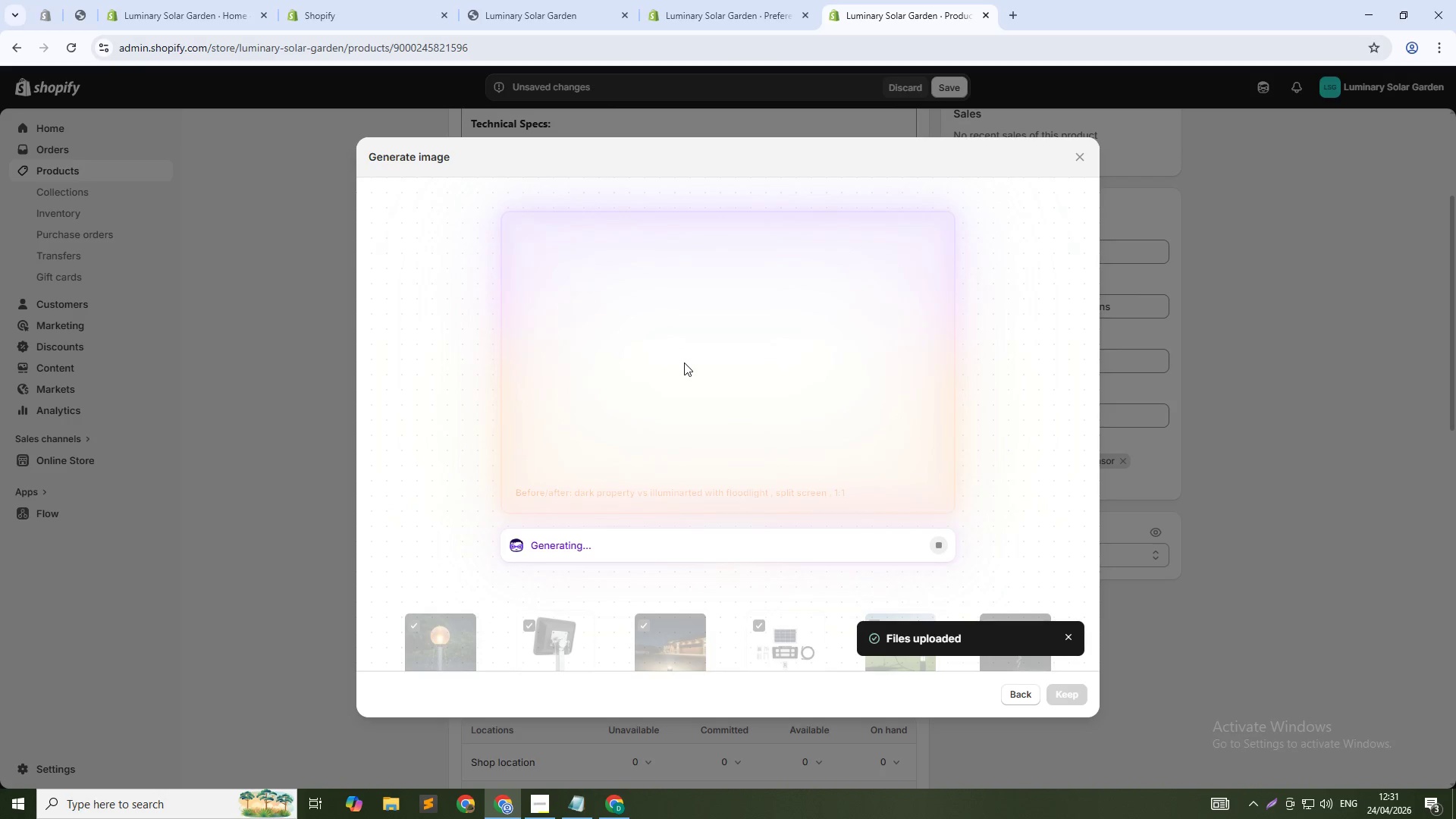 
wait(8.58)
 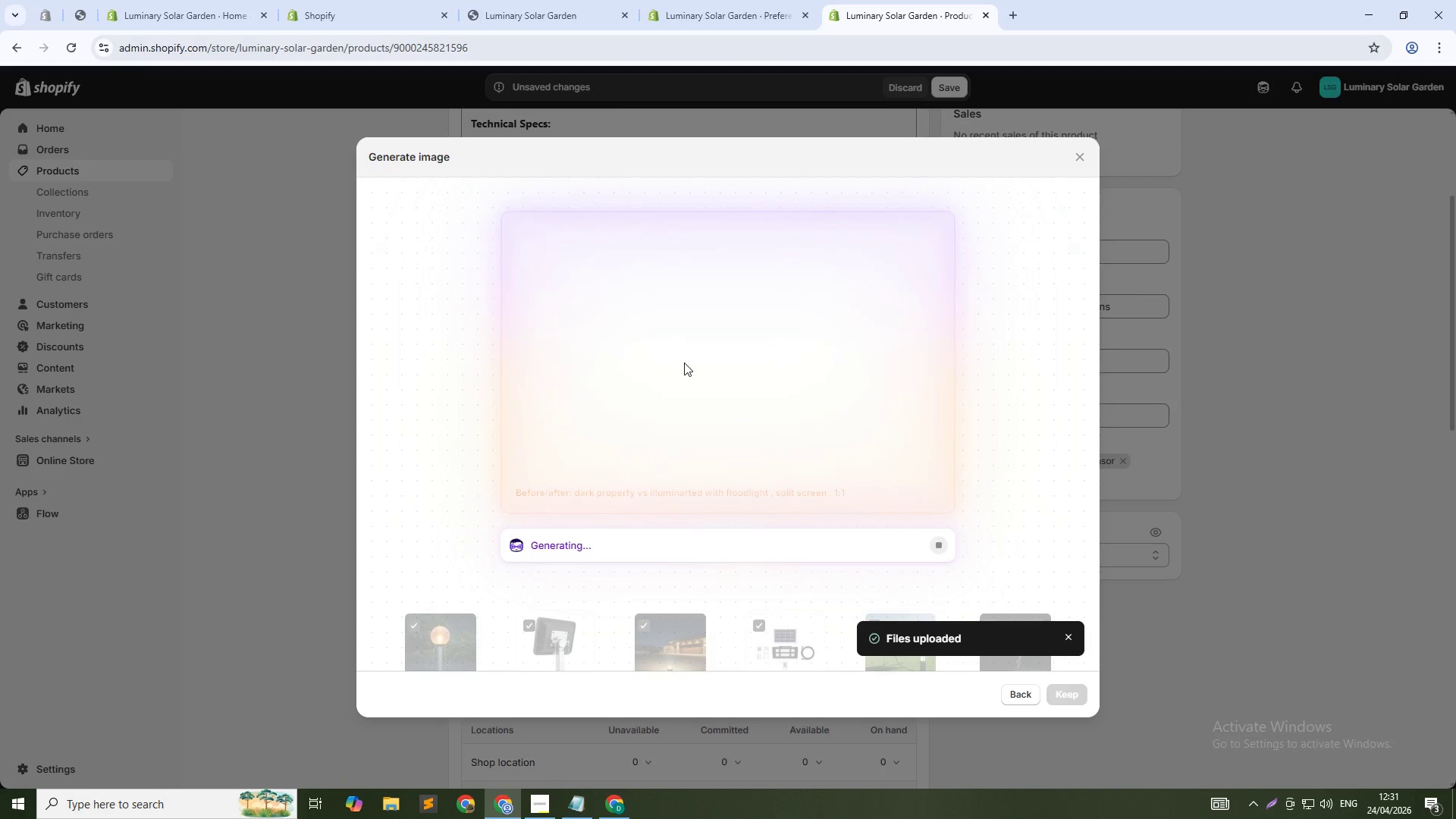 
left_click_drag(start_coordinate=[603, 549], to_coordinate=[530, 541])
 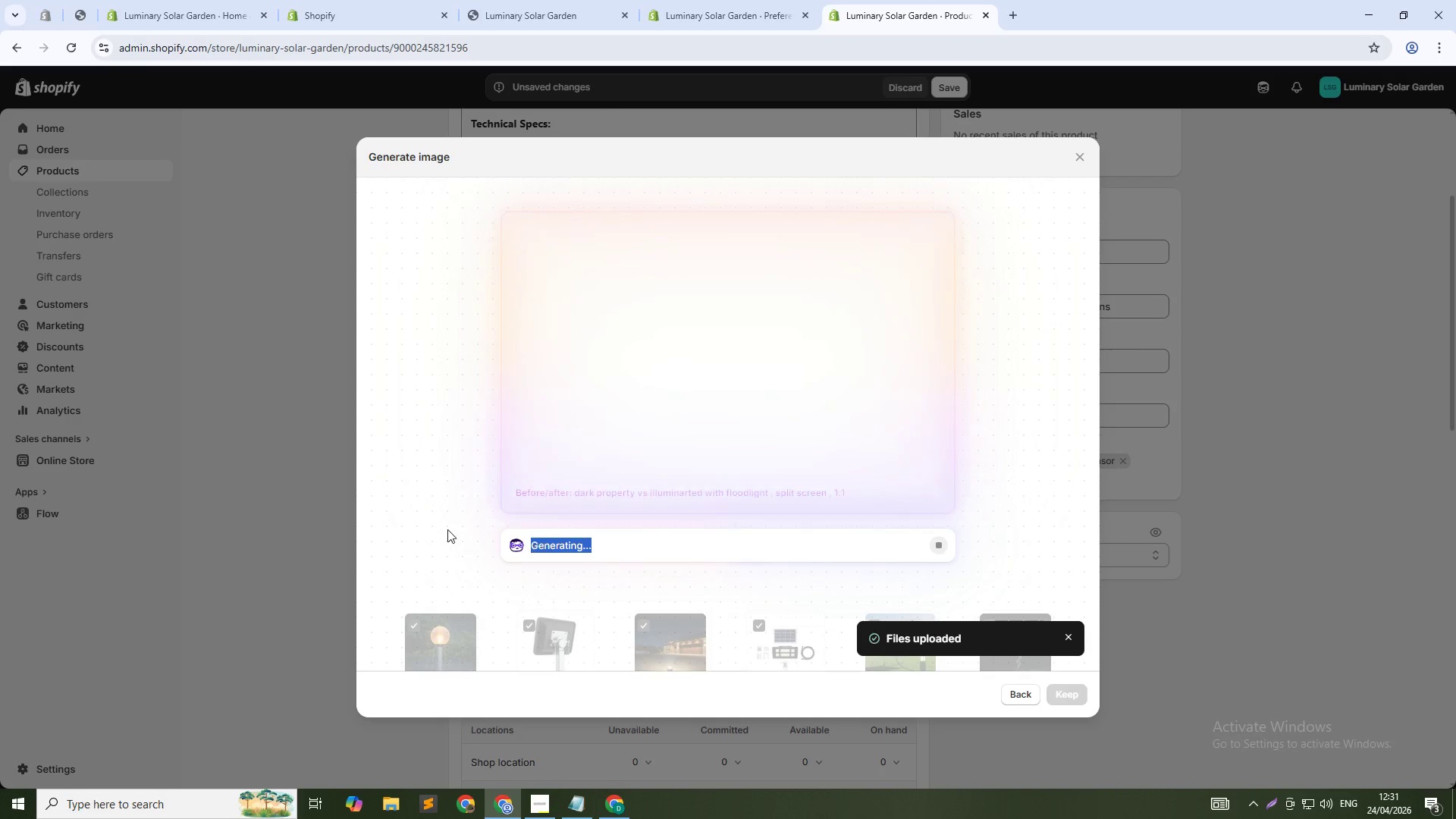 
left_click([447, 529])
 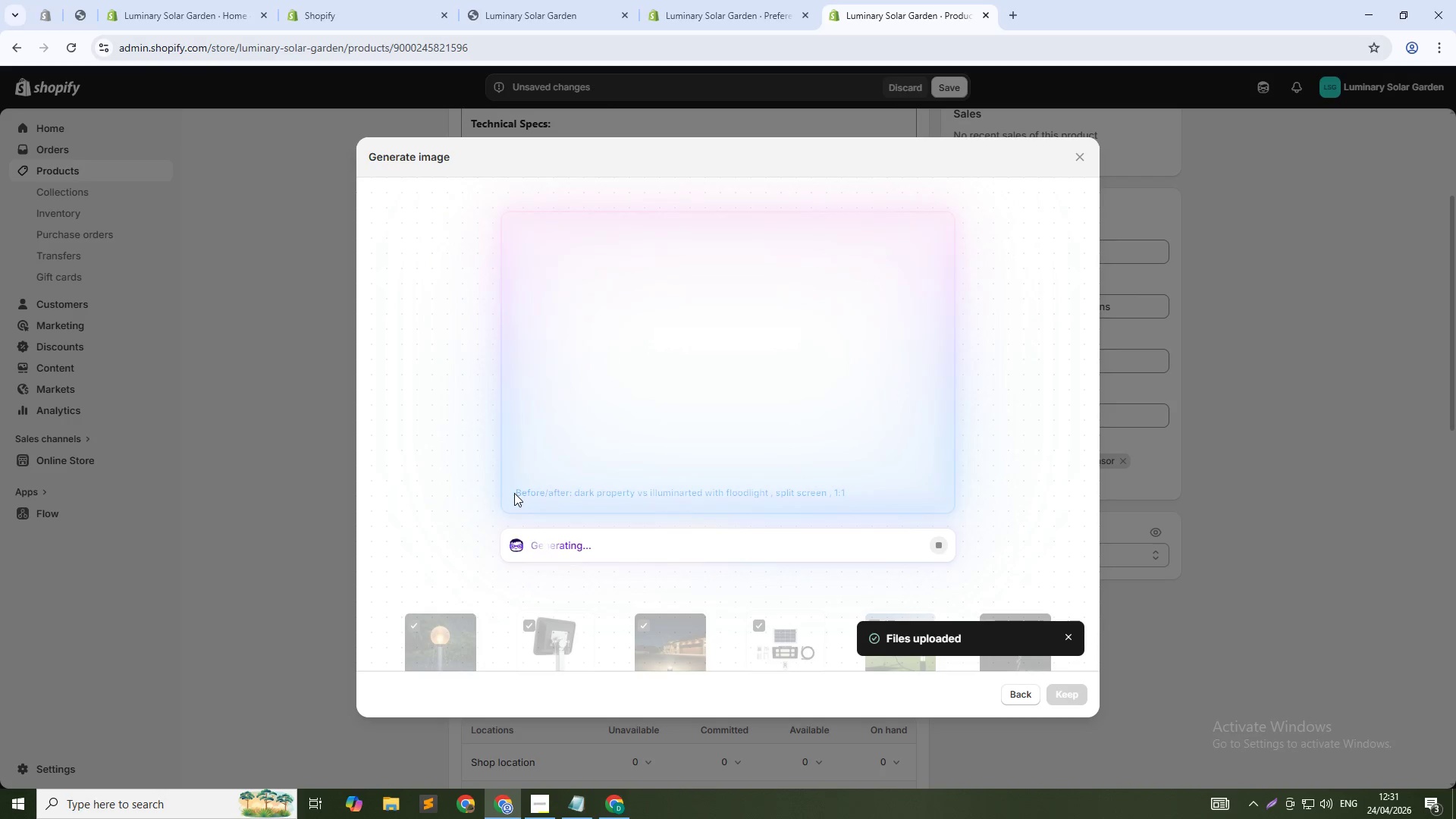 
left_click_drag(start_coordinate=[514, 493], to_coordinate=[850, 485])
 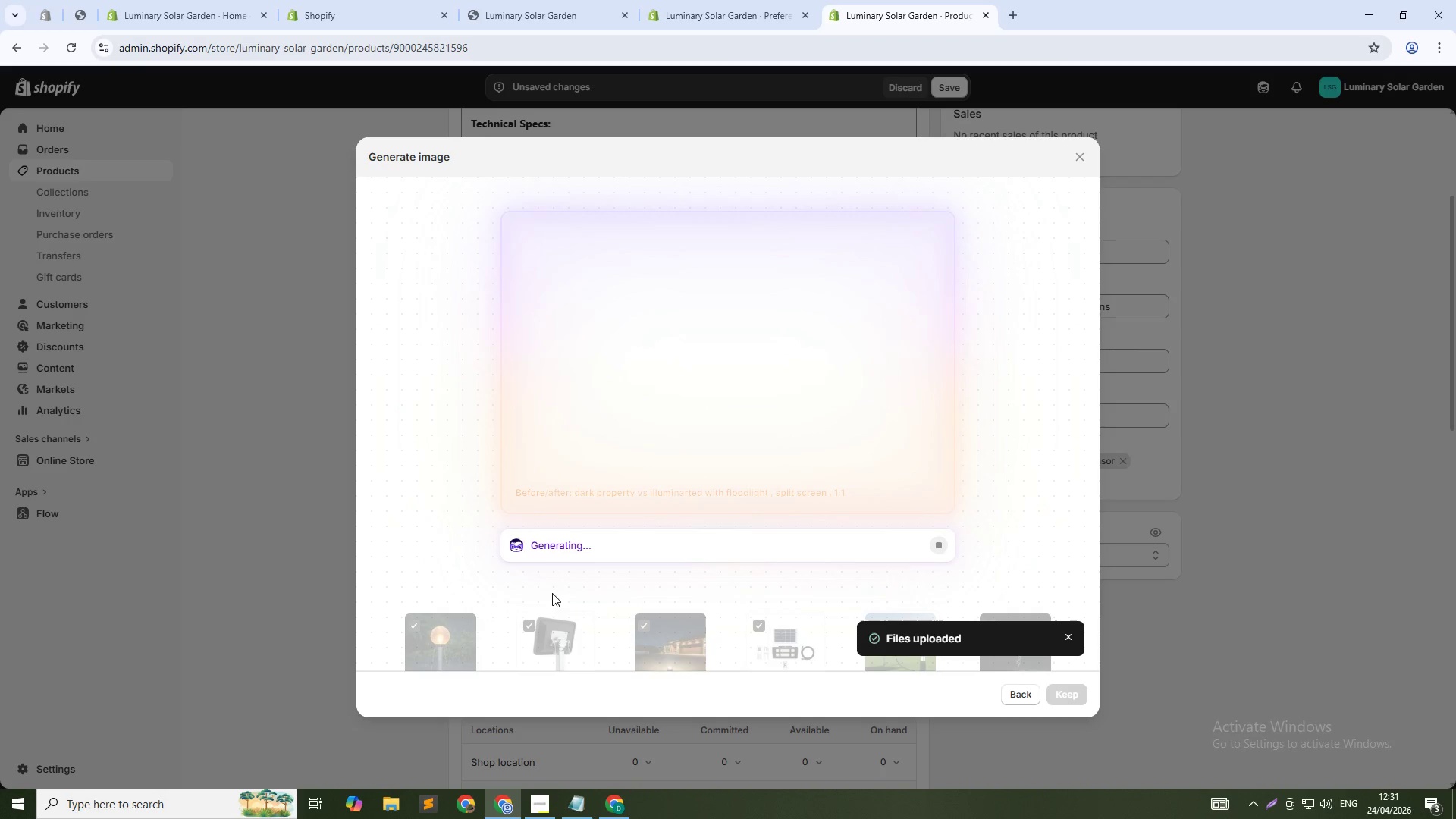 
wait(16.42)
 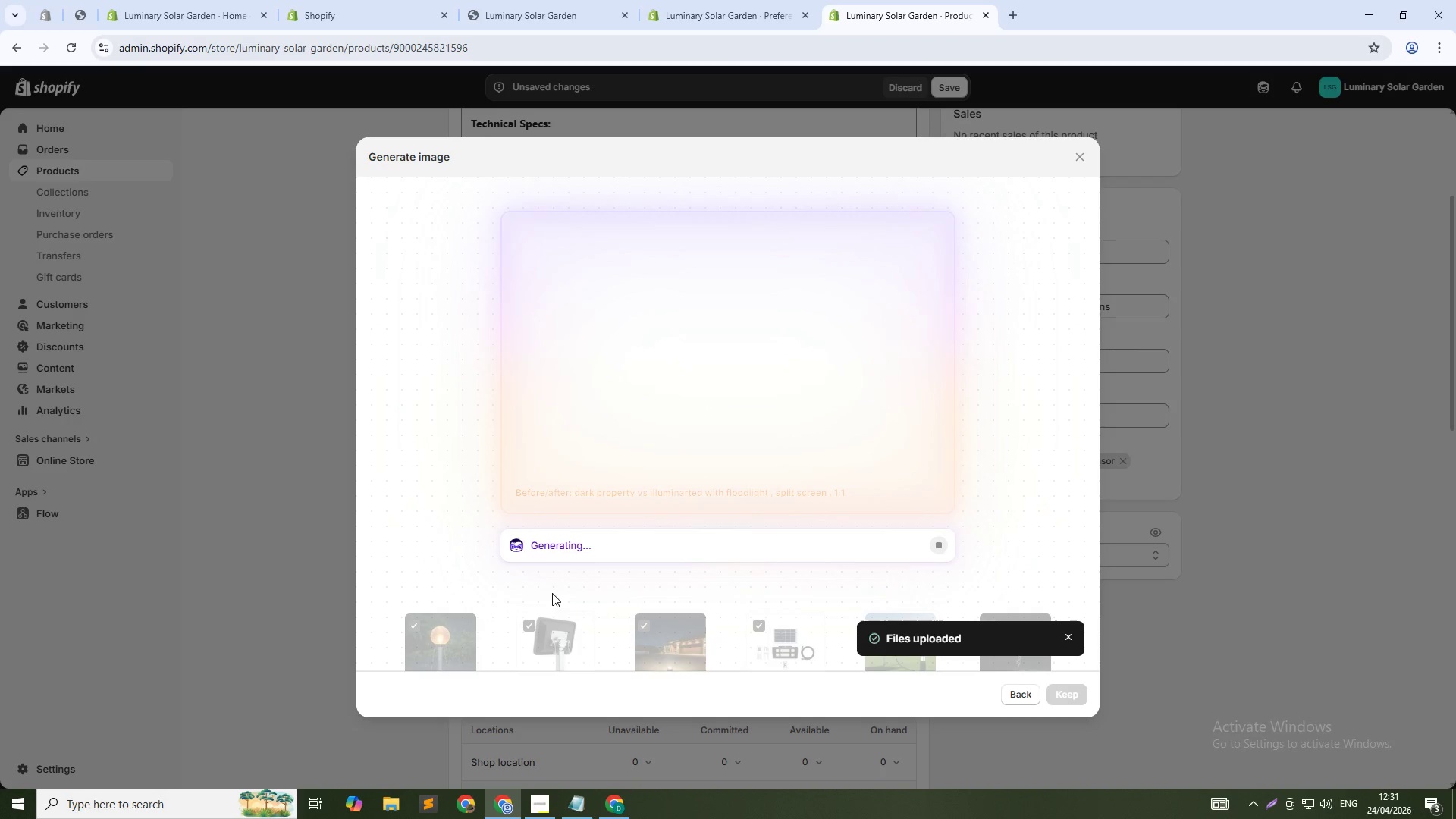 
left_click([1065, 694])
 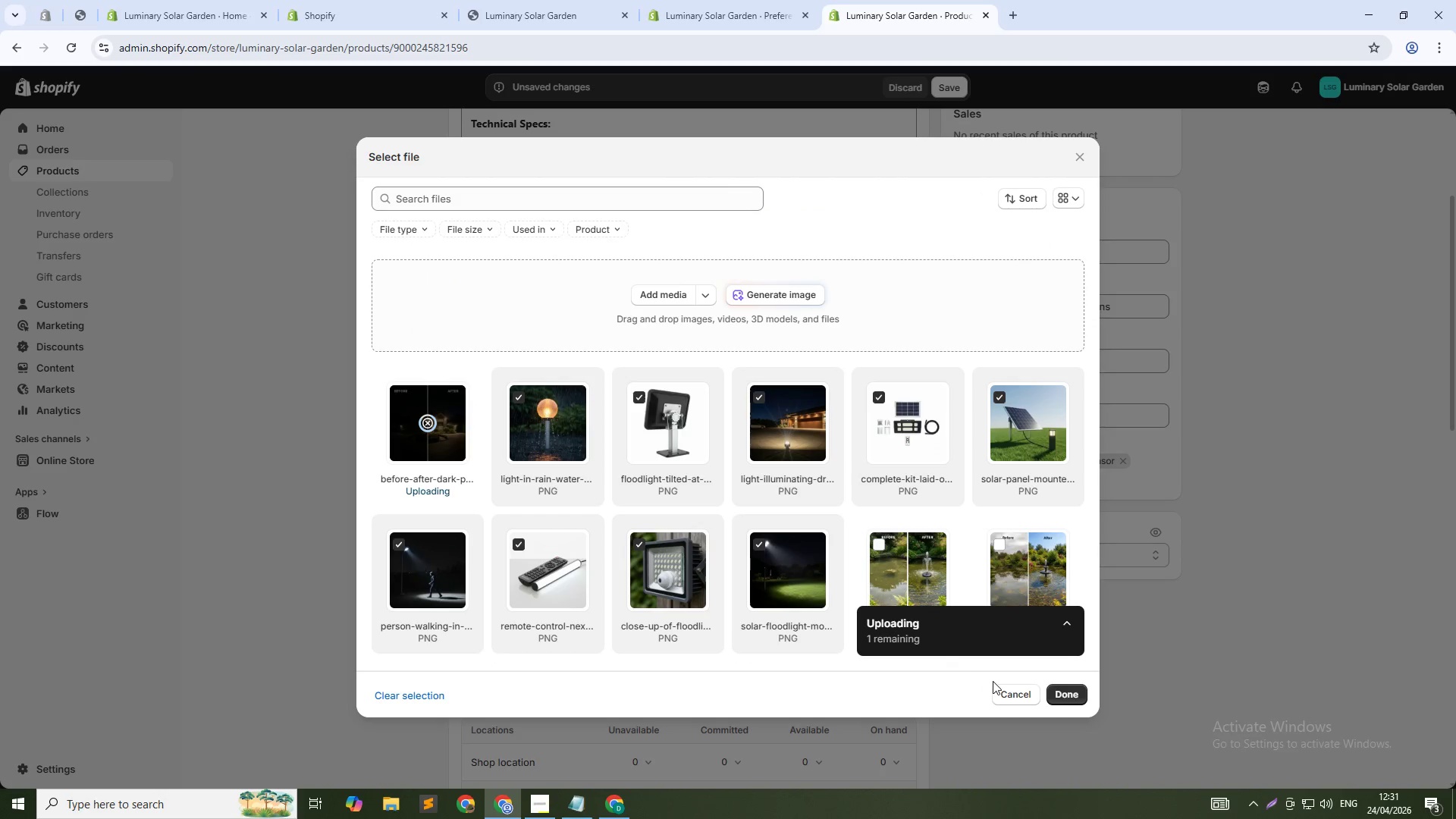 
left_click([1069, 694])
 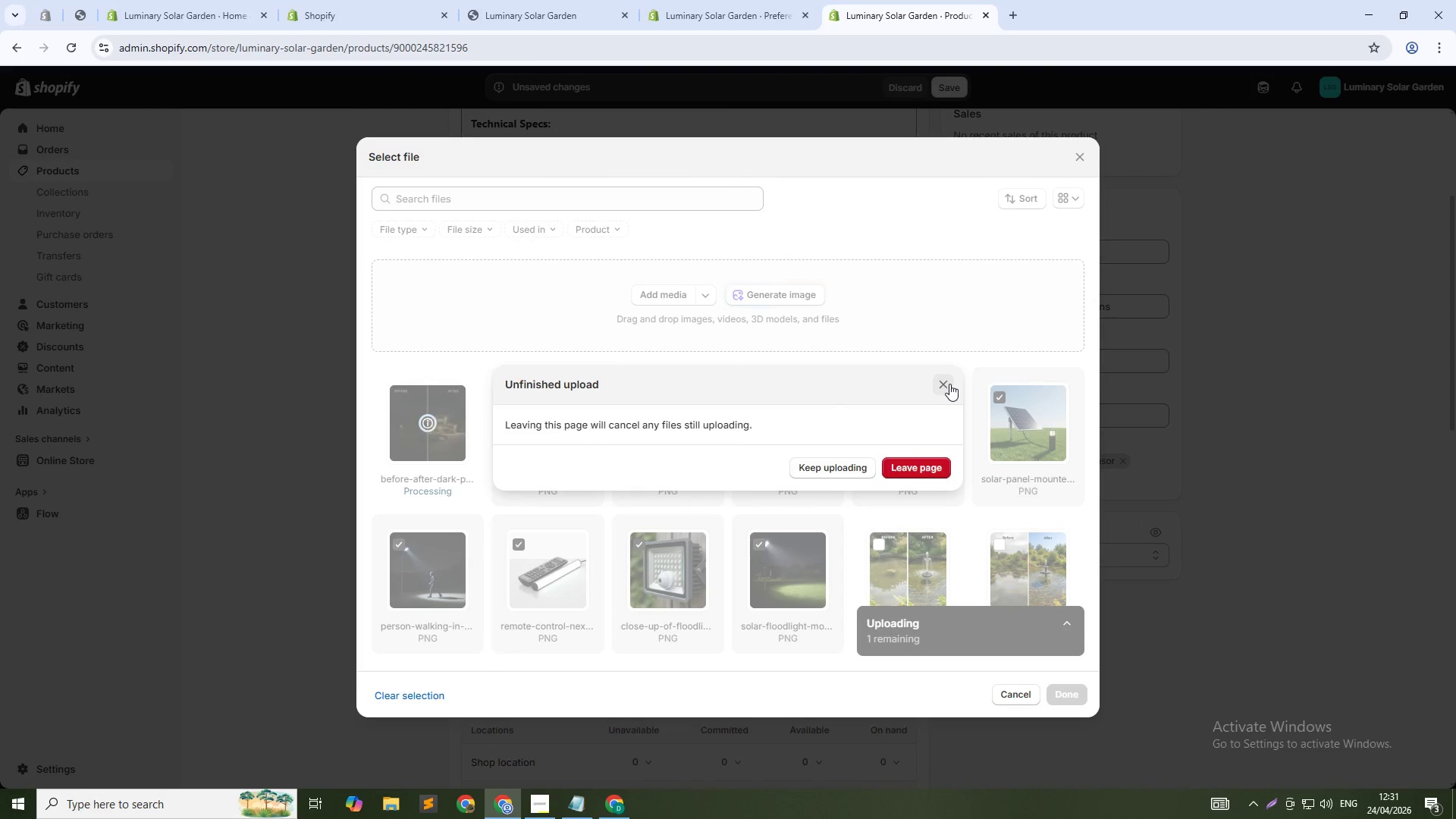 
left_click([951, 384])
 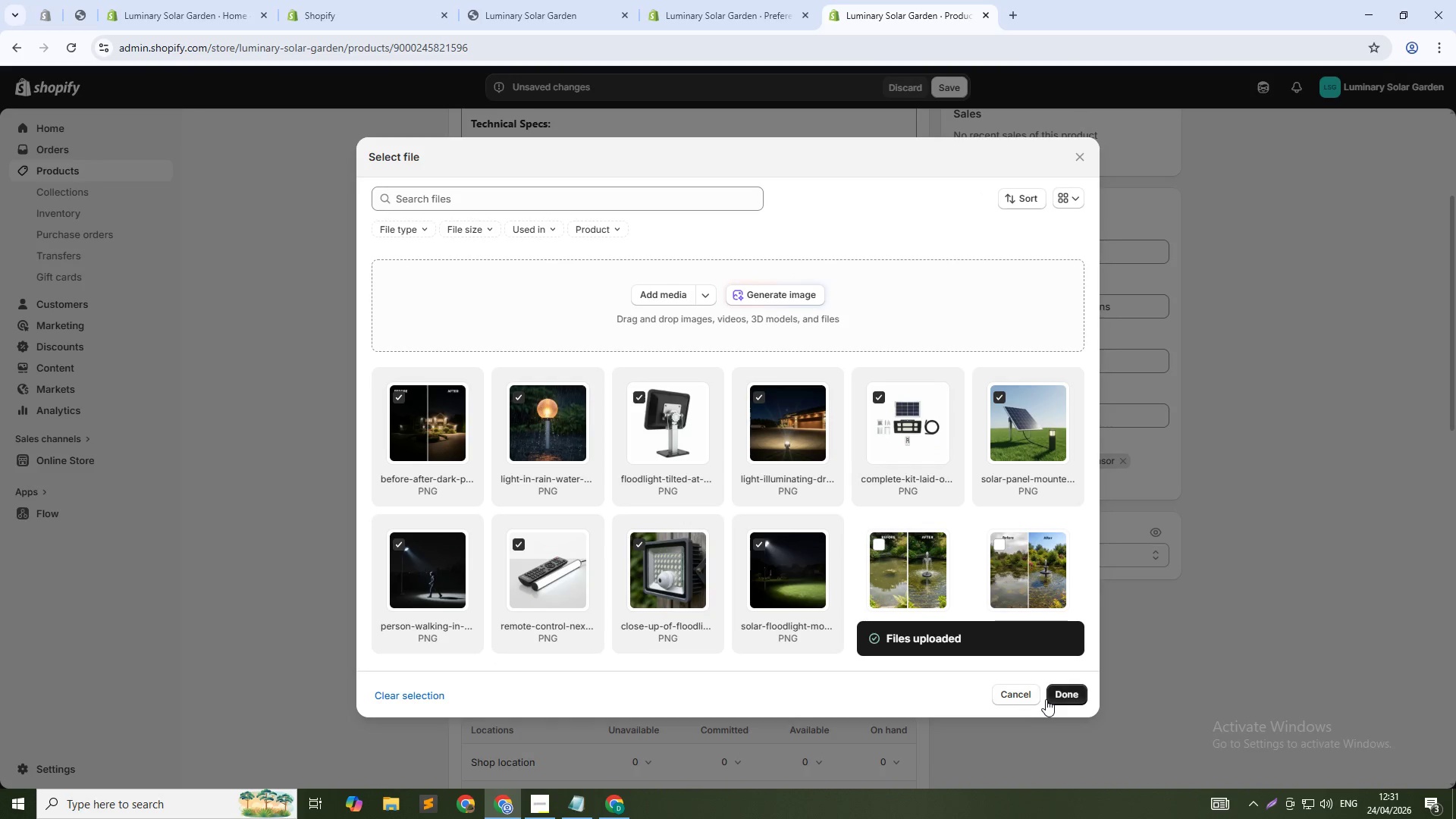 
left_click([1056, 694])
 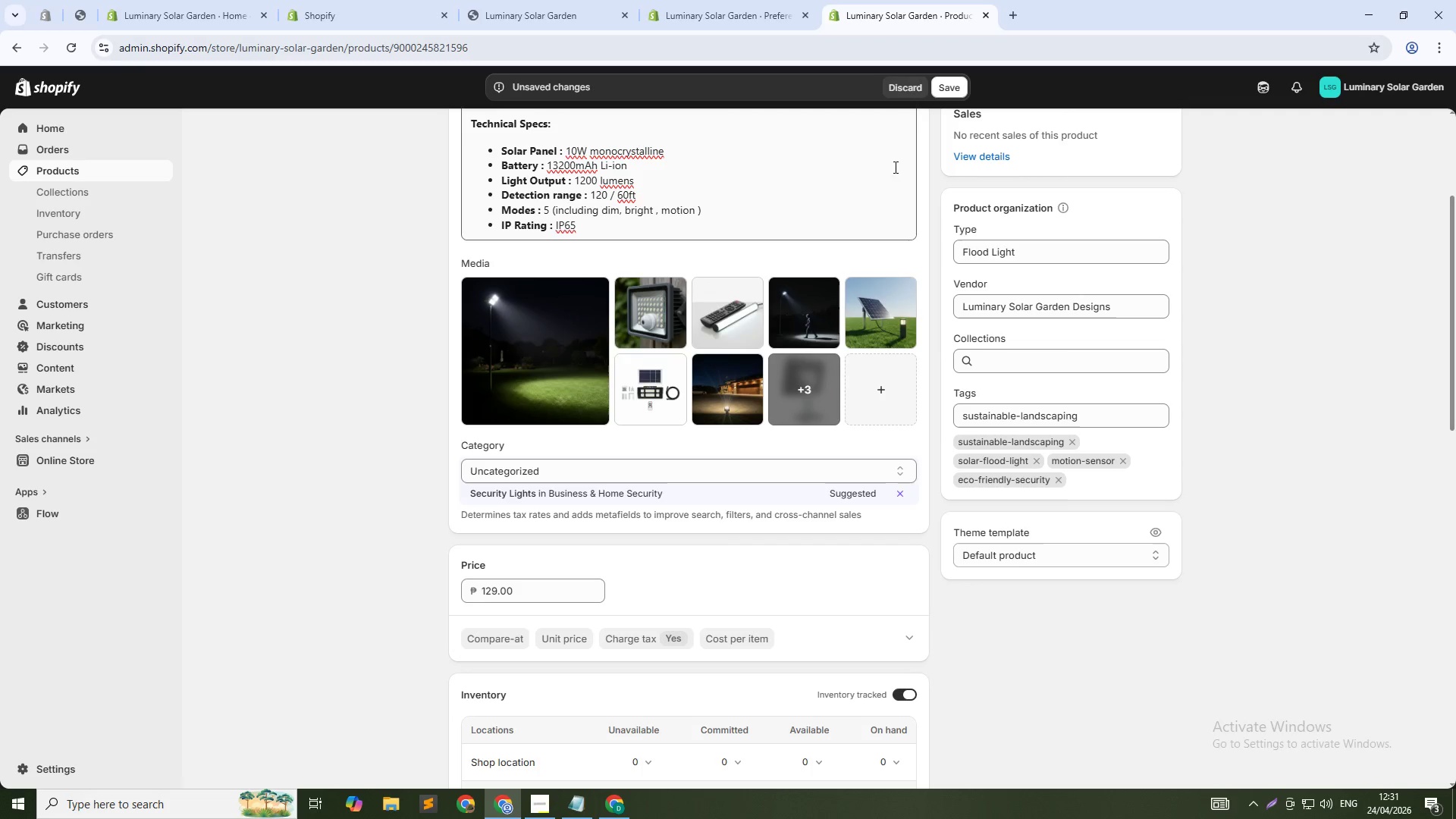 
left_click([944, 83])
 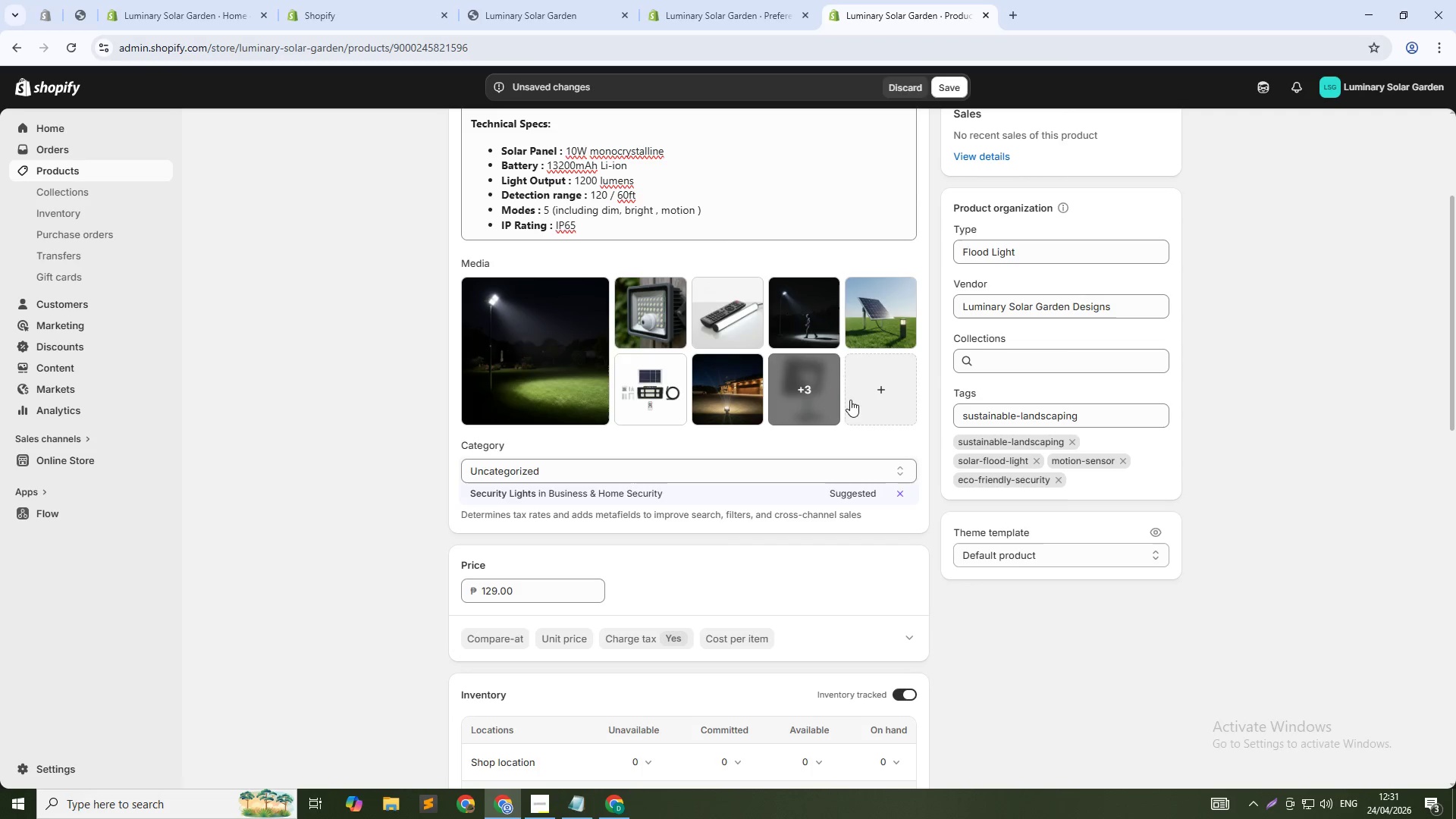 
left_click([820, 378])
 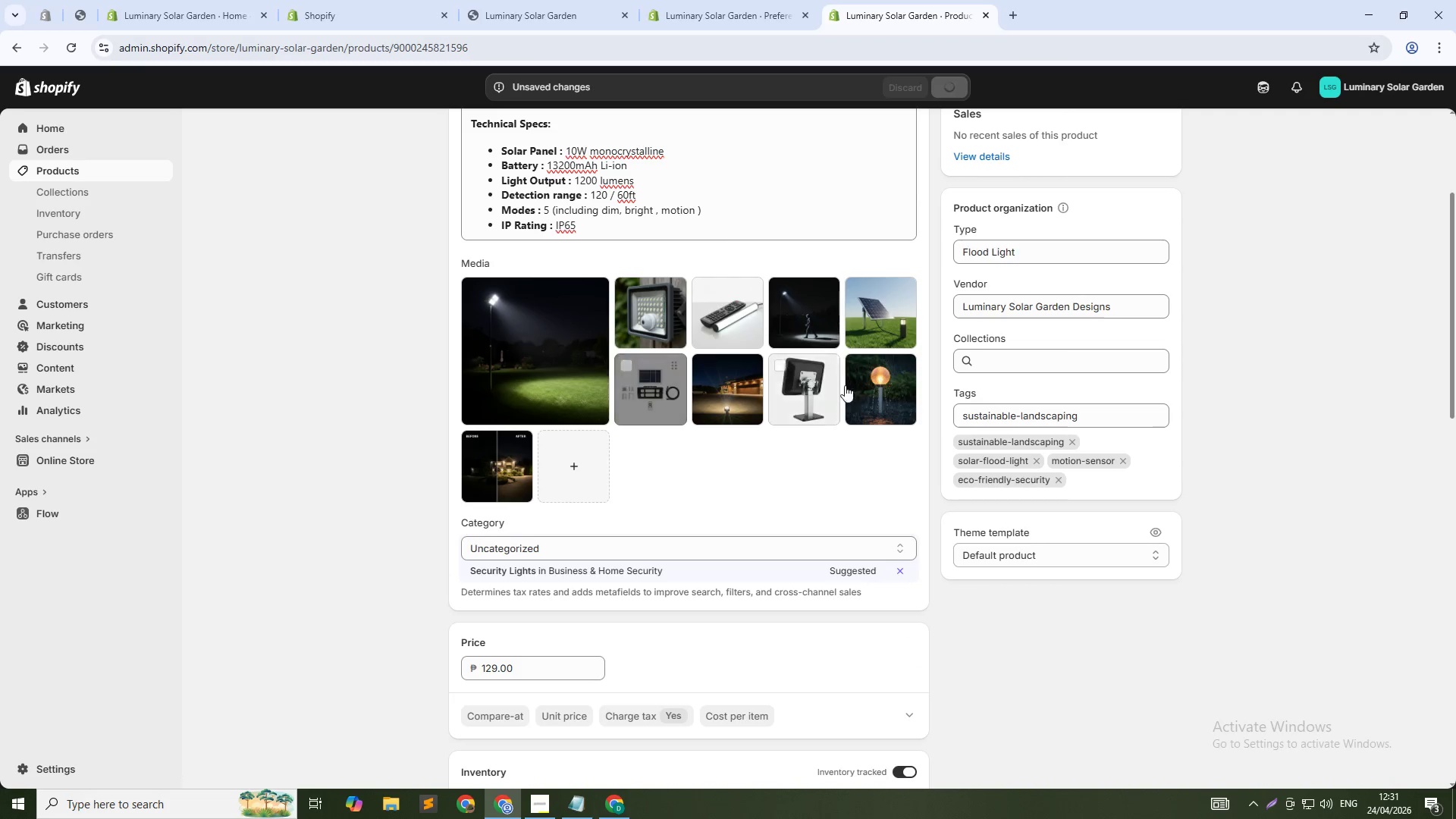 
left_click([546, 345])
 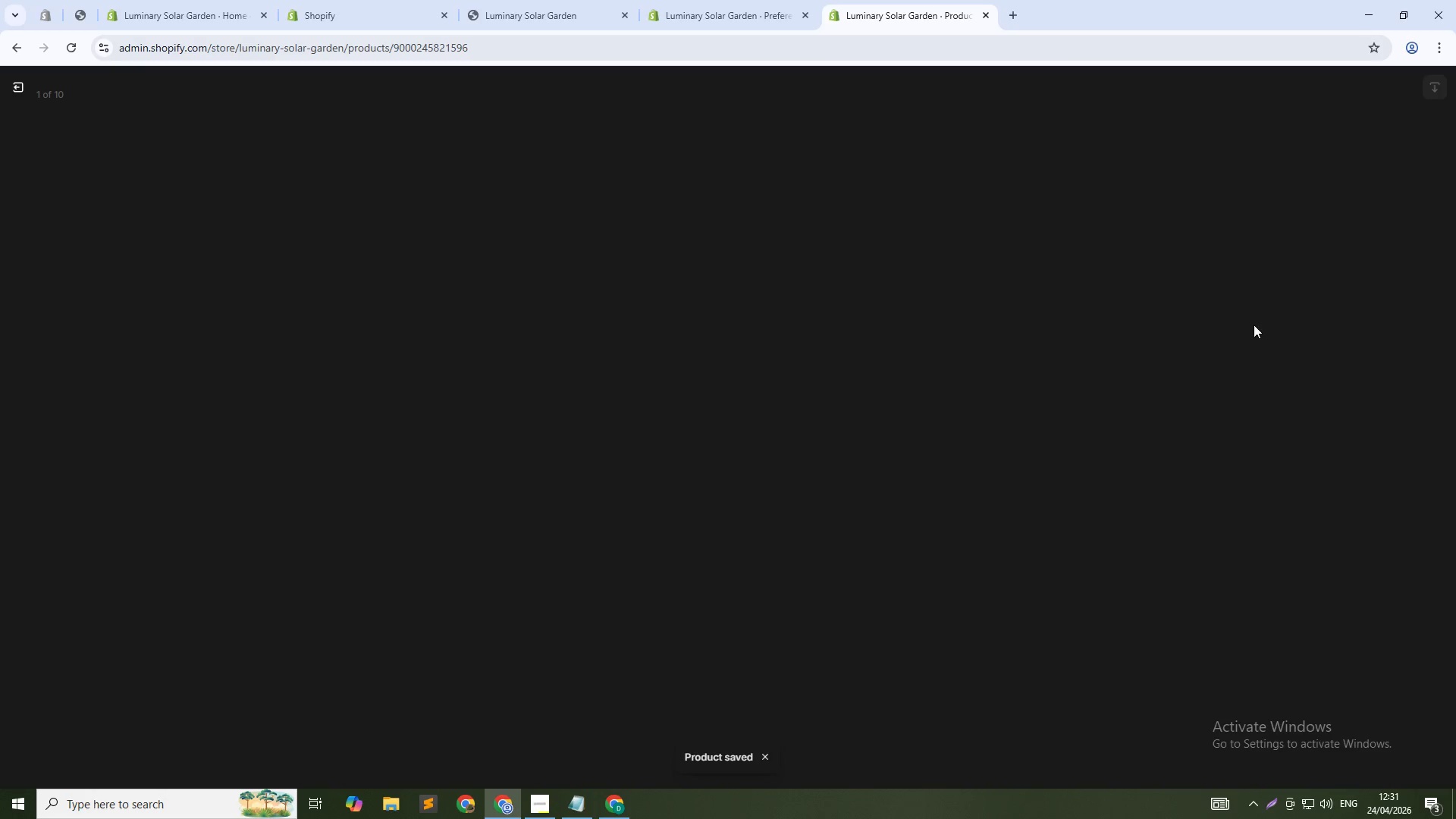 
left_click([1218, 255])
 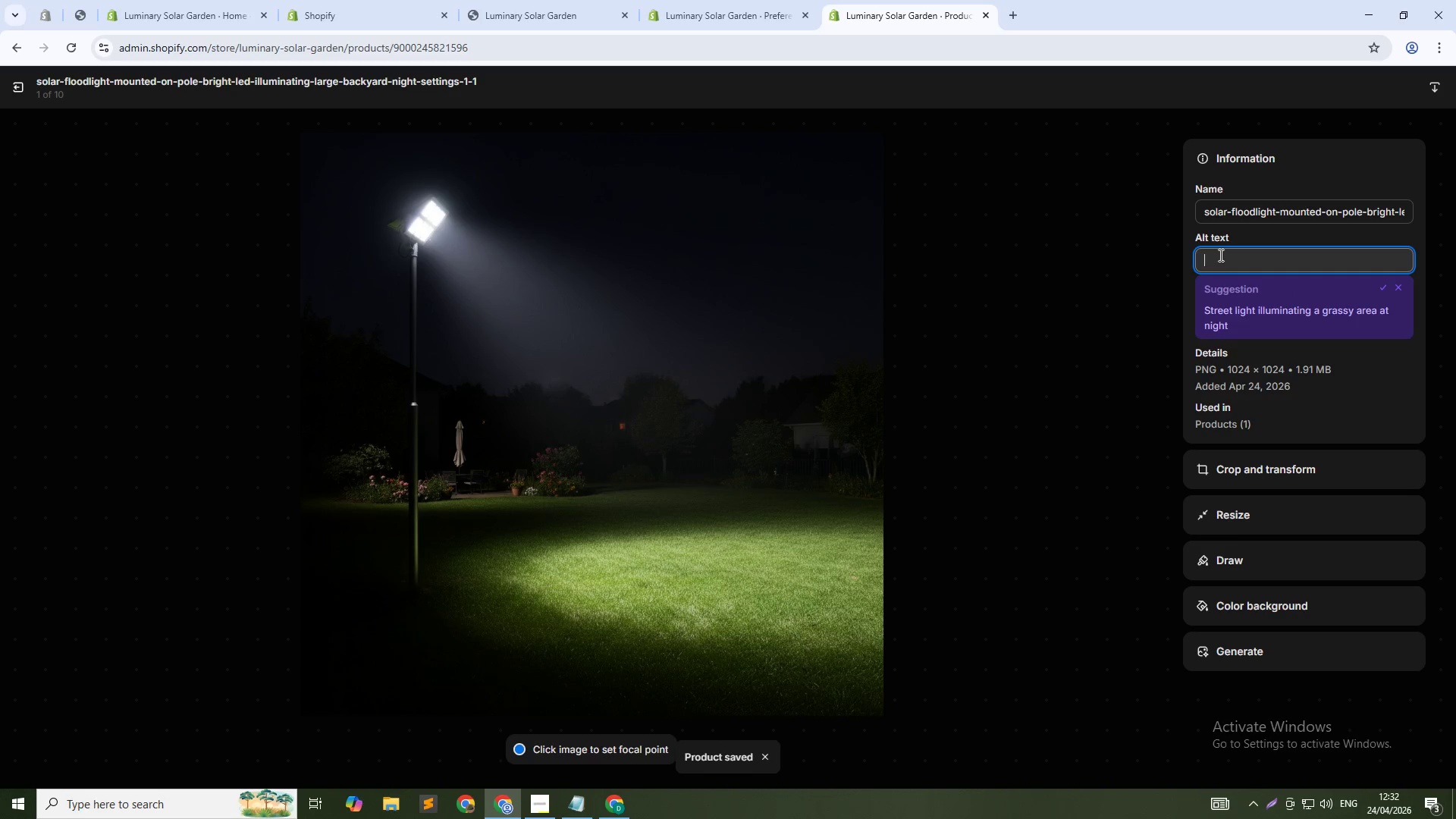 
type(1200 lumen soalr floodlight with remote conrol)
key(Backspace)
key(Backspace)
key(Backspace)
type(trol - eco- friendly secut)
key(Backspace)
type(rity)
key(Backspace)
key(Backspace)
key(Backspace)
key(Backspace)
key(Backspace)
type(iendly secut)
key(Backspace)
type(rity for large f)
key(Backspace)
type(gardens)
 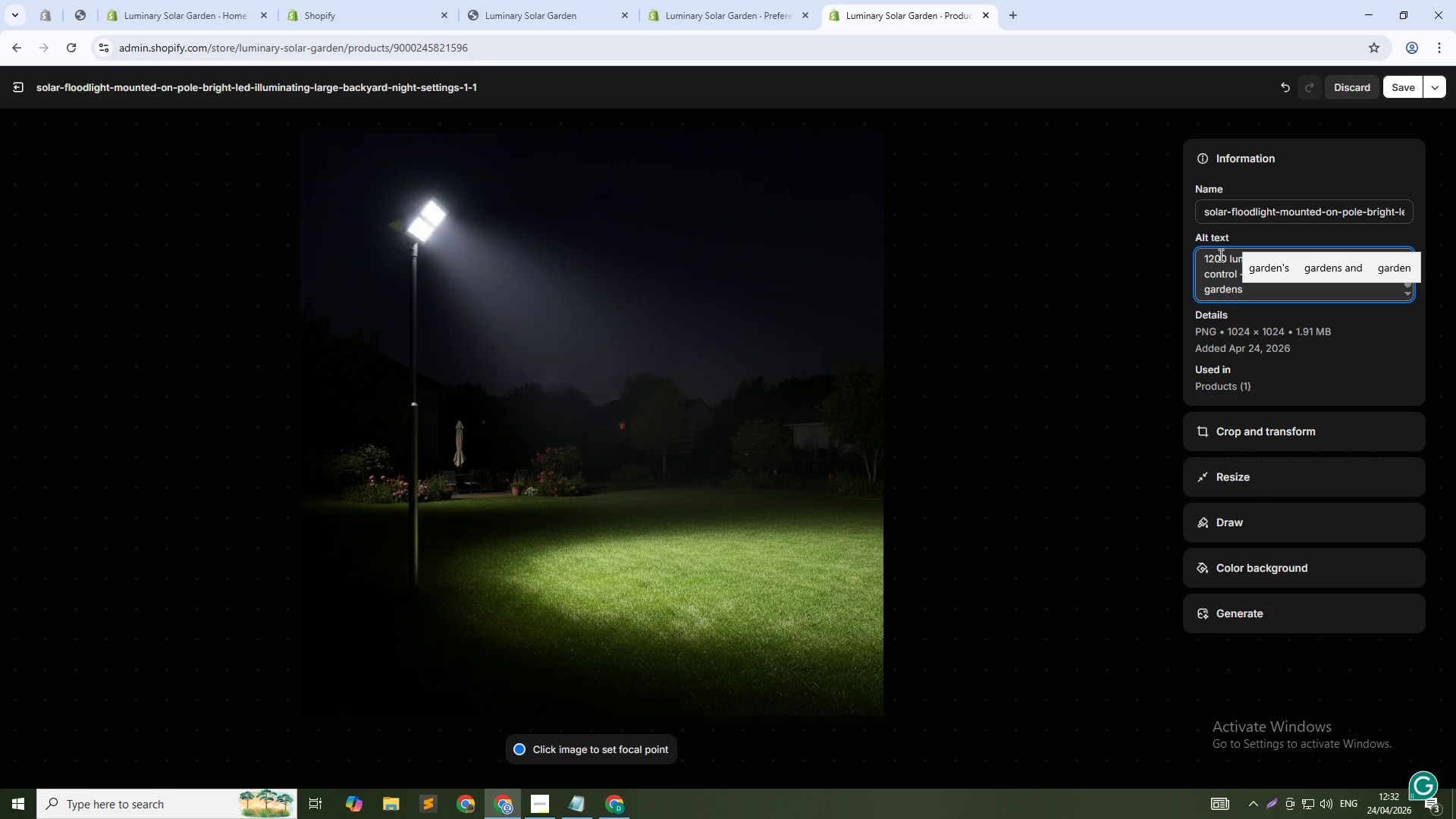 
left_click([1397, 92])
 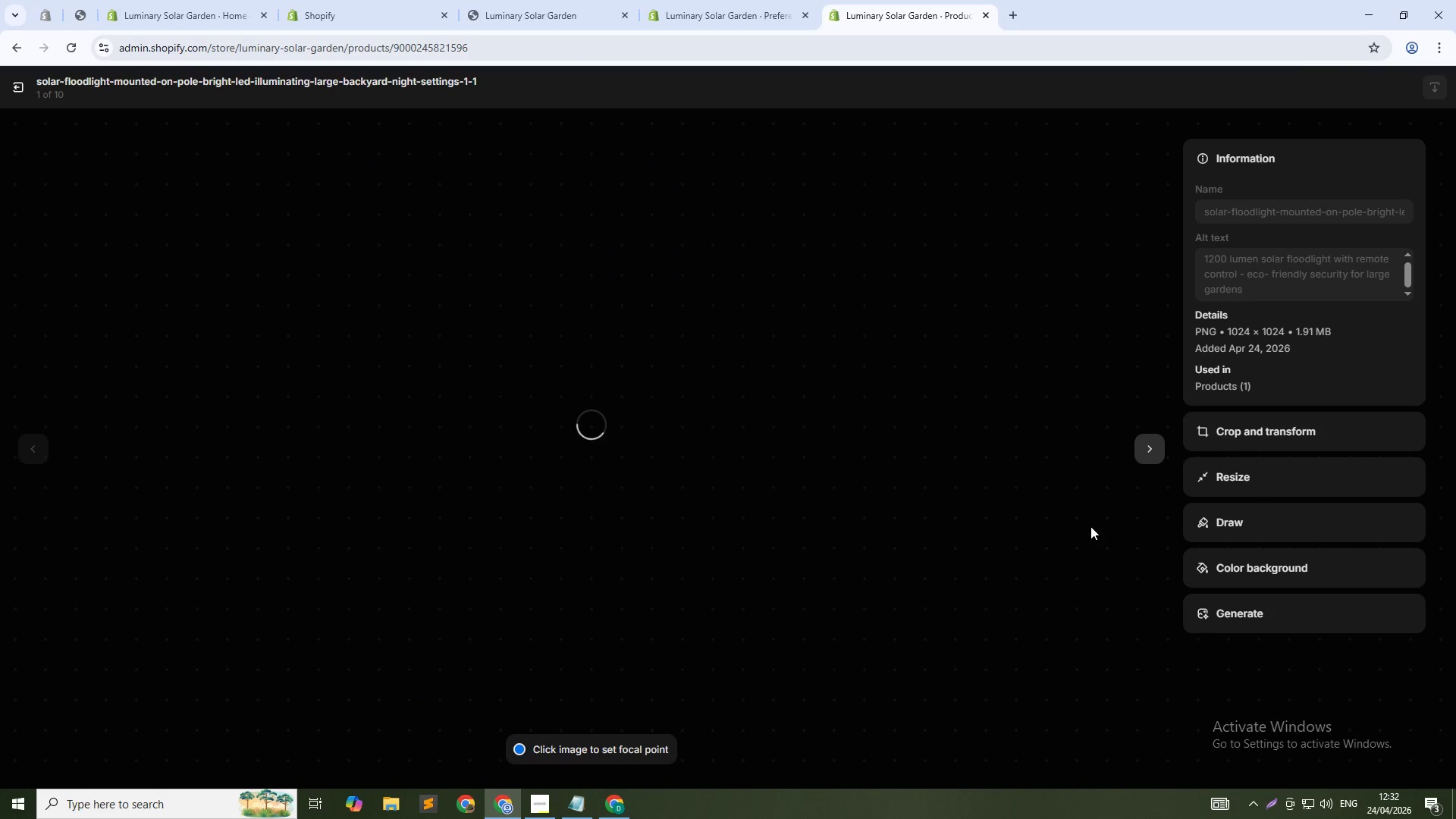 
left_click([1141, 450])
 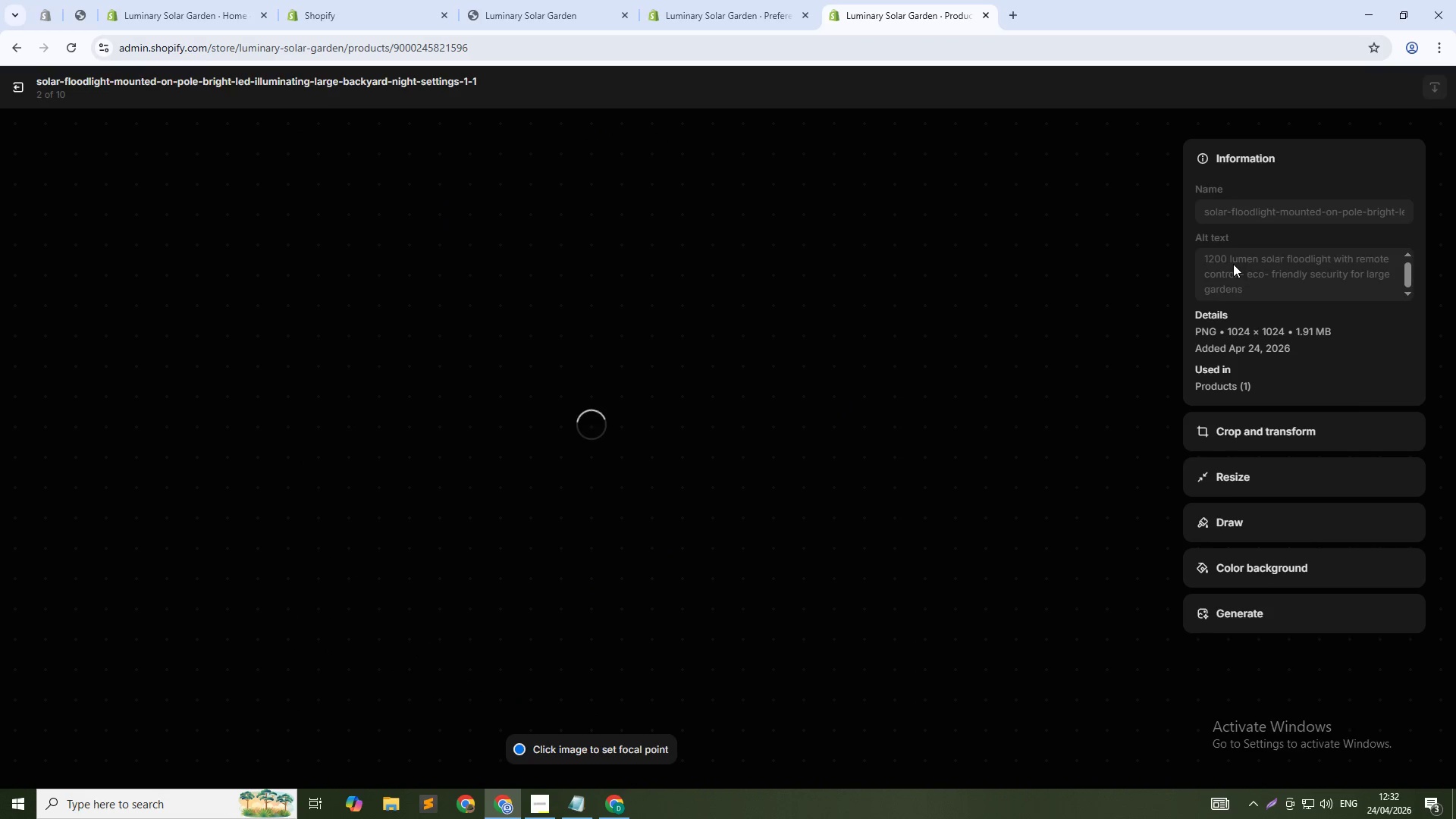 
left_click([1233, 271])
 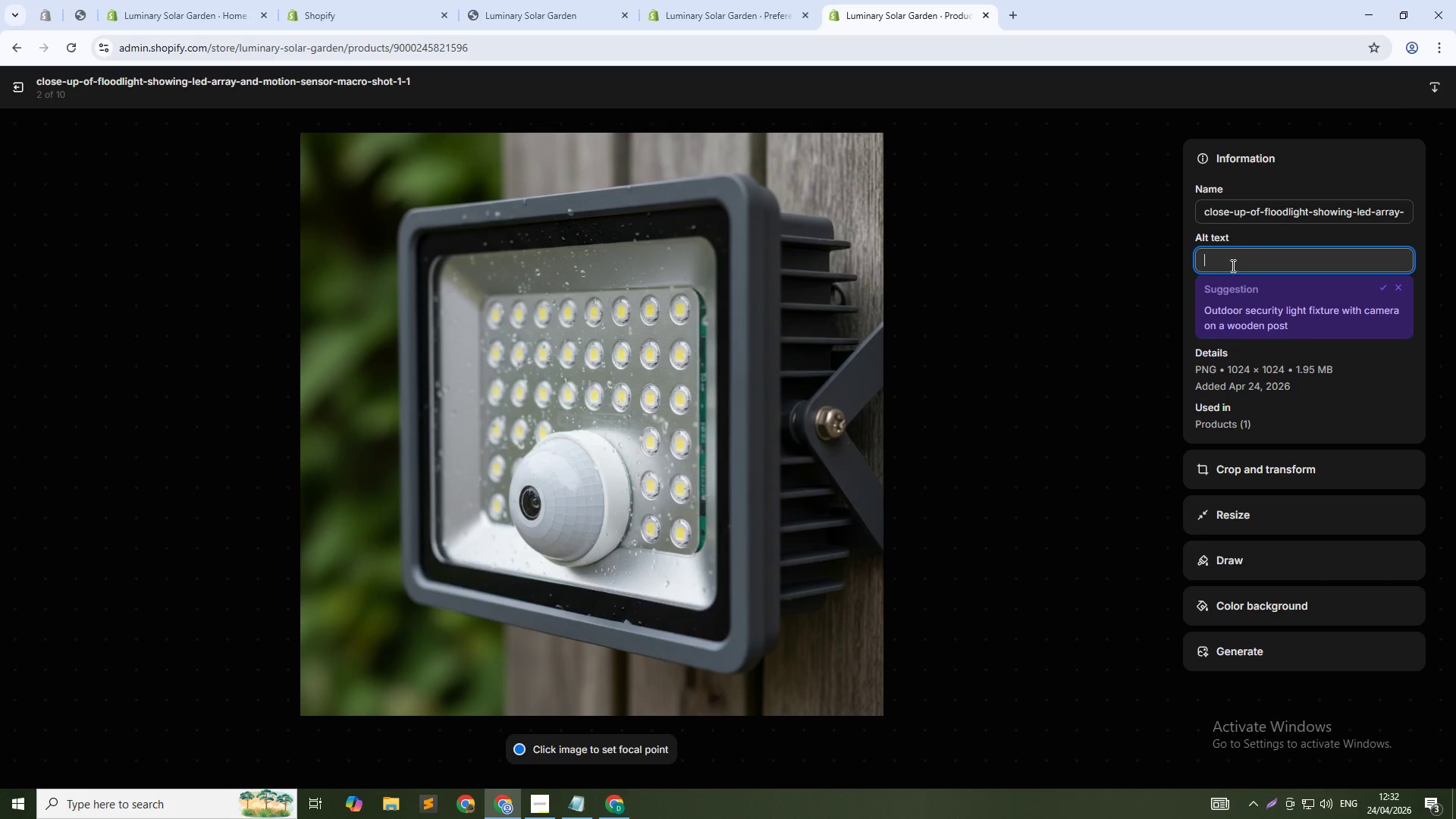 
type(Soalr fll)
key(Backspace)
type(oodlight close-up with motion sensor - sustain)
 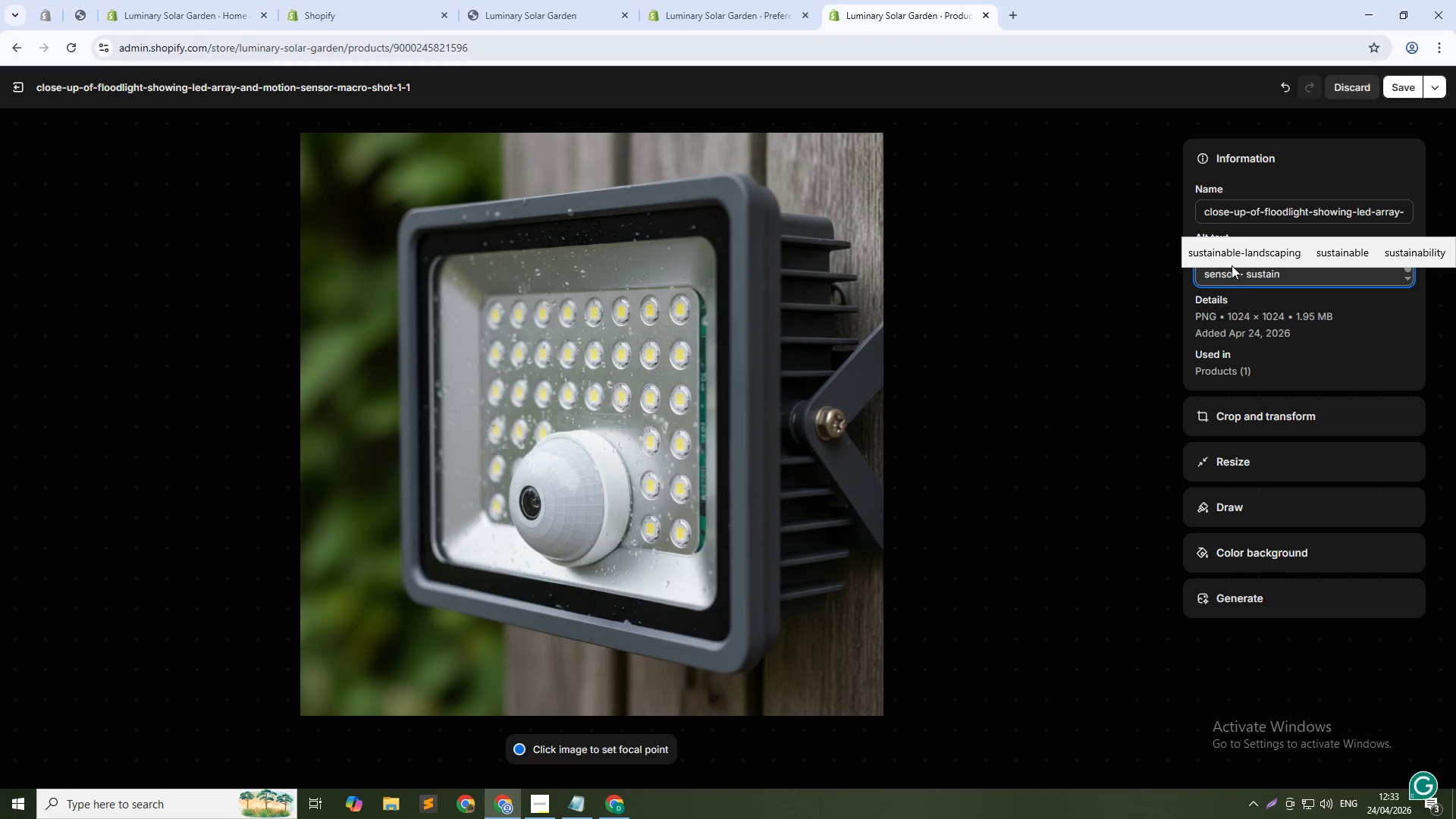 
type(able landscaping for secut)
 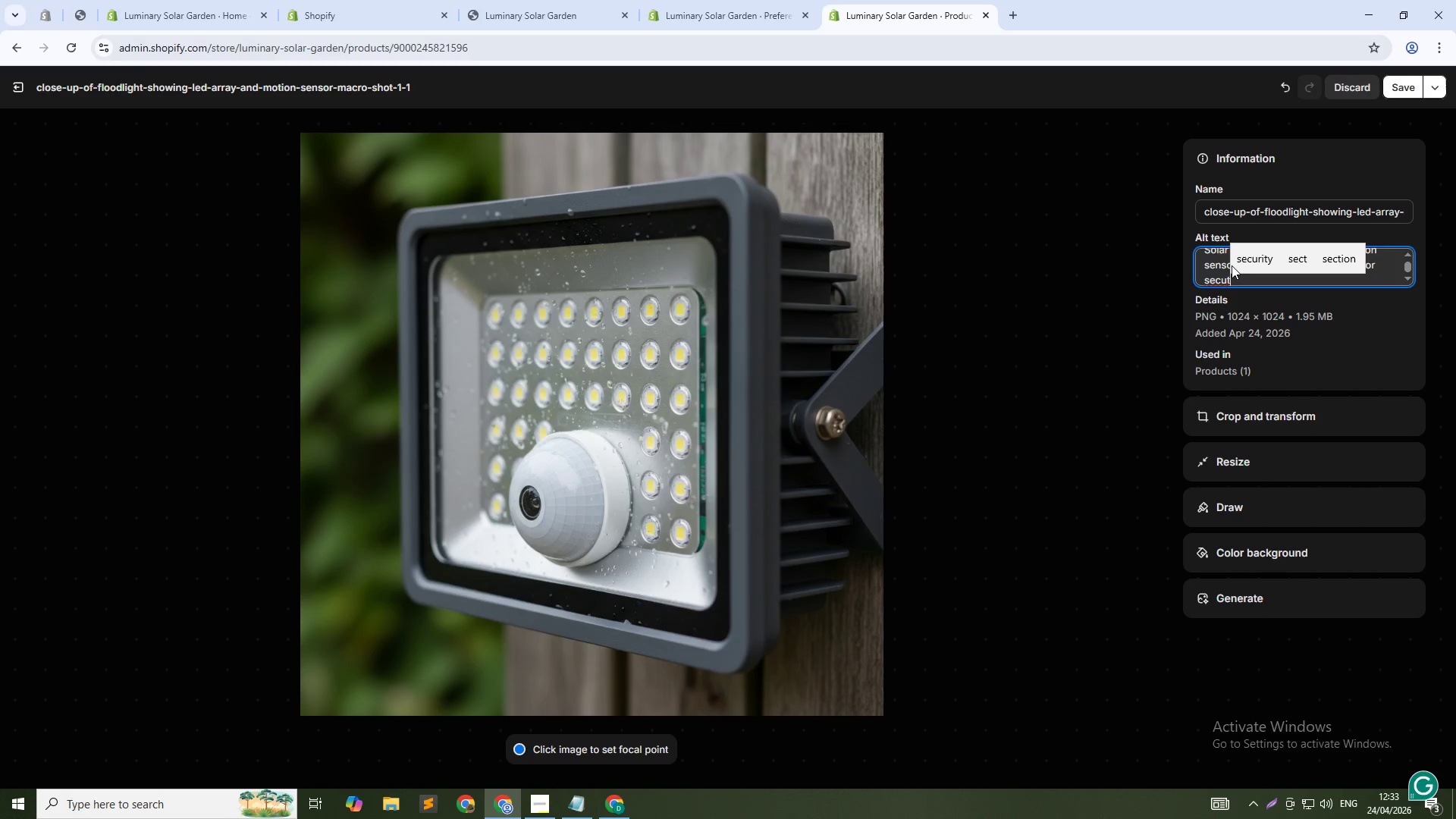 
hold_key(key=Backspace, duration=0.33)
 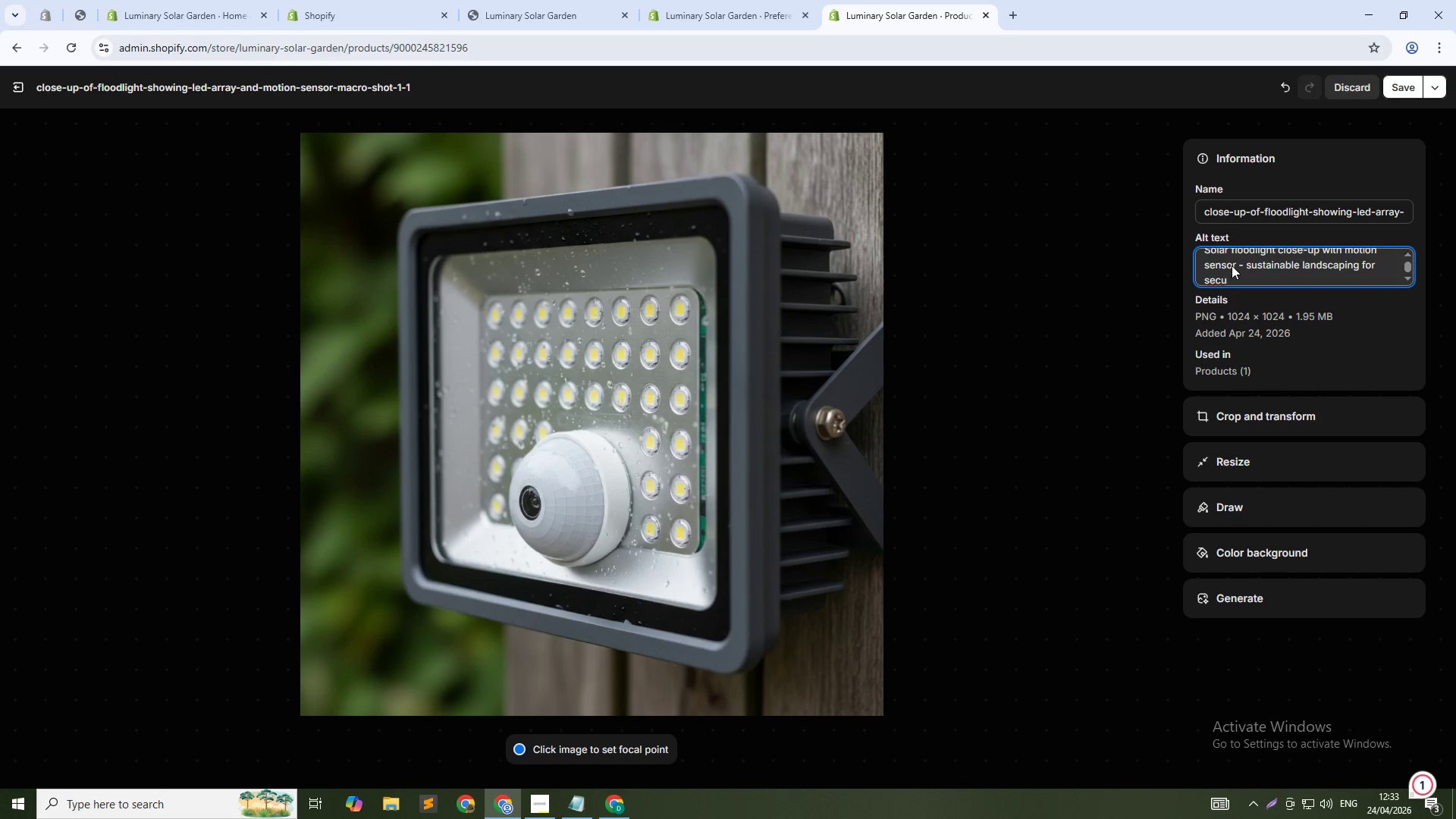 
wait(7.97)
 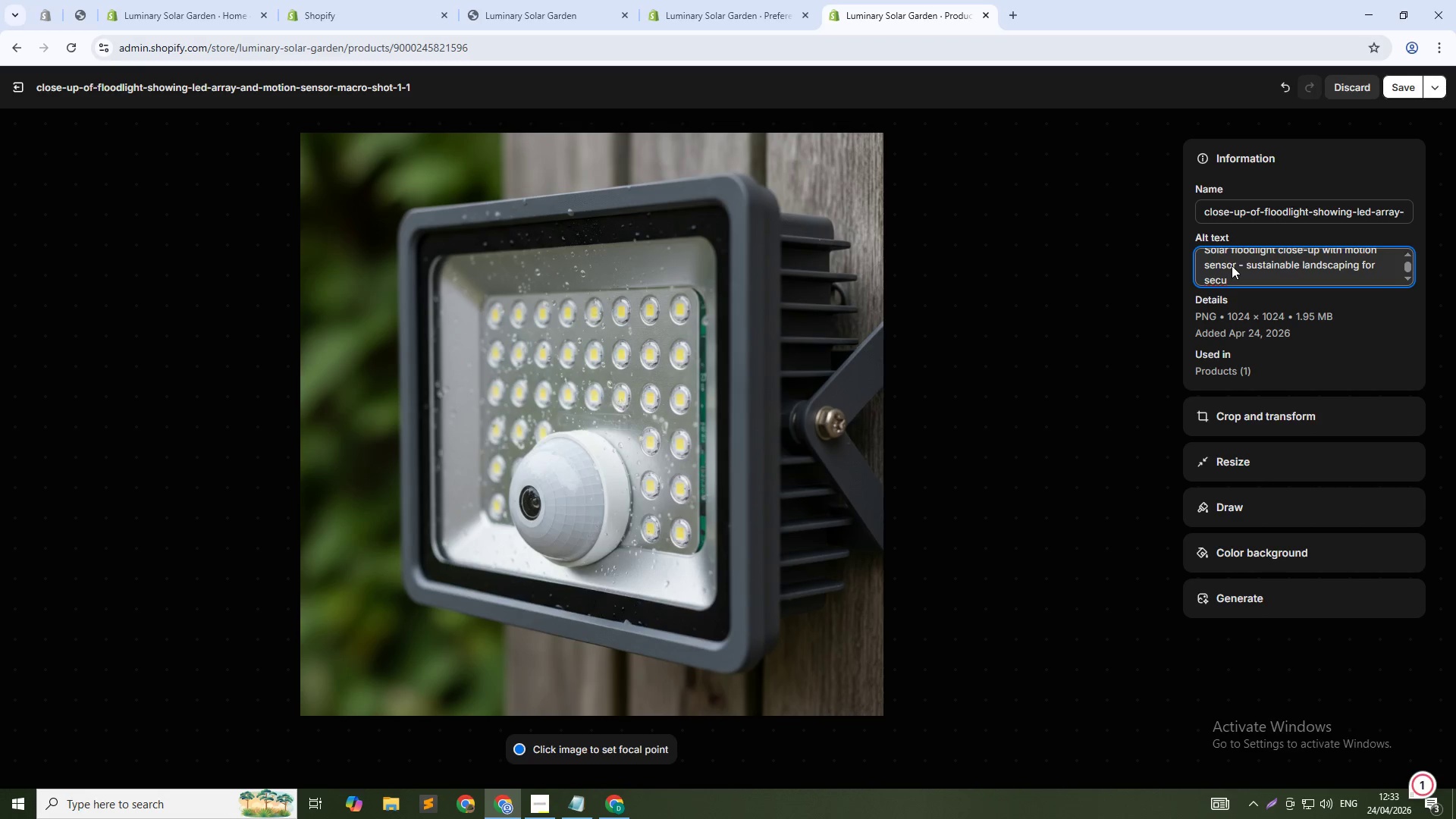 
type(rity)
 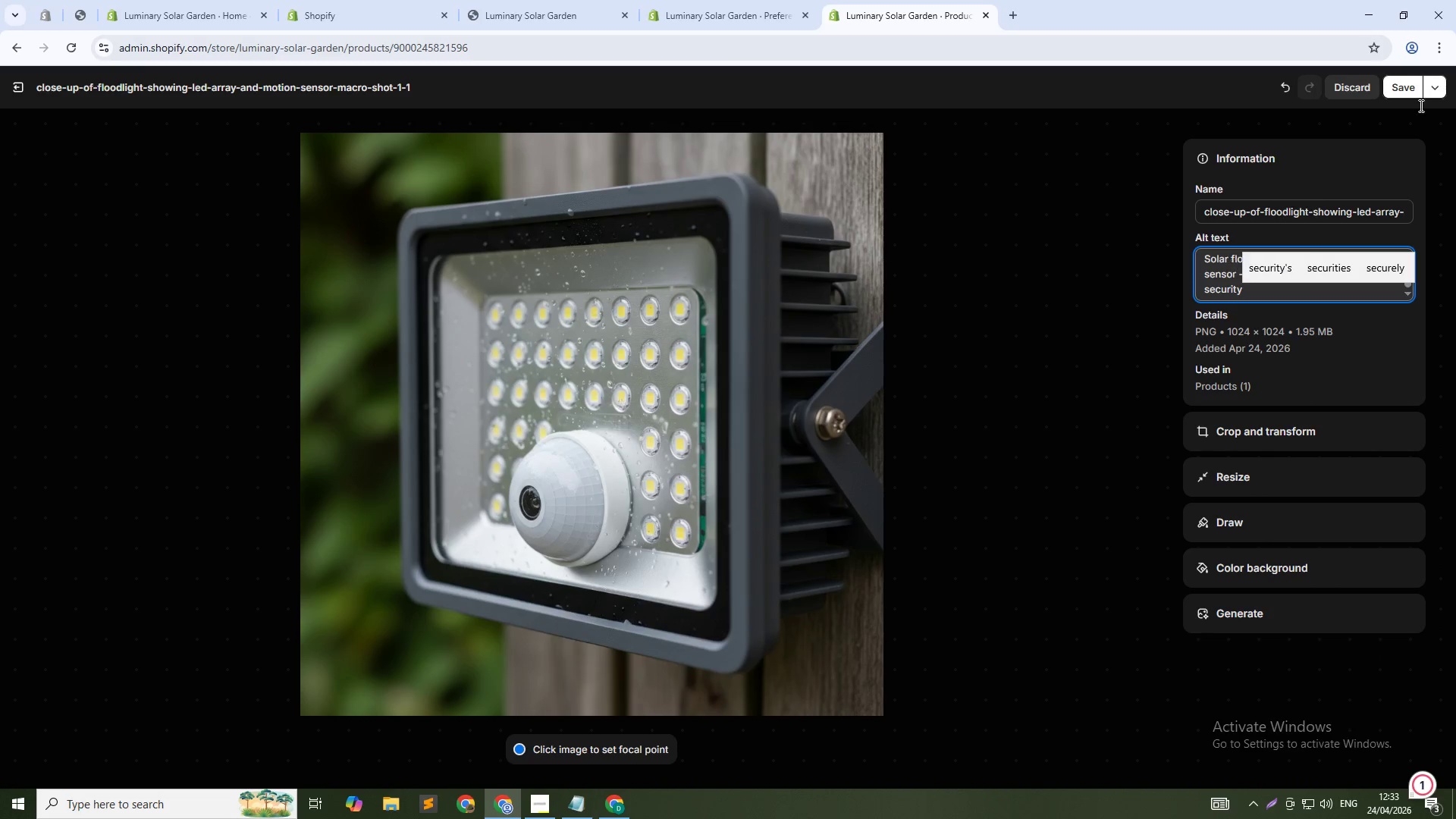 
left_click([1410, 78])
 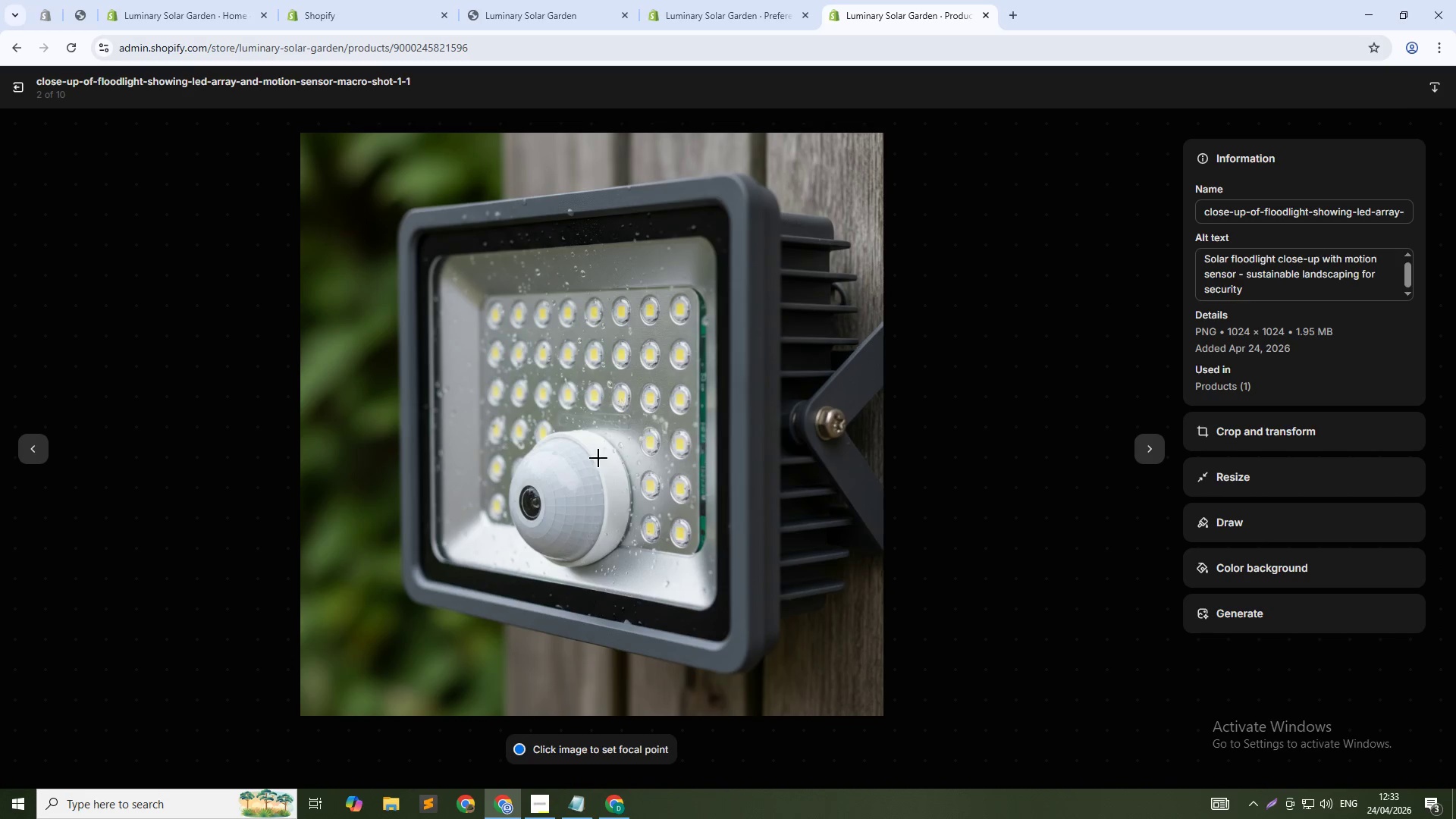 
left_click([1148, 449])
 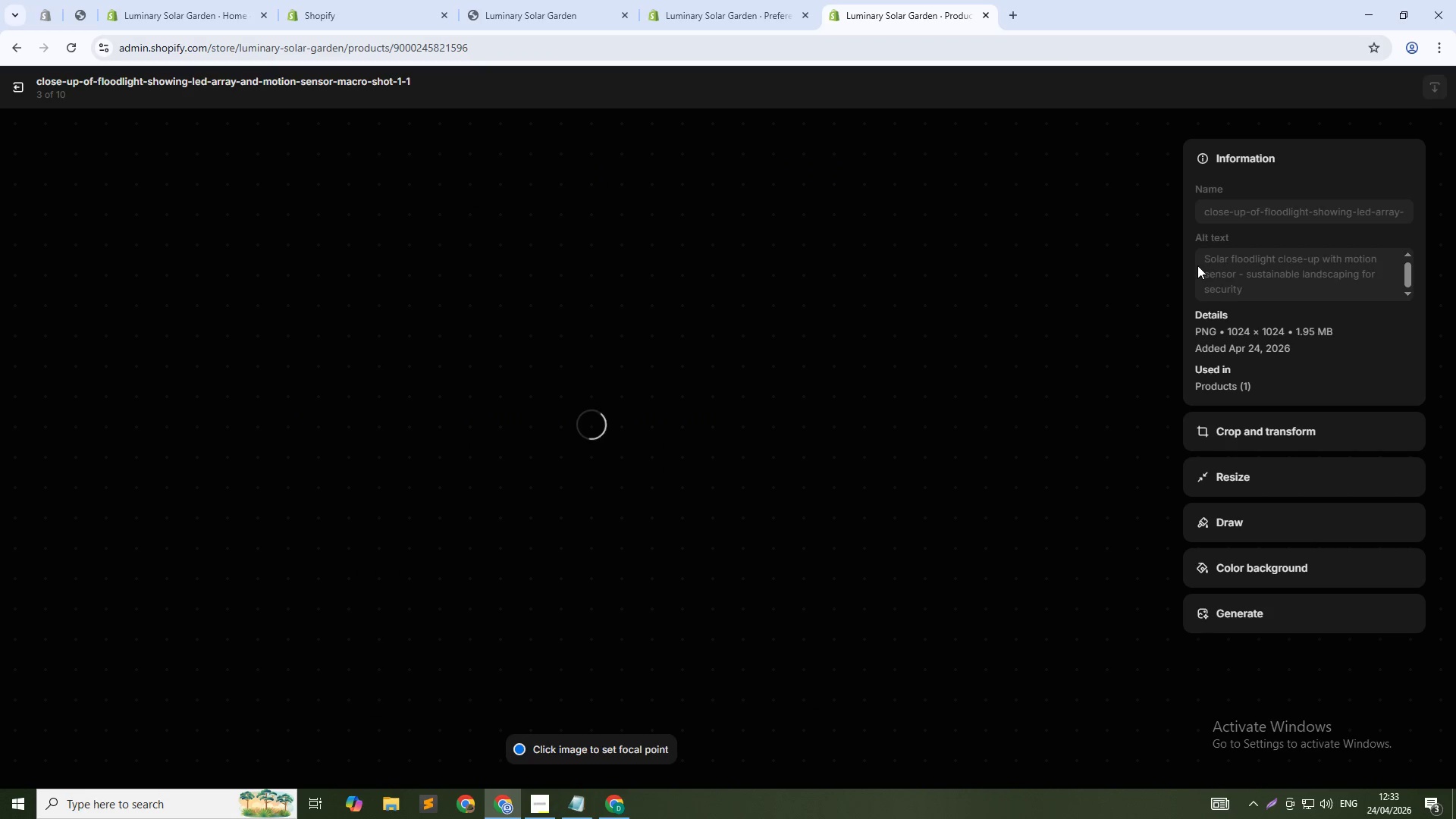 
left_click([1220, 262])
 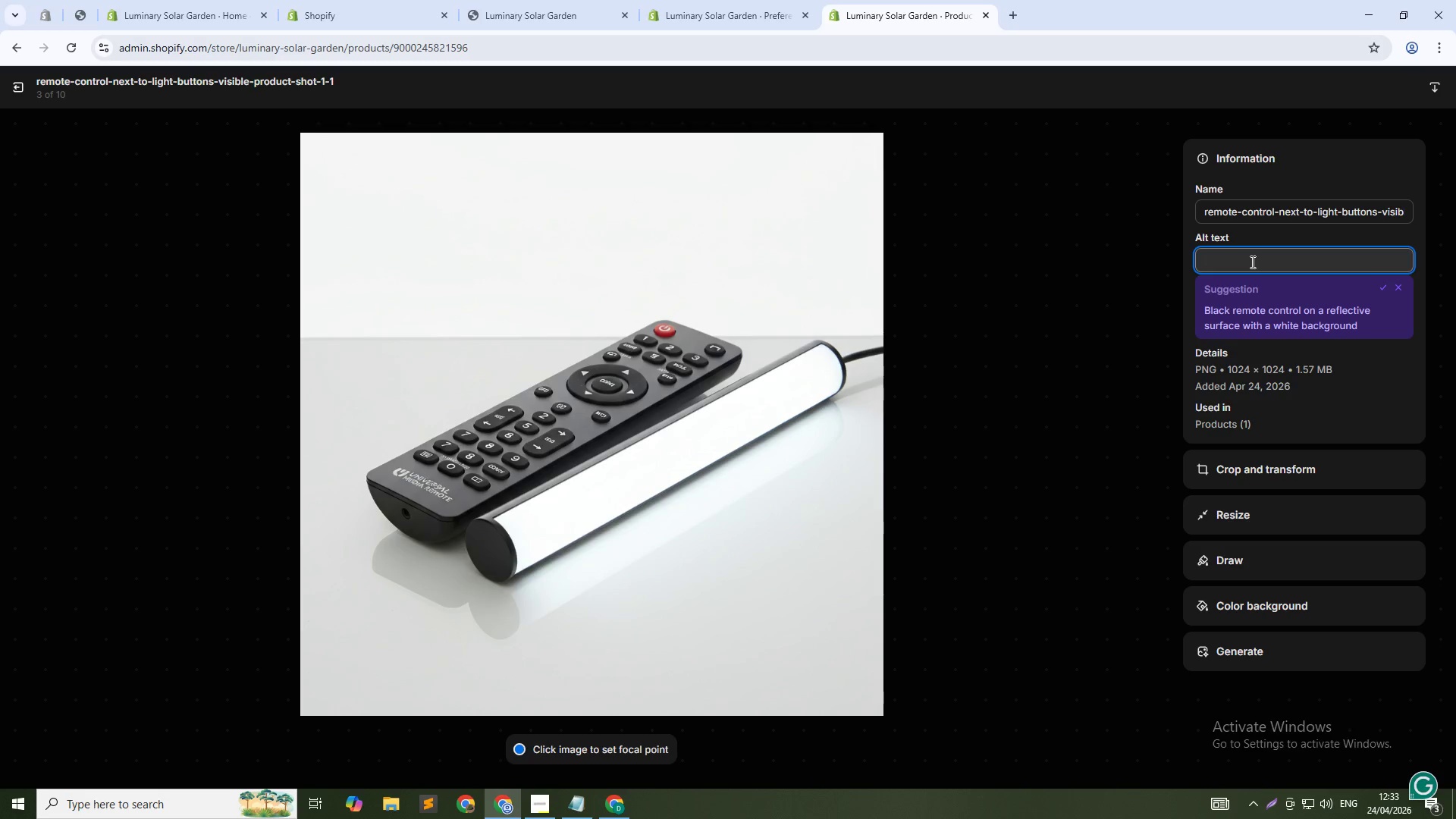 
type(Remote control for solar floodlight - off- grid garden lighting control)
 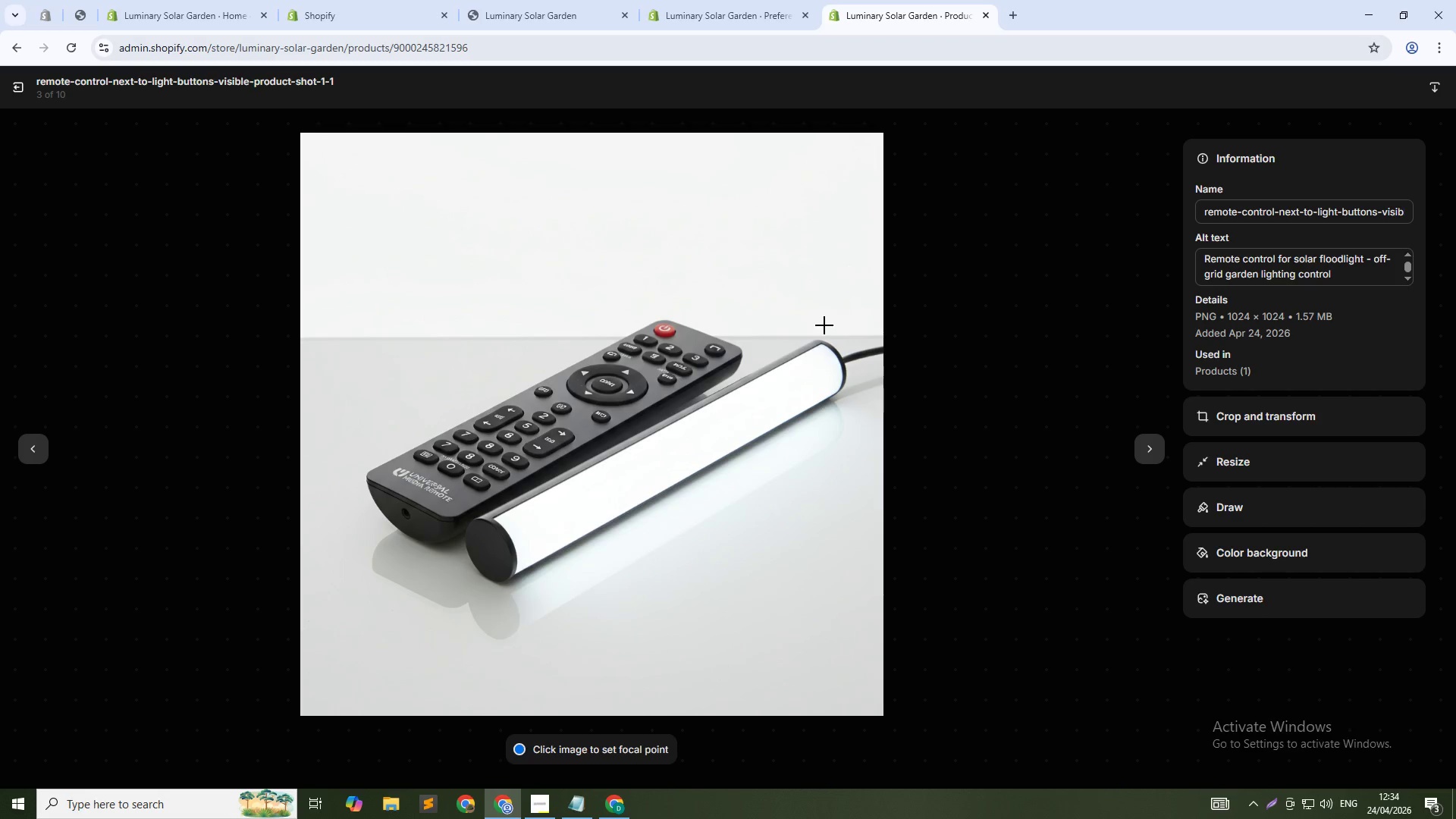 
left_click([1139, 449])
 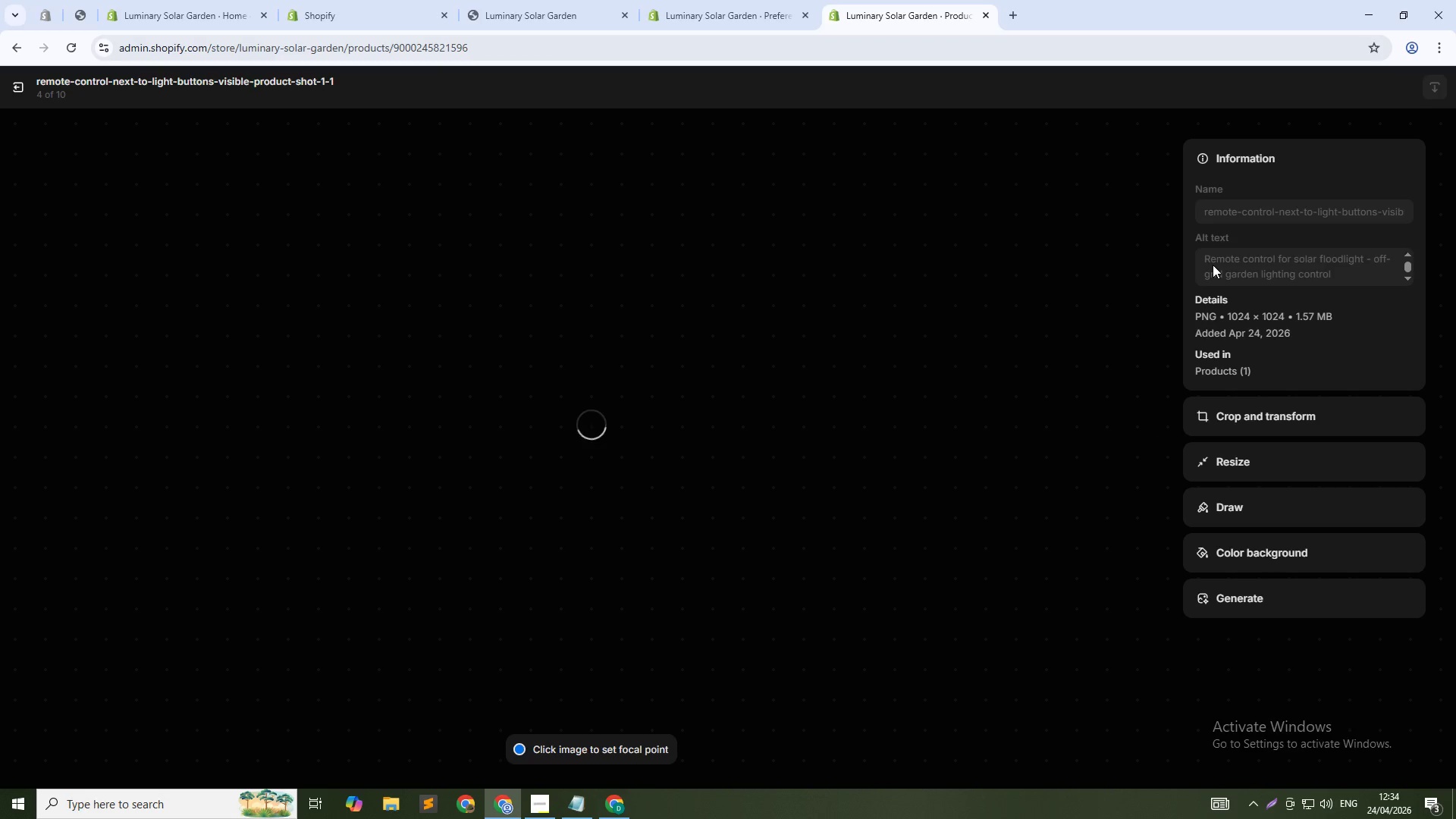 
left_click([1213, 265])
 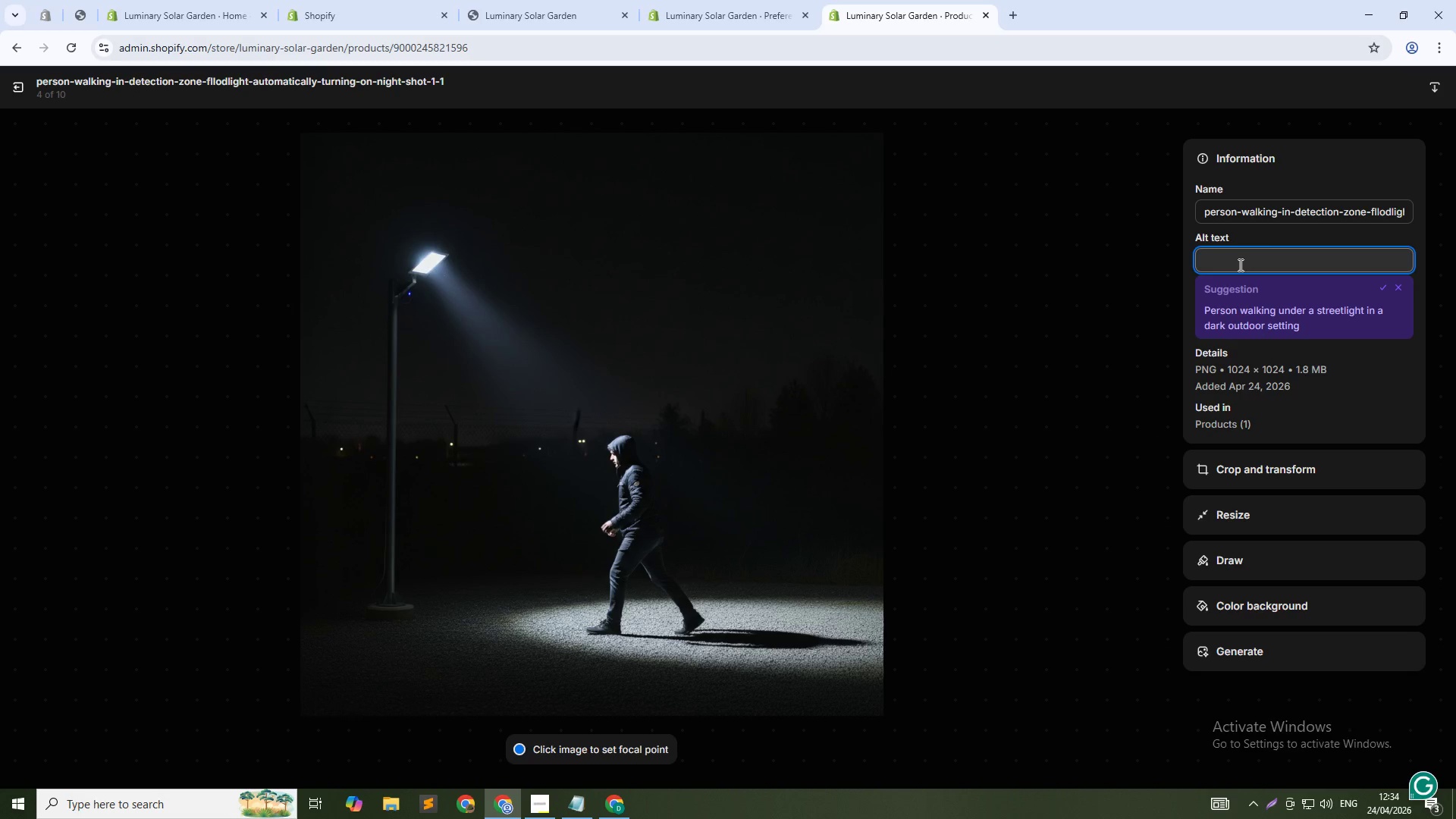 
type(Motion sensor activating soalr)
key(Backspace)
key(Backspace)
key(Backspace)
type(lar floo)
key(Backspace)
key(Backspace)
key(Backspace)
key(Backspace)
type( floodlight - soalr - poered security for grdens)
 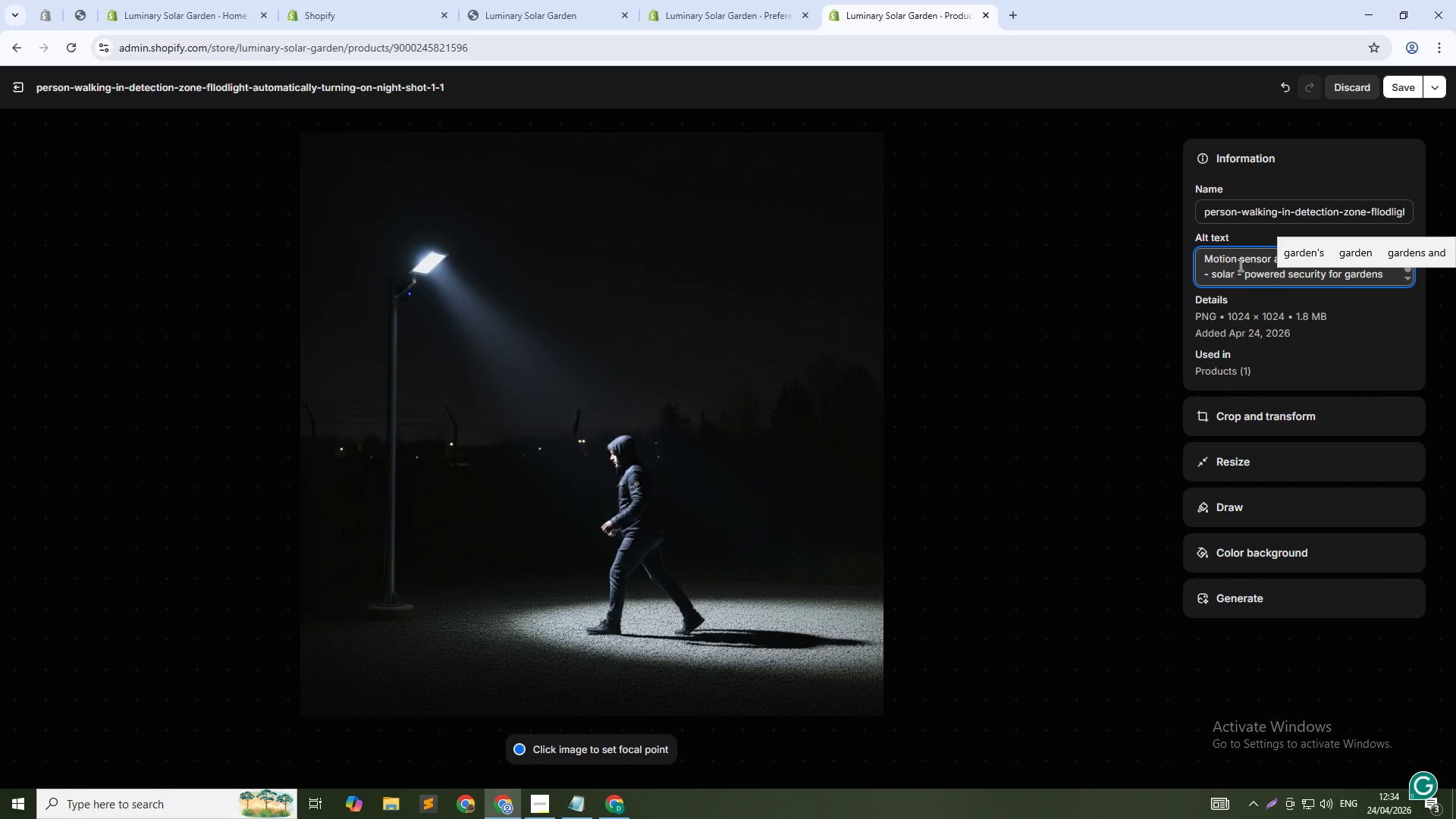 
hold_key(key=W, duration=0.31)
 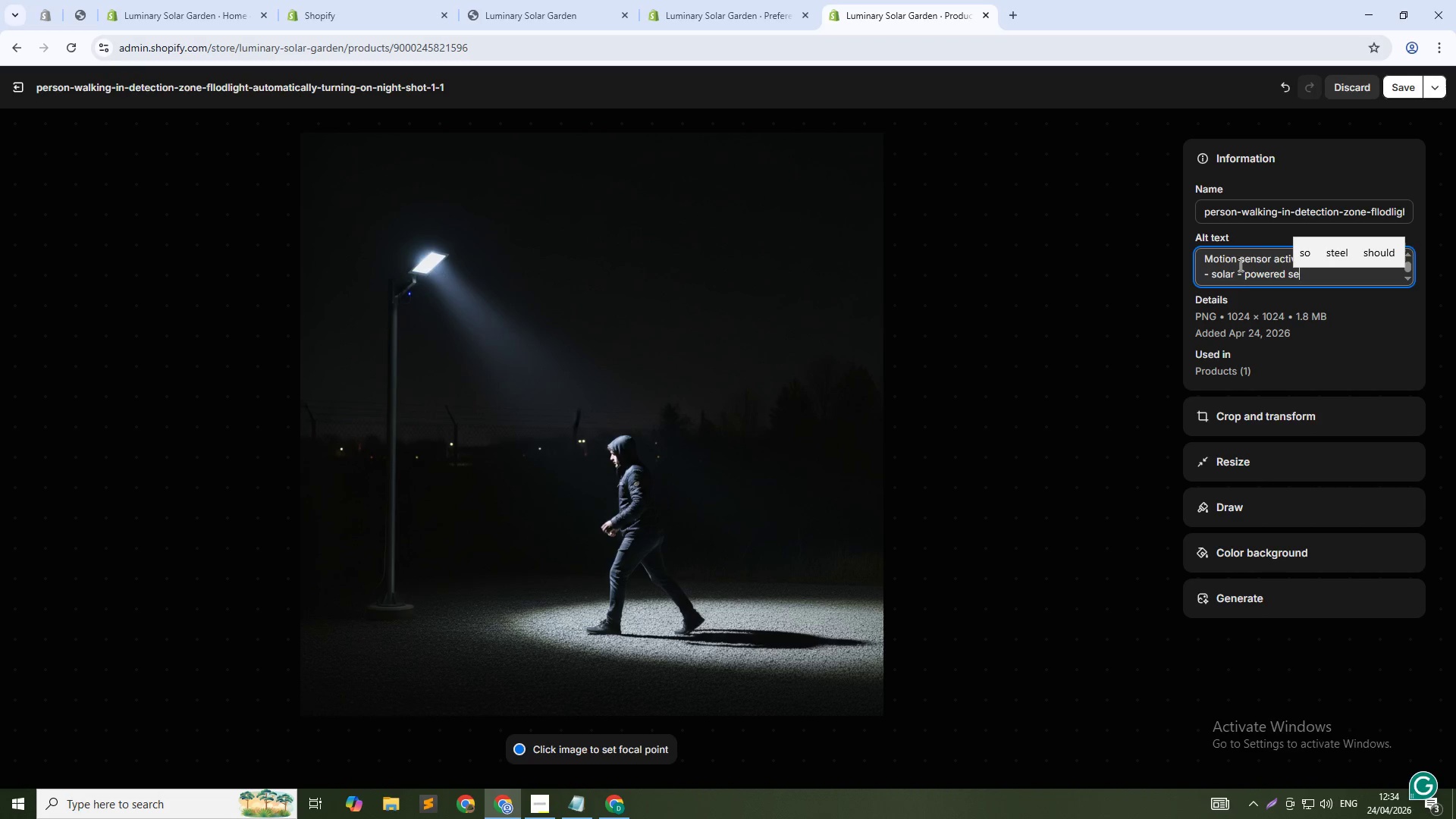 
left_click([1394, 86])
 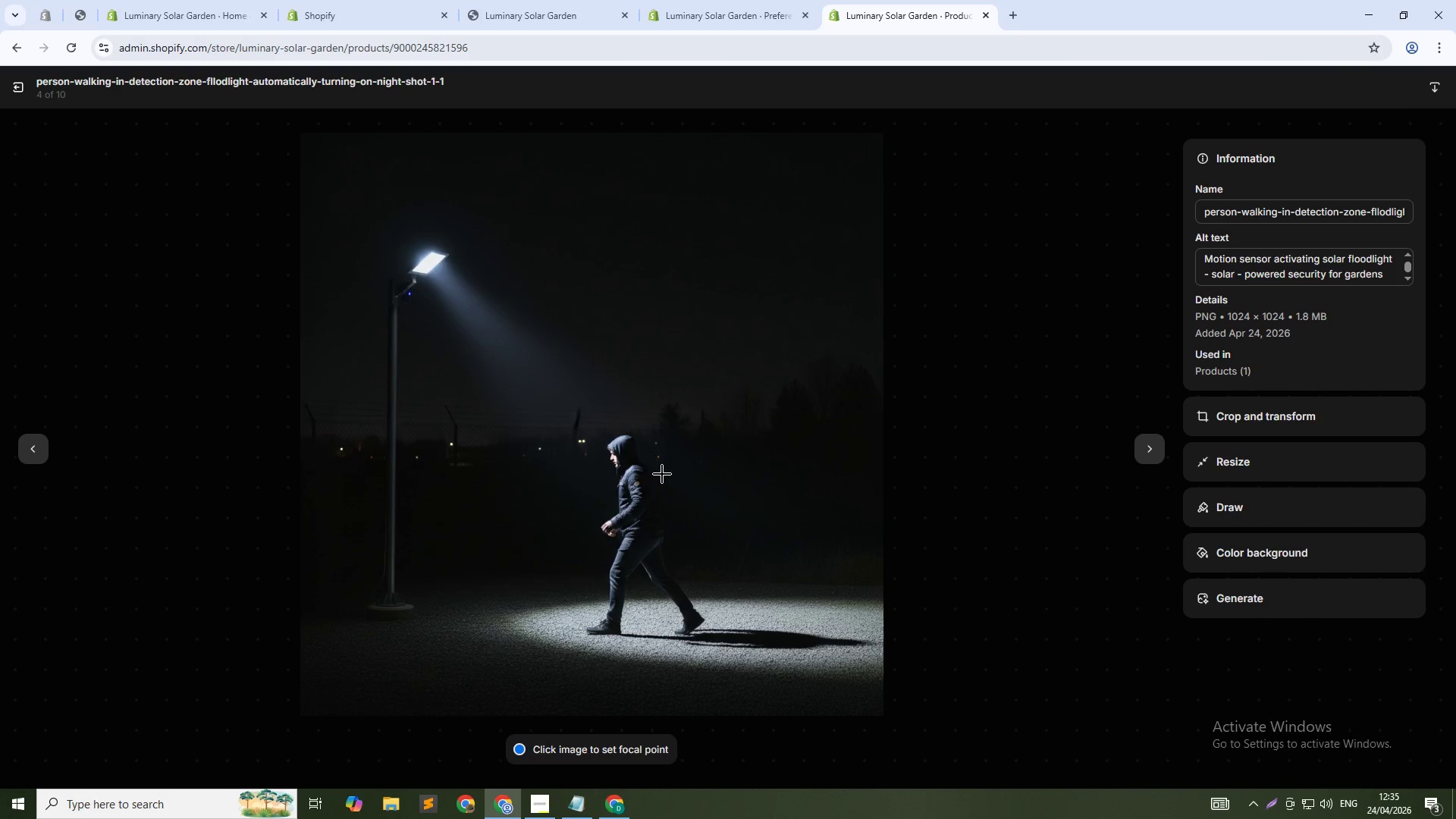 
wait(5.05)
 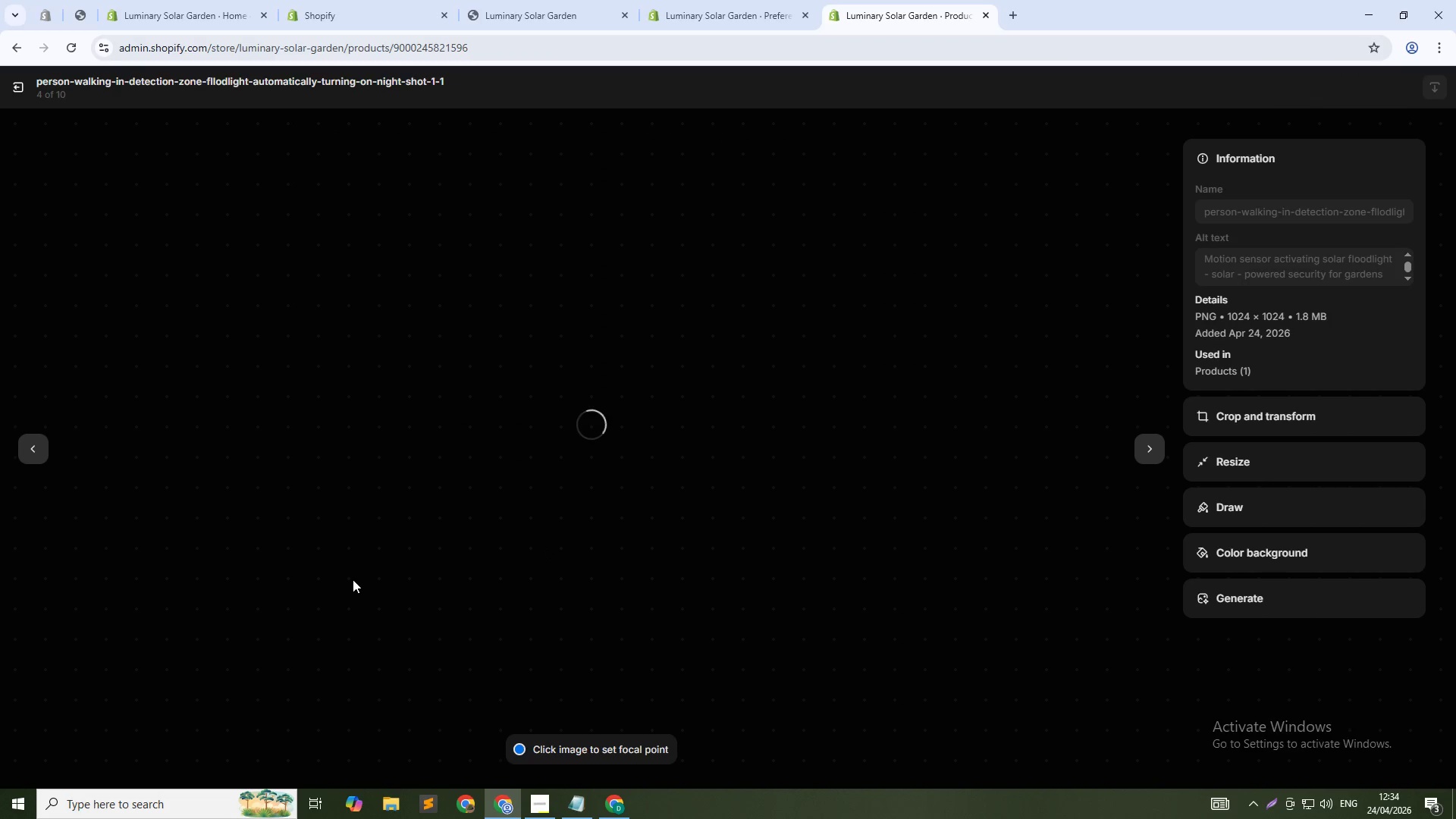 
left_click([1149, 447])
 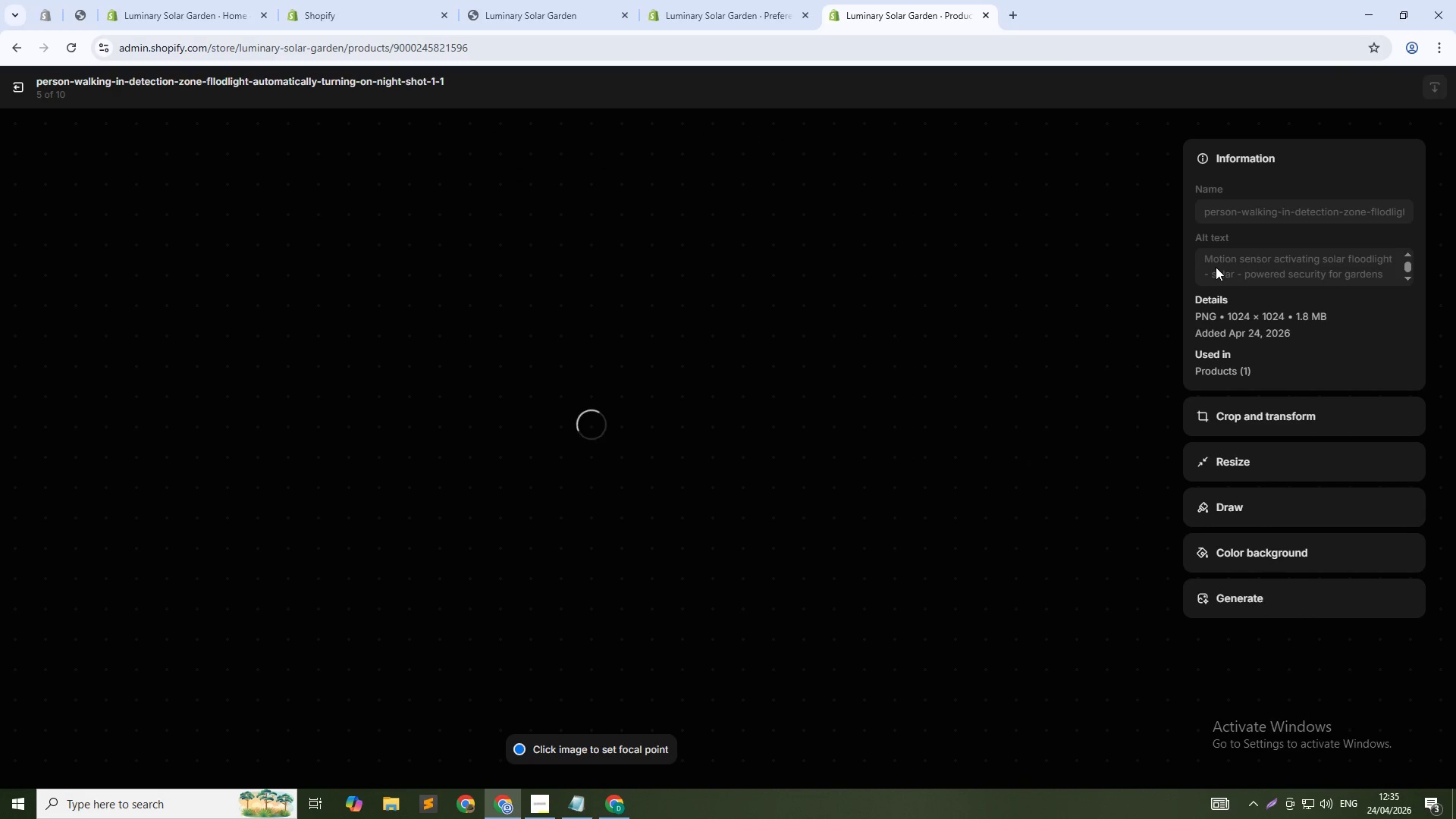 
left_click([1216, 267])
 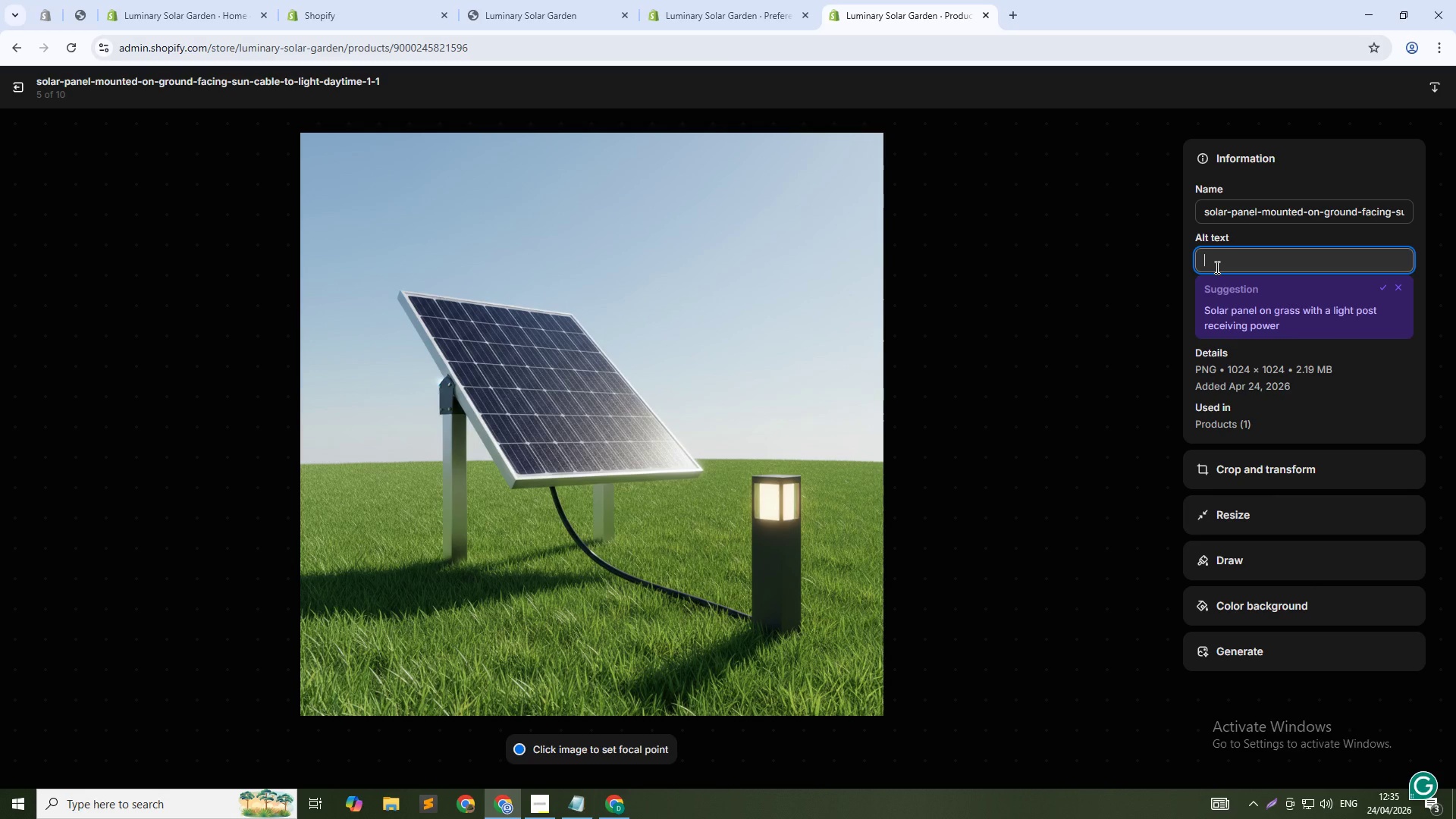 
type(10W solar panel for floodlight-sustainable outdoor ac)
key(Backspace)
key(Backspace)
type(security light)
 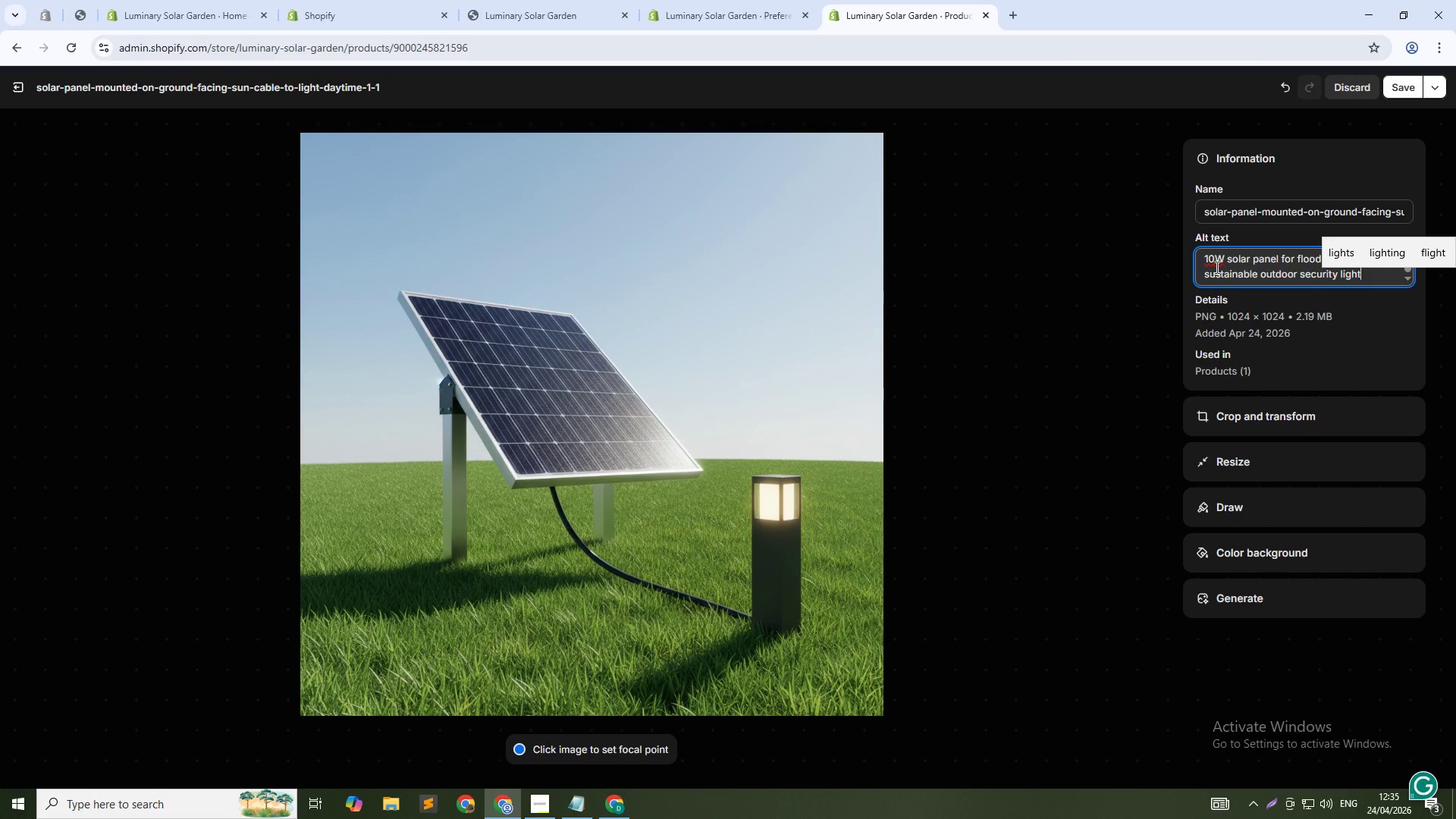 
left_click([1369, 259])
 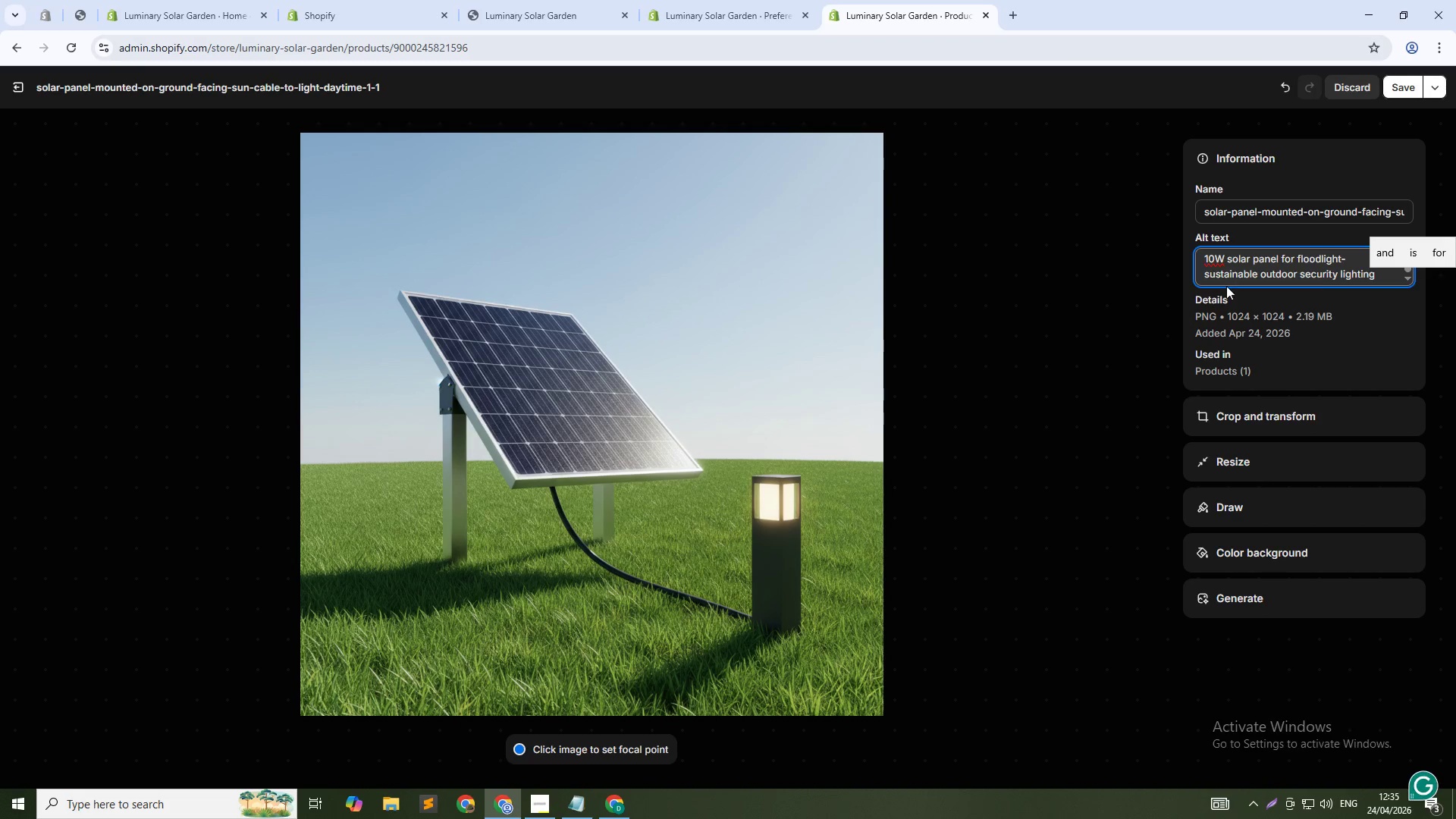 
left_click([1390, 88])
 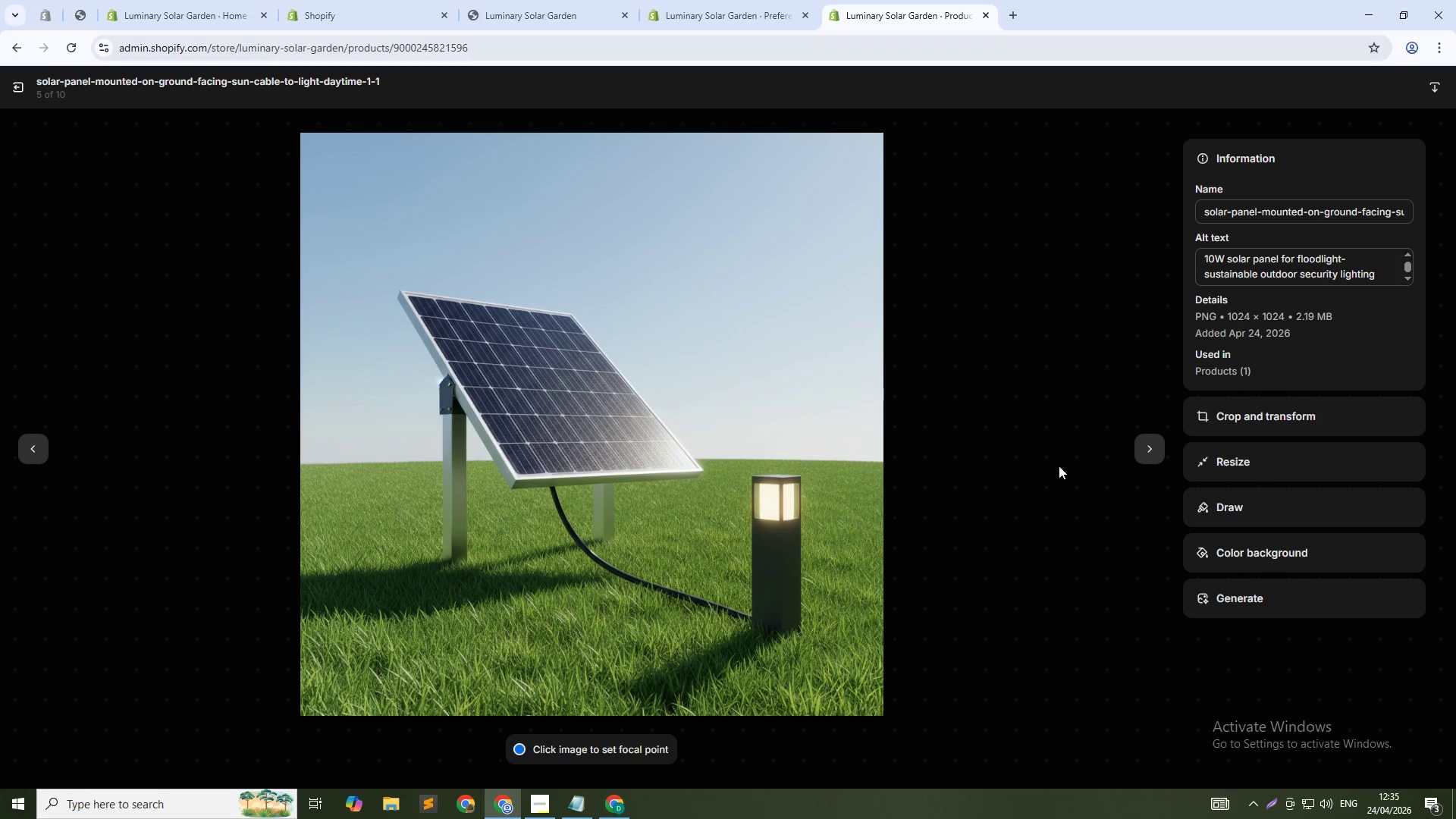 
left_click([1160, 444])
 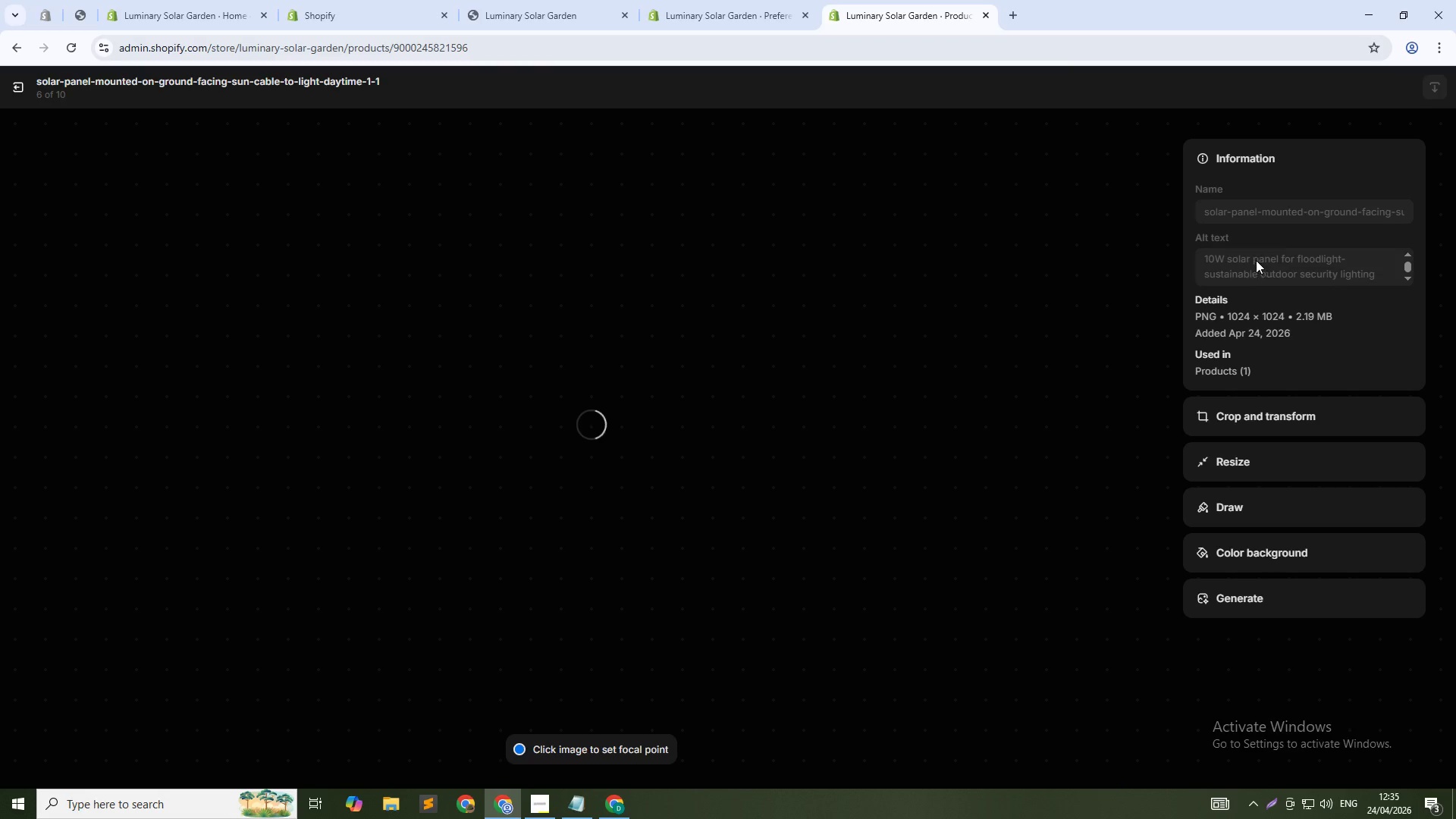 
left_click([1250, 258])
 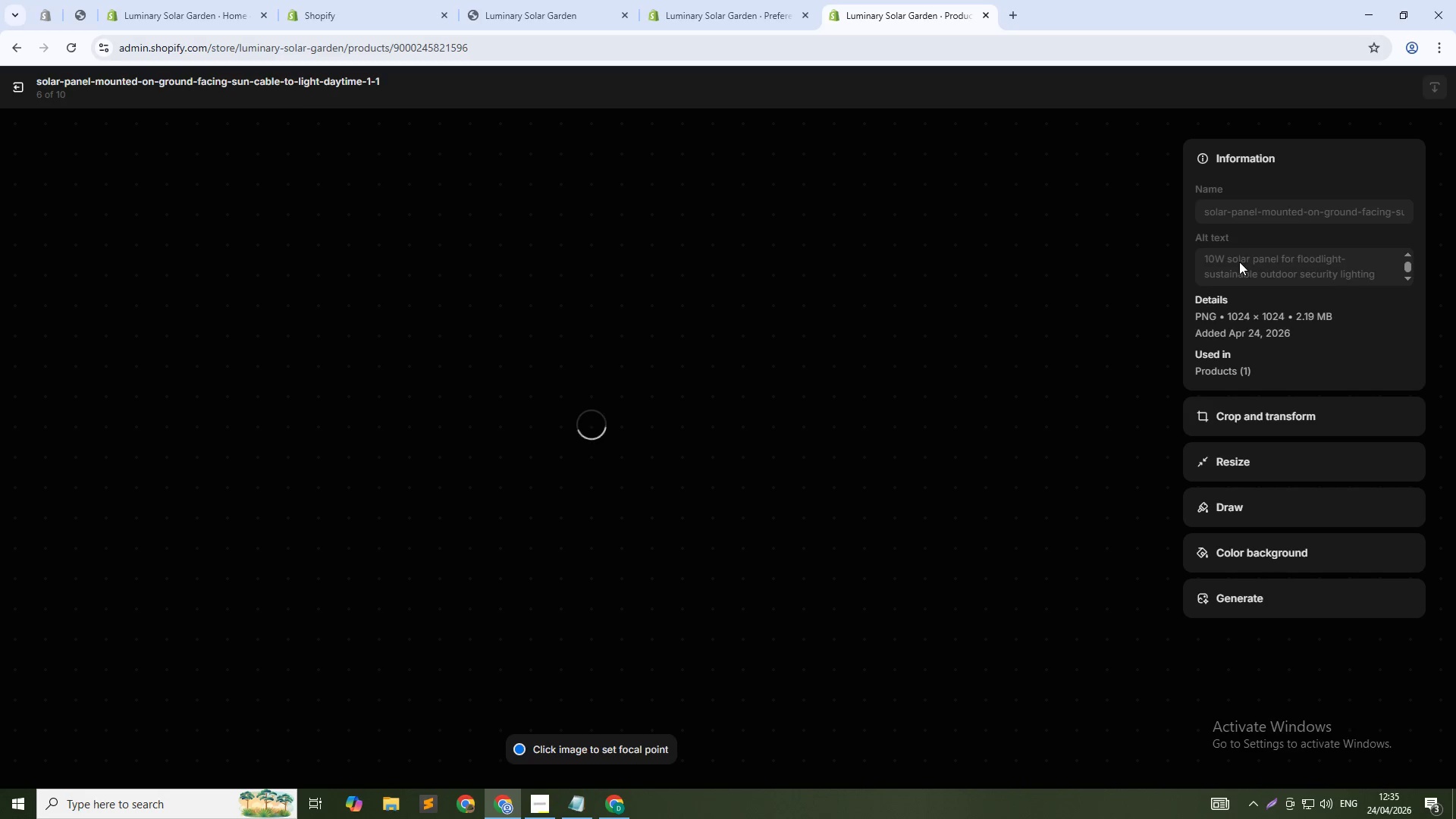 
left_click([1217, 261])
 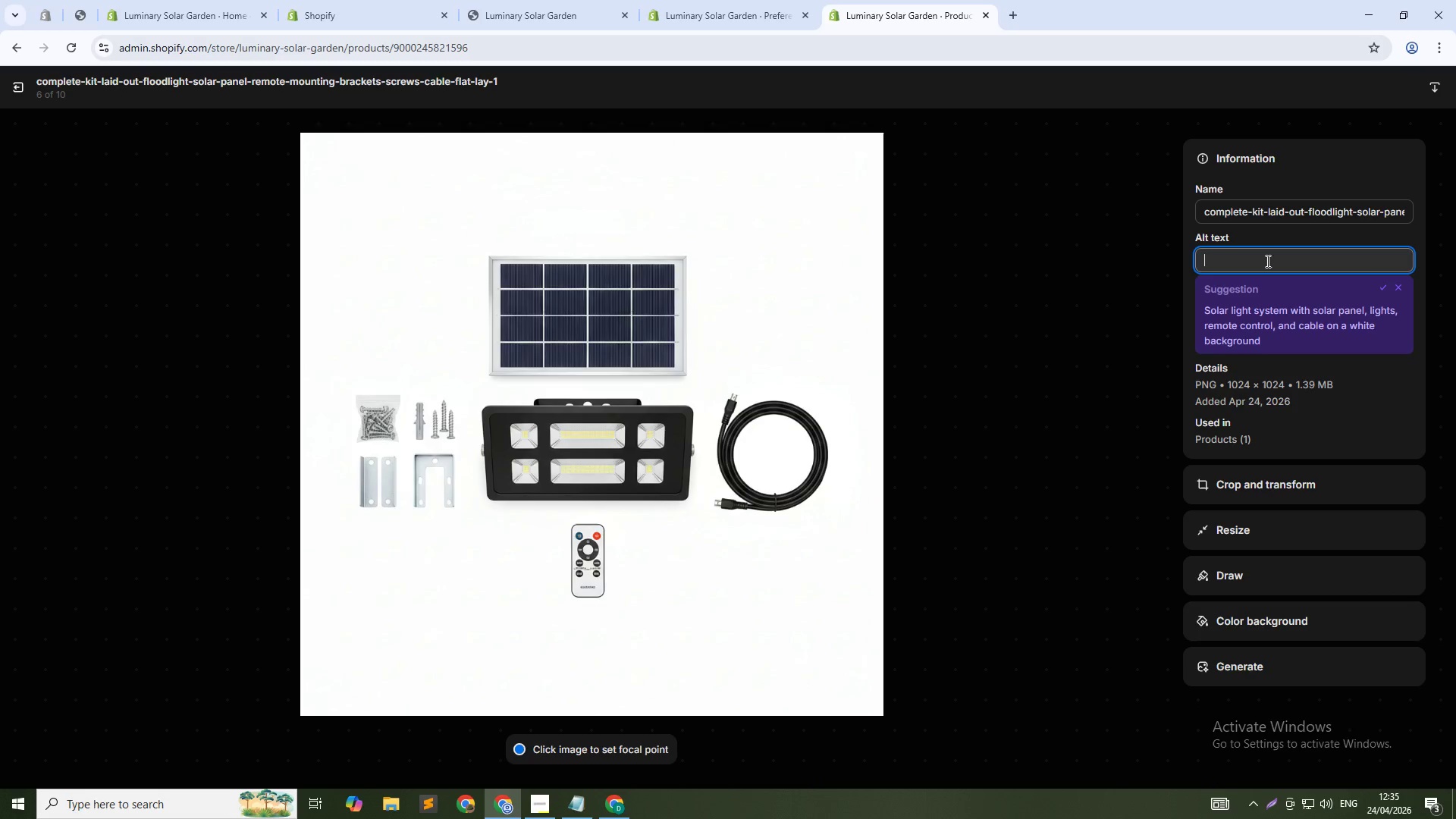 
type(Complete soalr)
key(Backspace)
key(Backspace)
key(Backspace)
type(lar floodlight kiyt)
key(Backspace)
key(Backspace)
type(t-heavy-duty motion sensor light for gardens)
 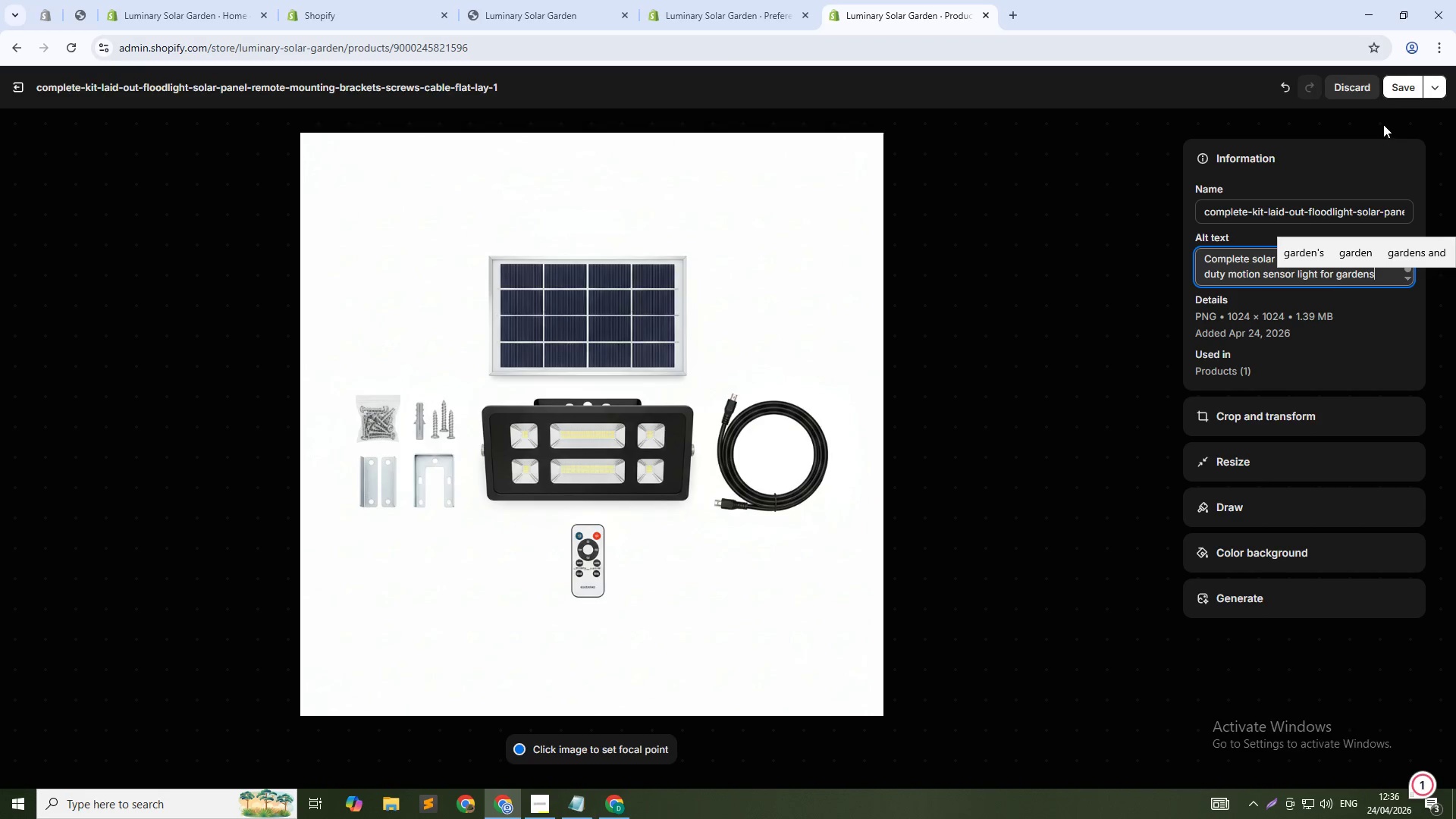 
left_click([1393, 88])
 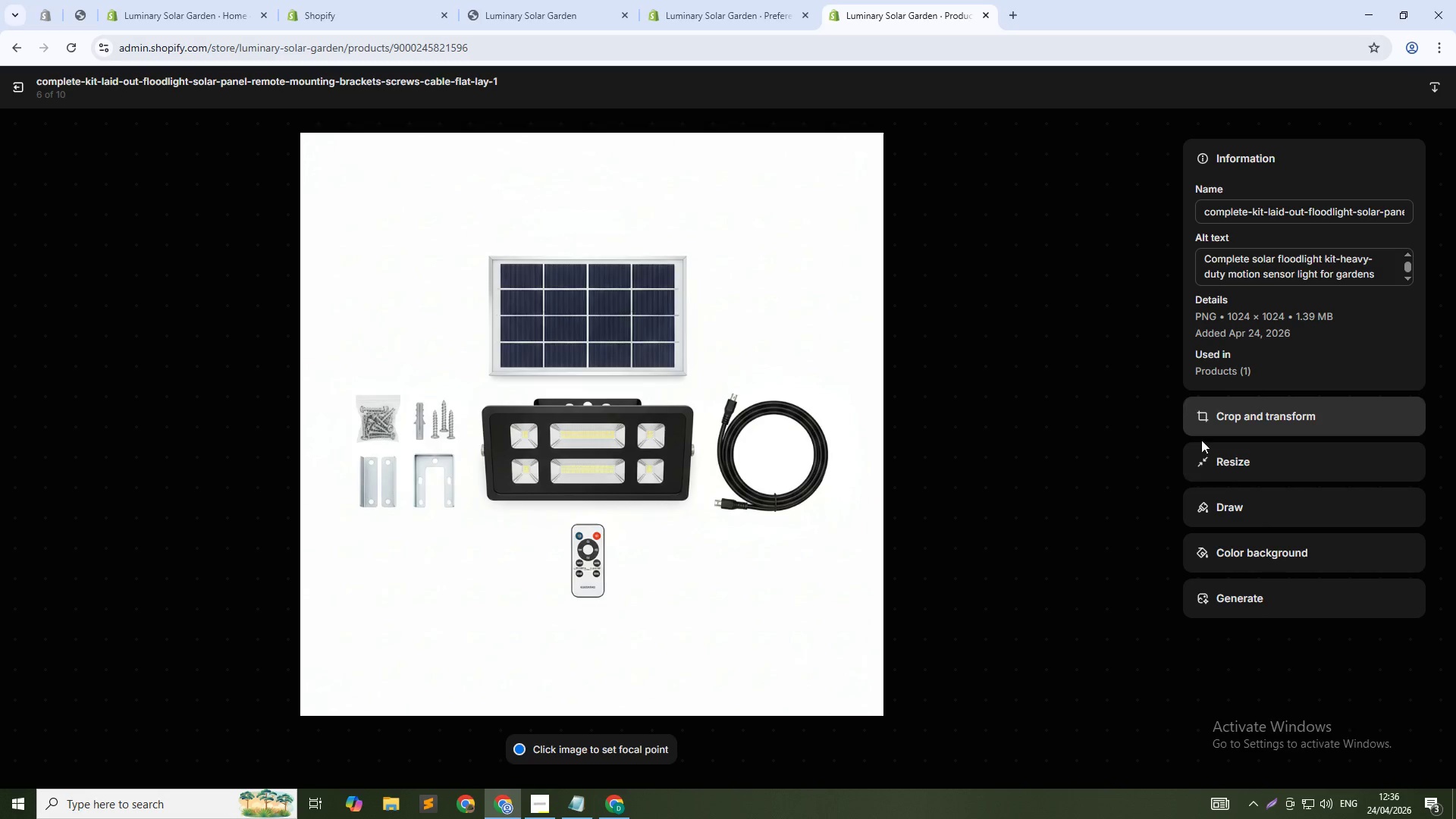 
left_click([1145, 450])
 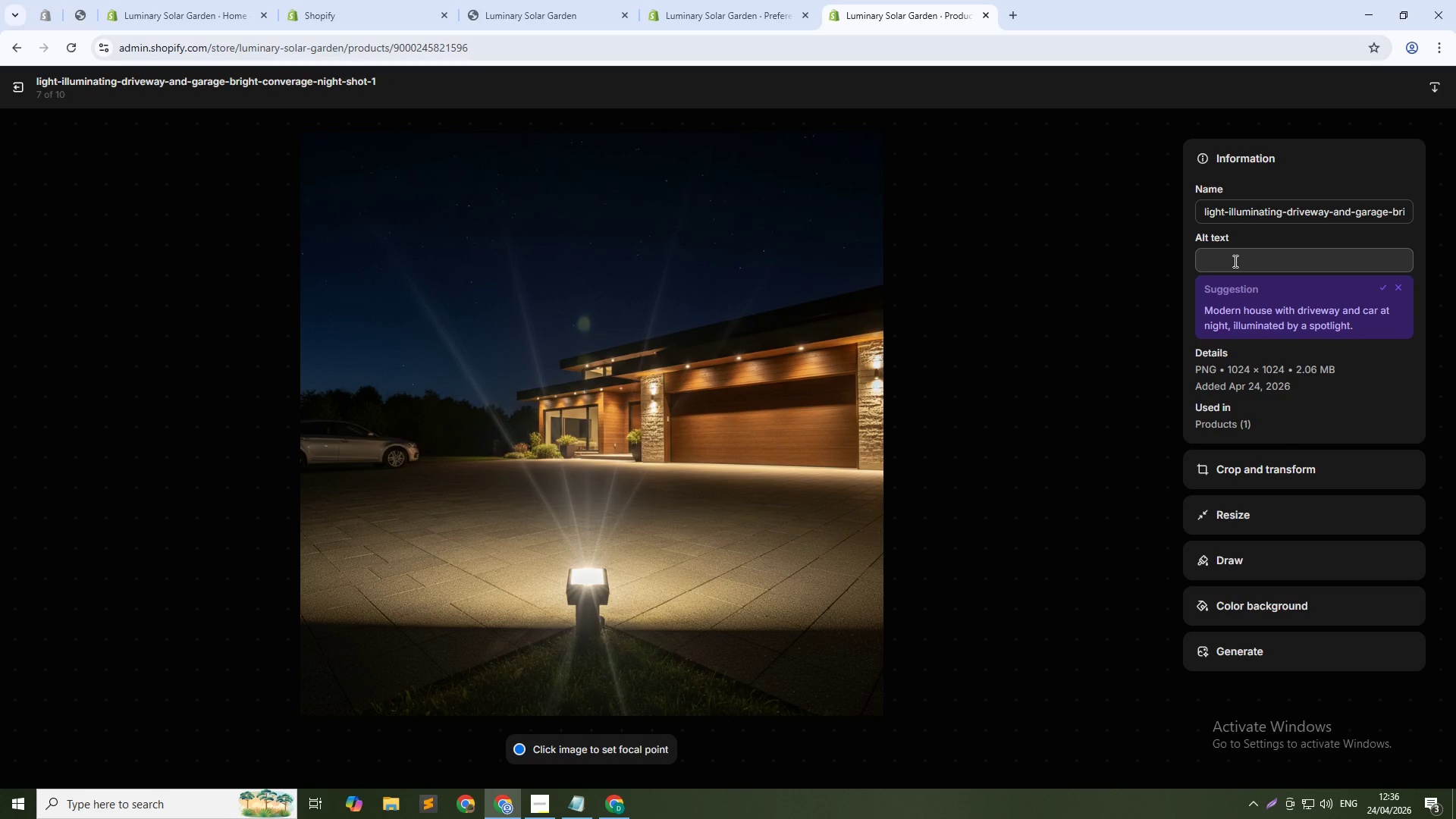 
wait(6.45)
 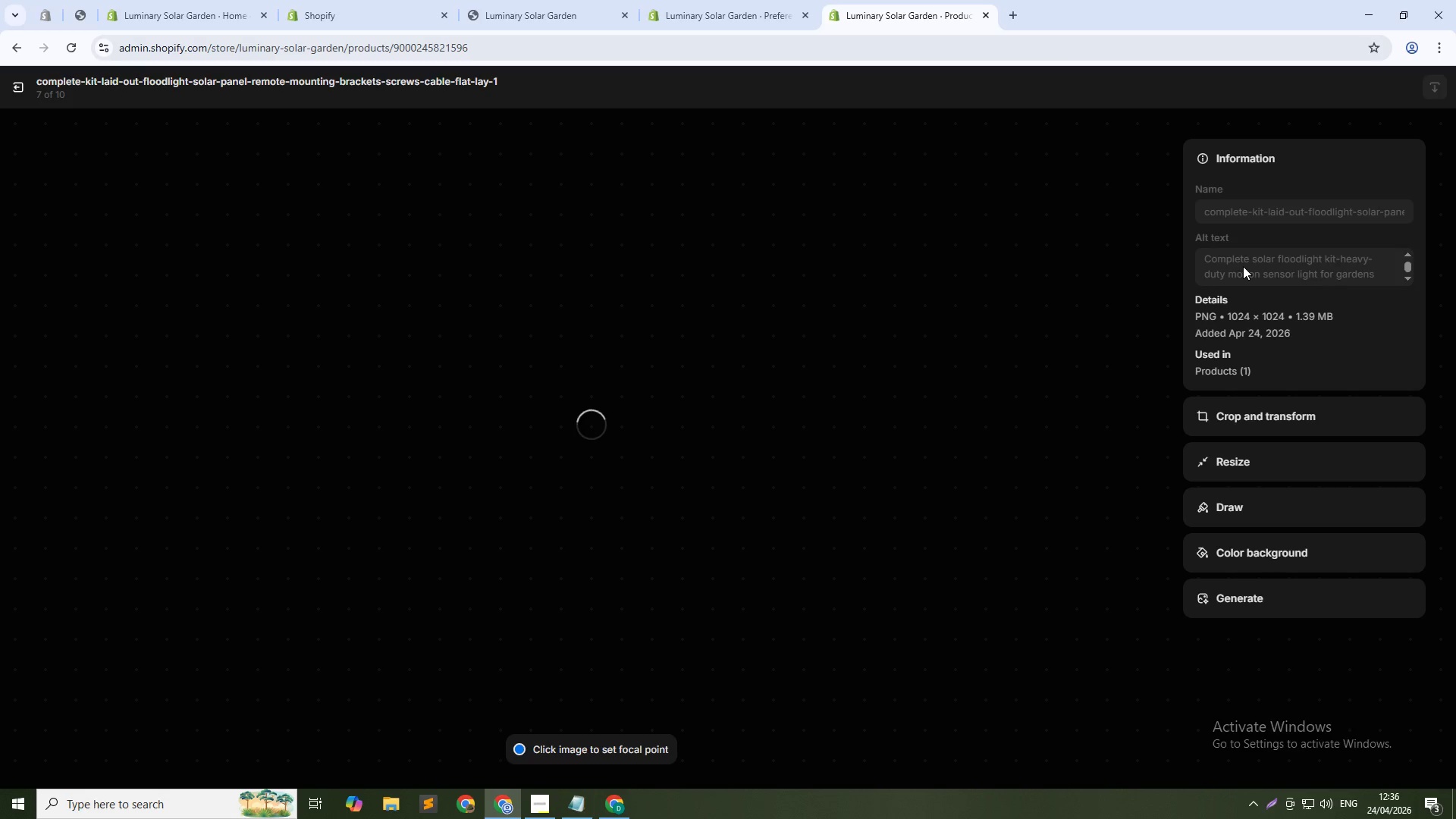 
left_click([1234, 261])
 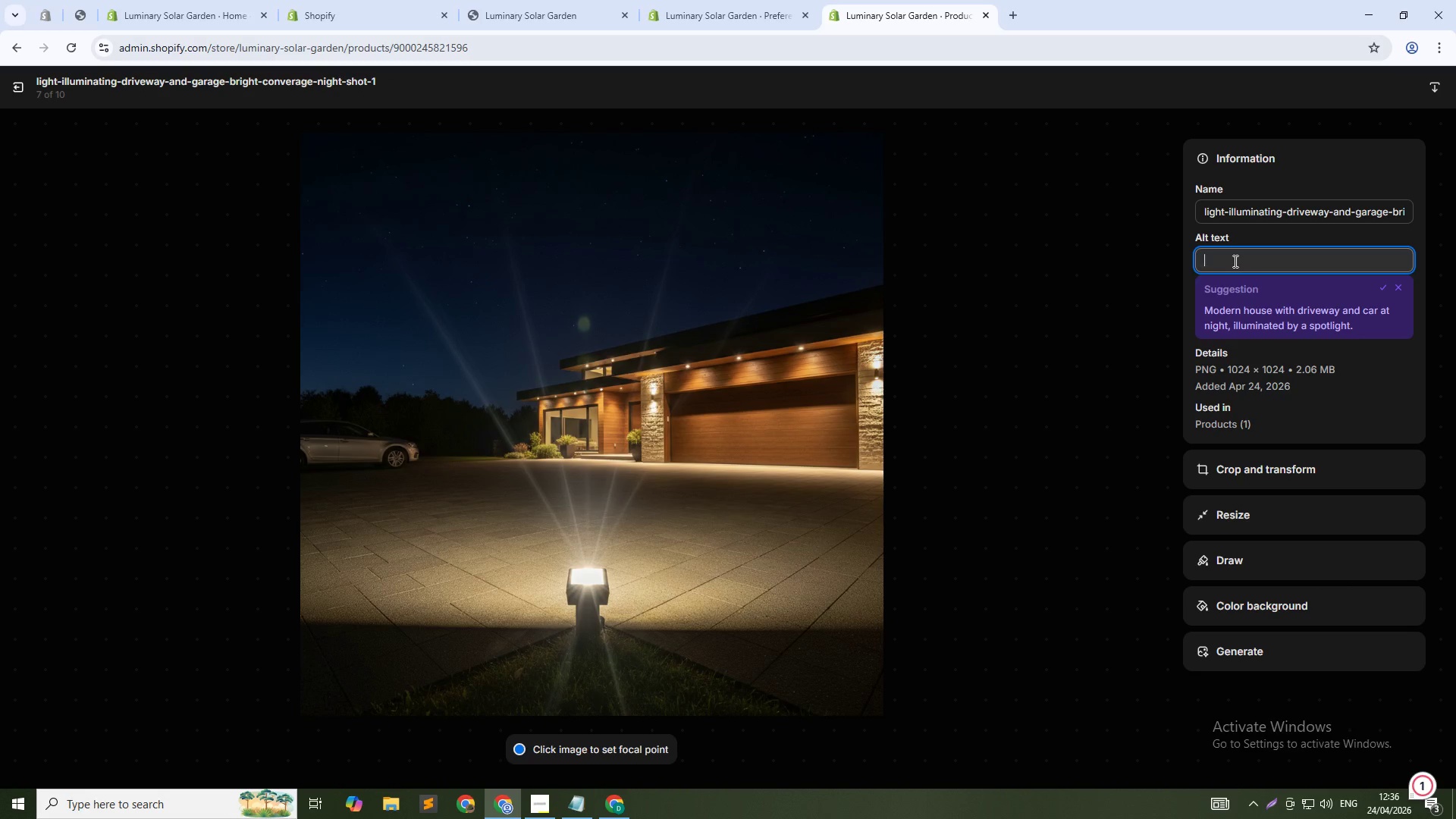 
type(Sl)
key(Backspace)
type(olr flood)
 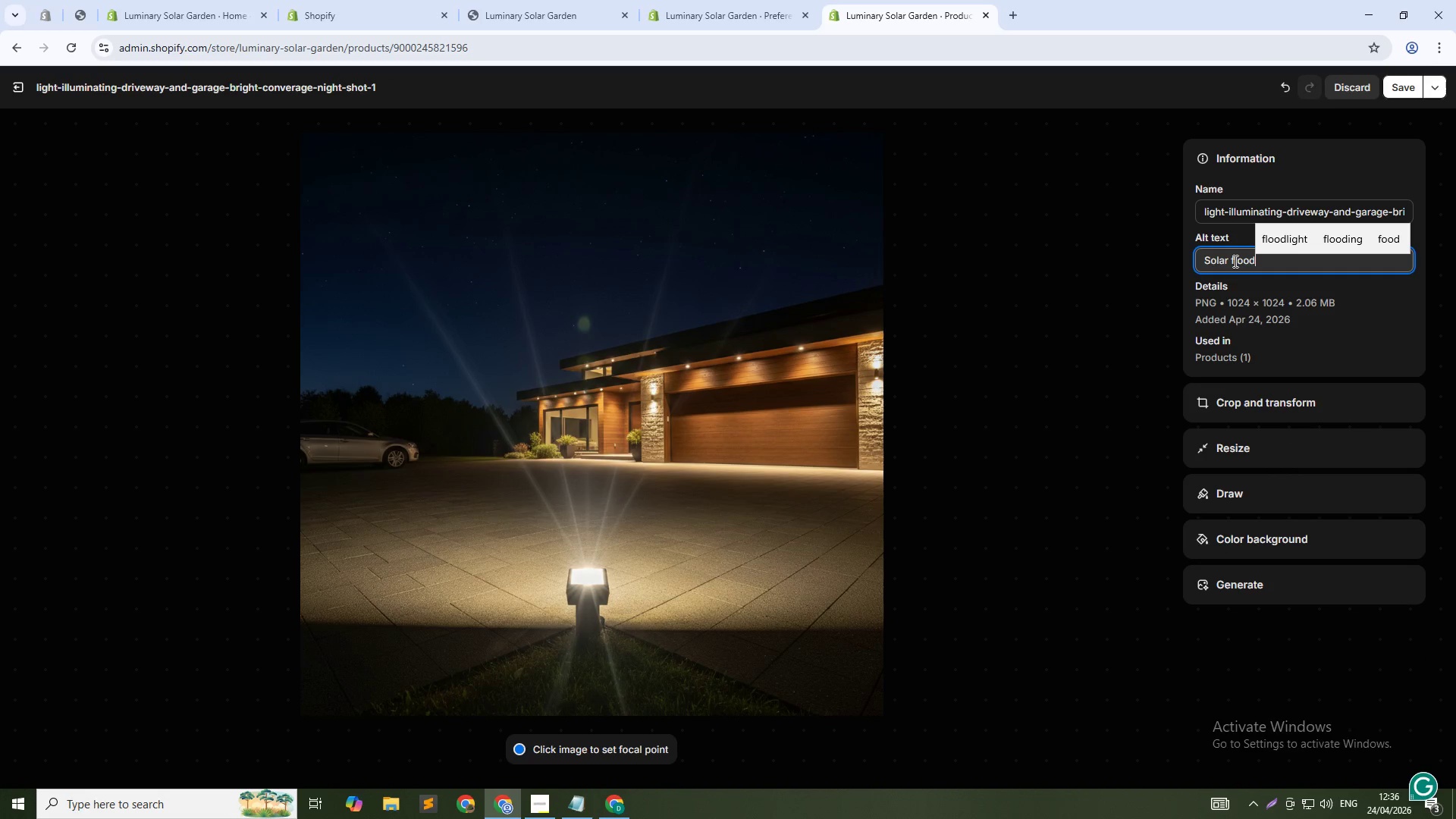 
hold_key(key=A, duration=0.45)
 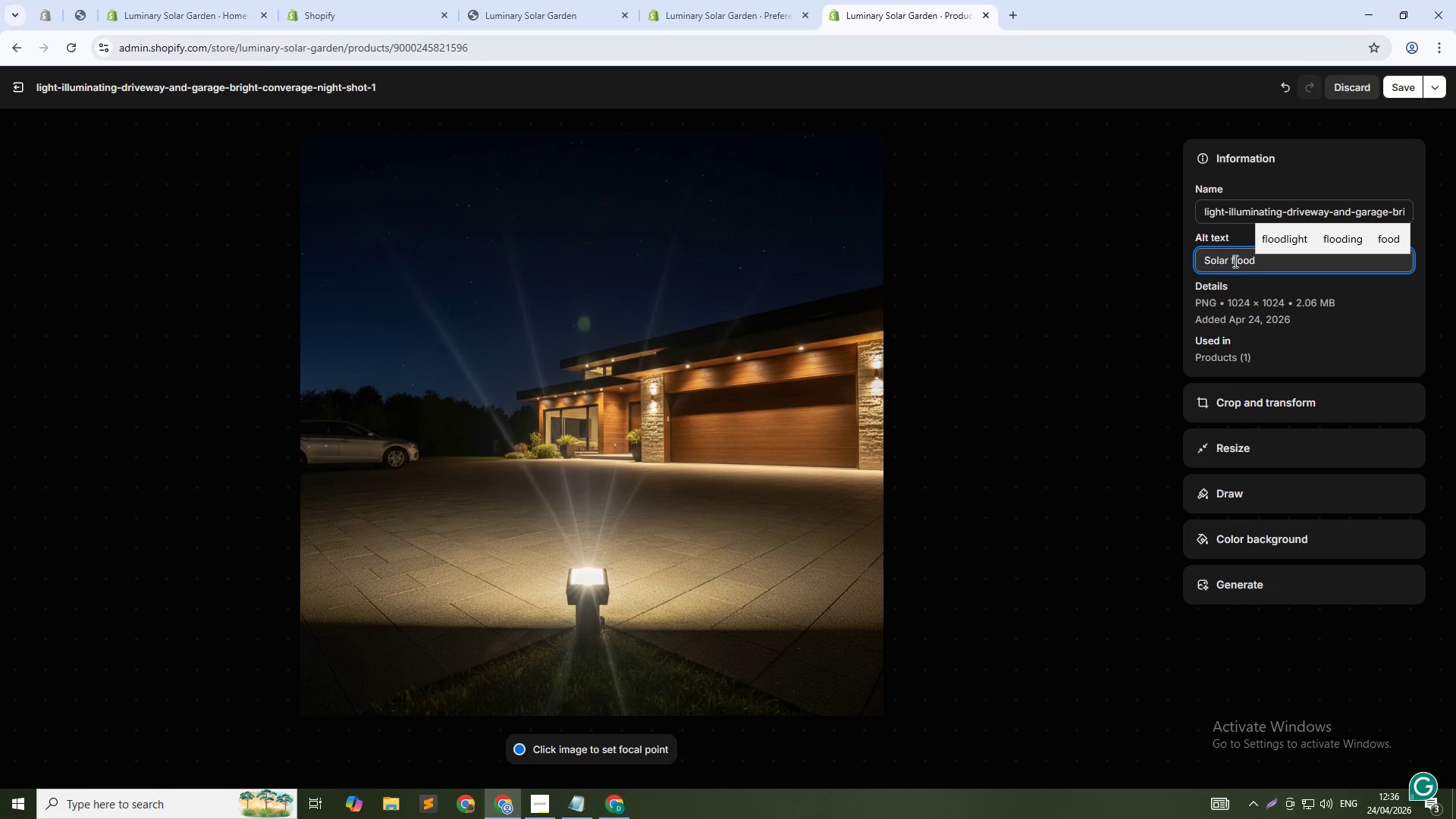 
type(light illuminating driveway - eco- friendly security lighting)
 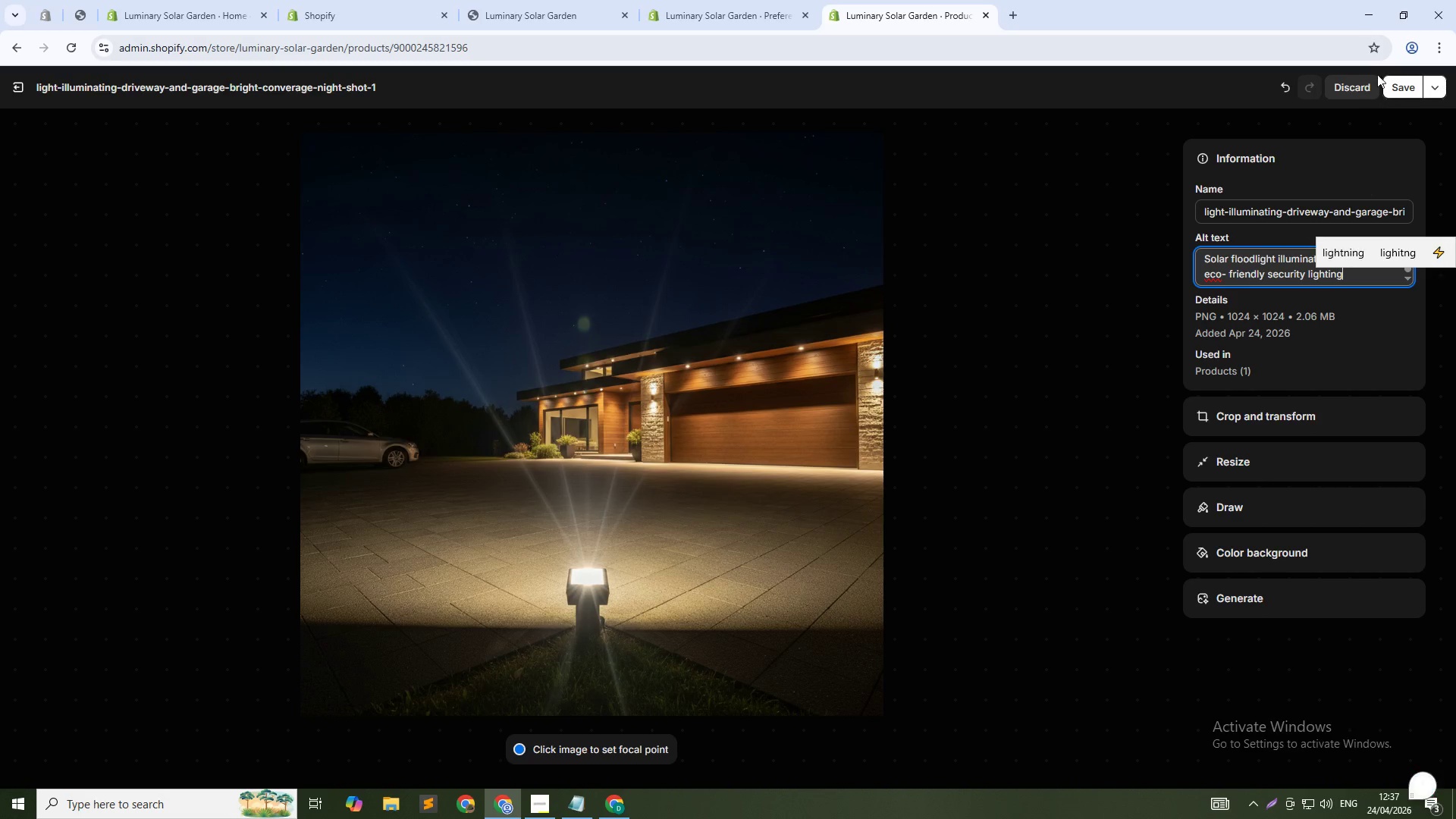 
left_click([1389, 95])
 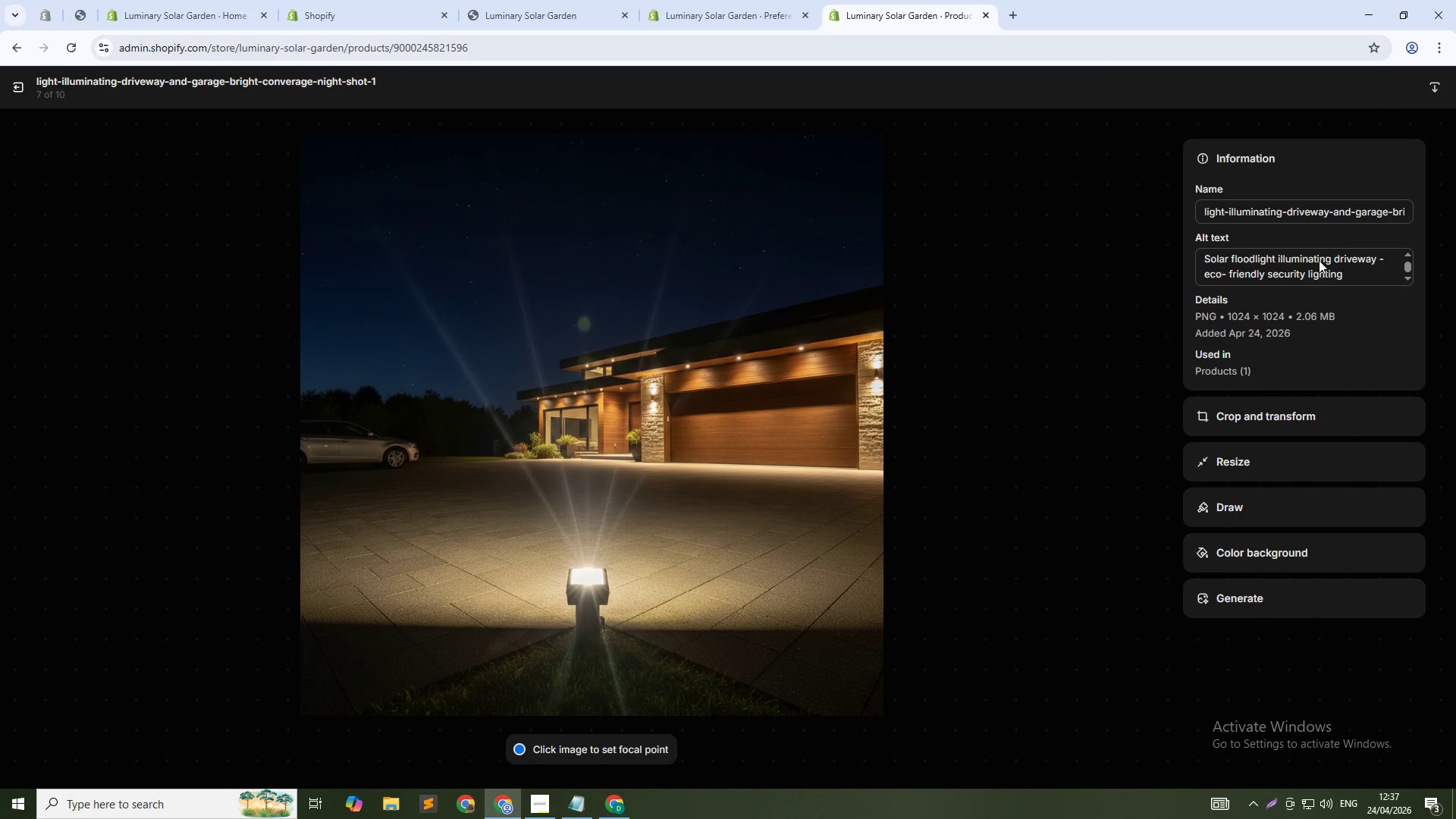 
left_click([1152, 452])
 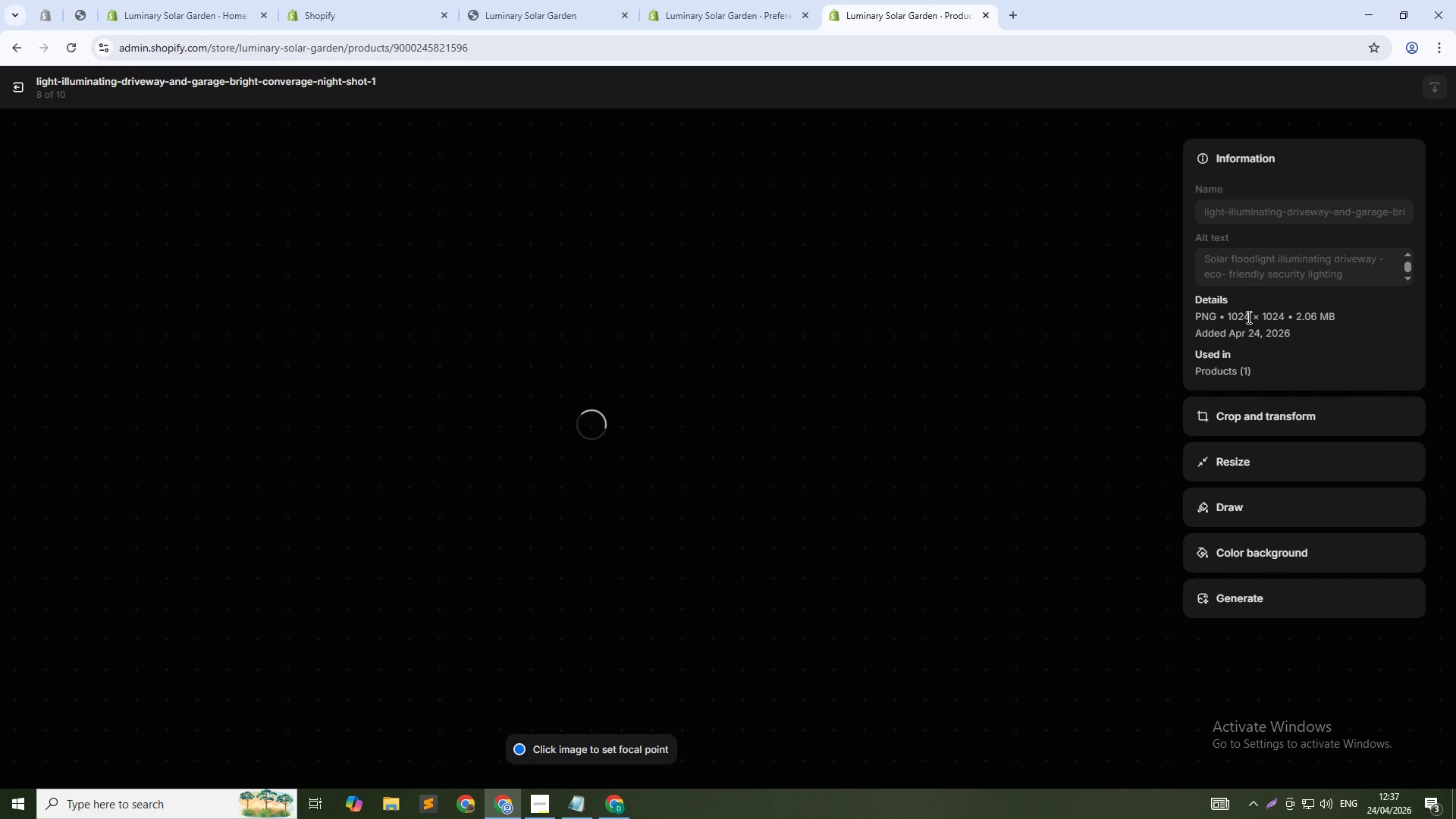 
left_click([1236, 256])
 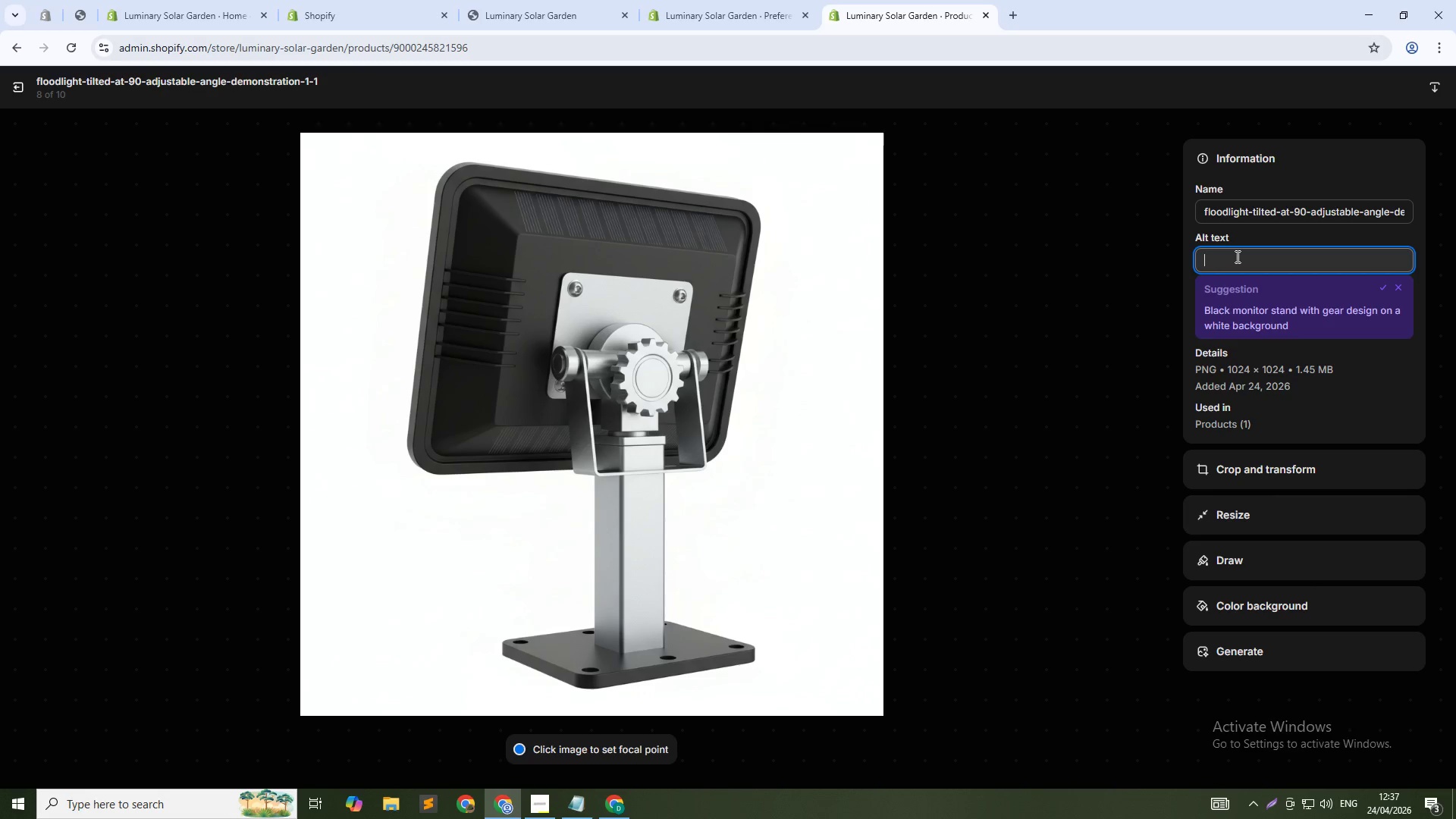 
type(Wae)
key(Backspace)
key(Backspace)
type(eather-resistant solr floodlight- IP65 rated for sustainable land)
 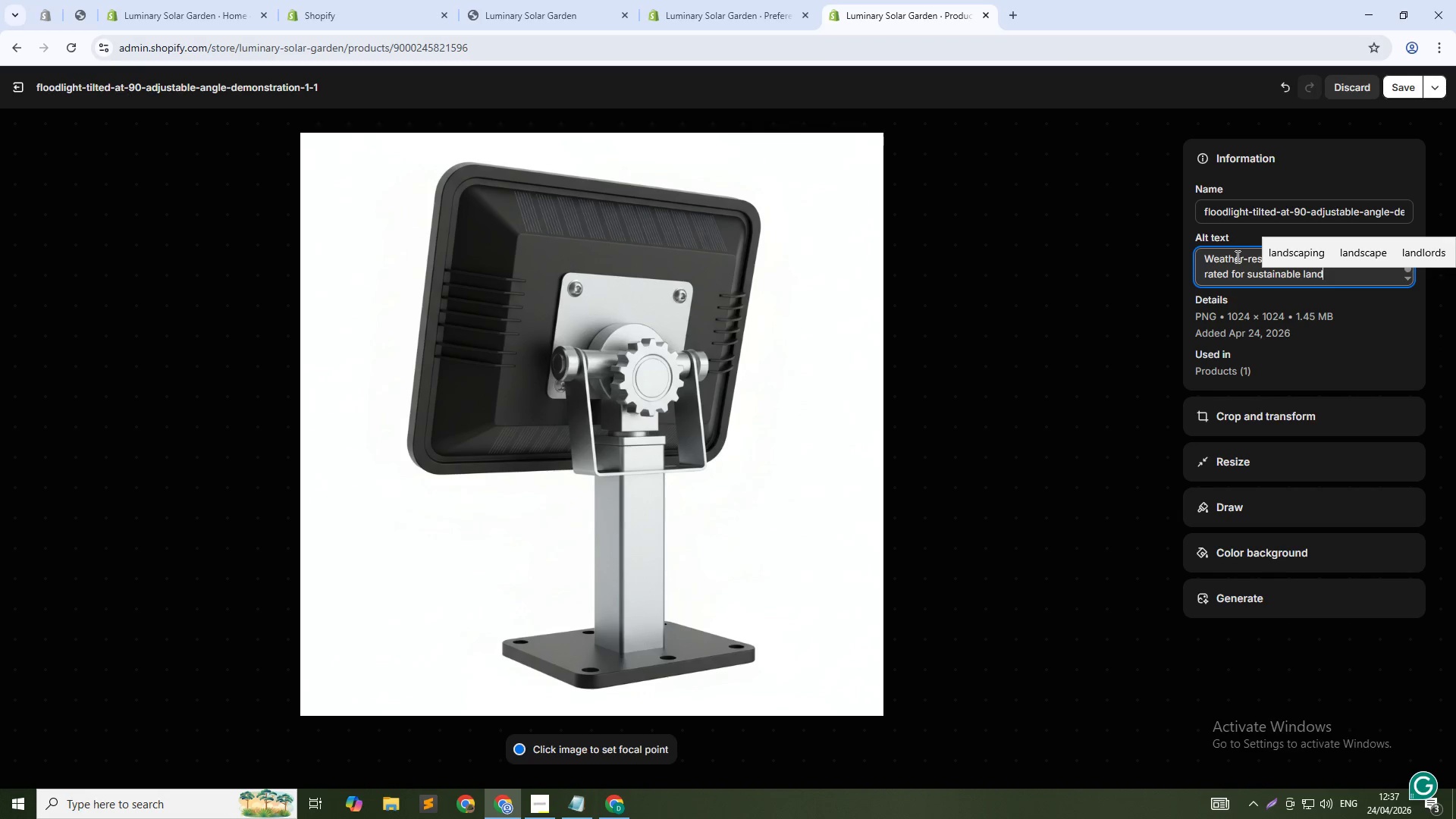 
left_click([1308, 253])
 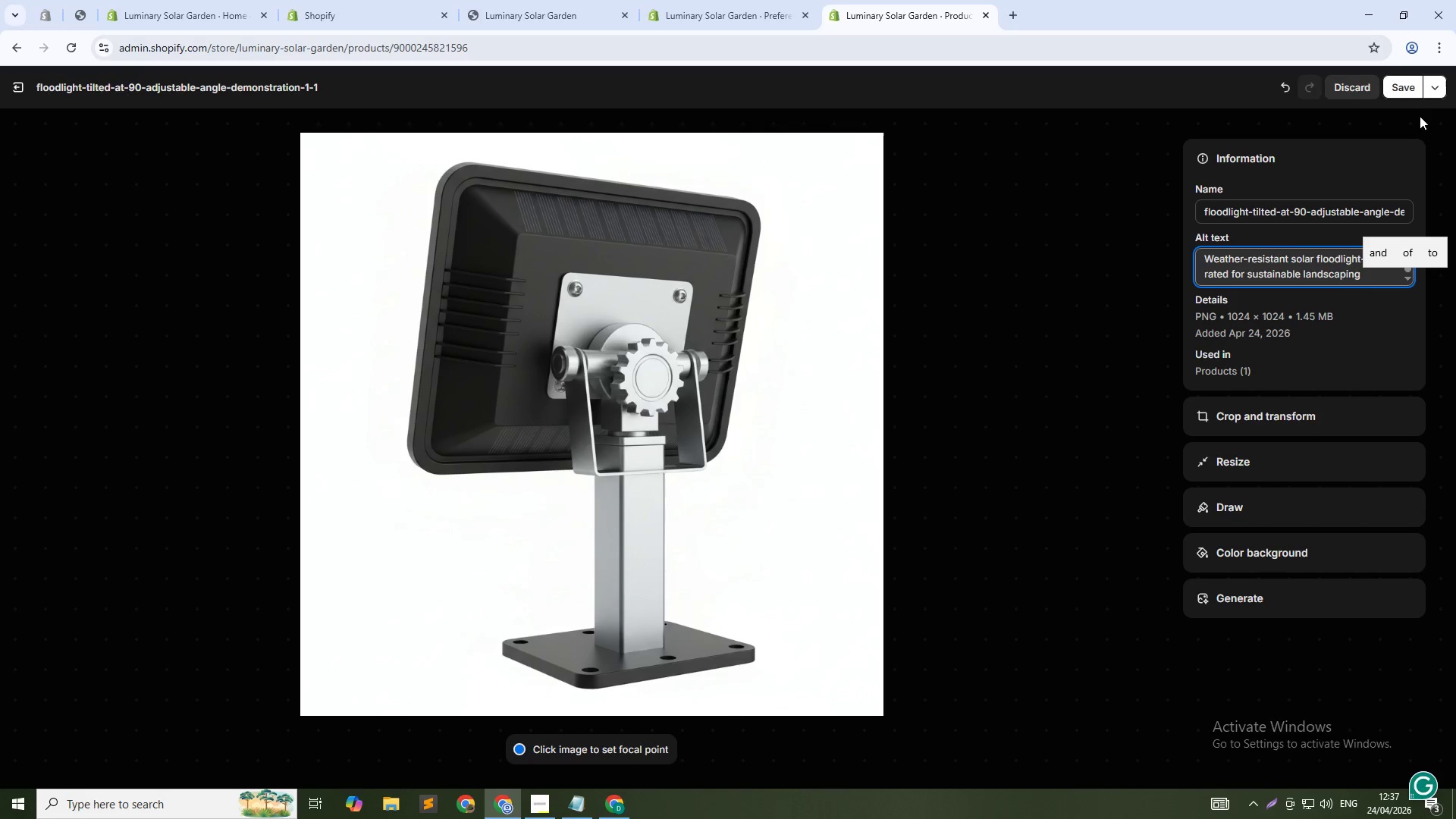 
left_click([1401, 85])
 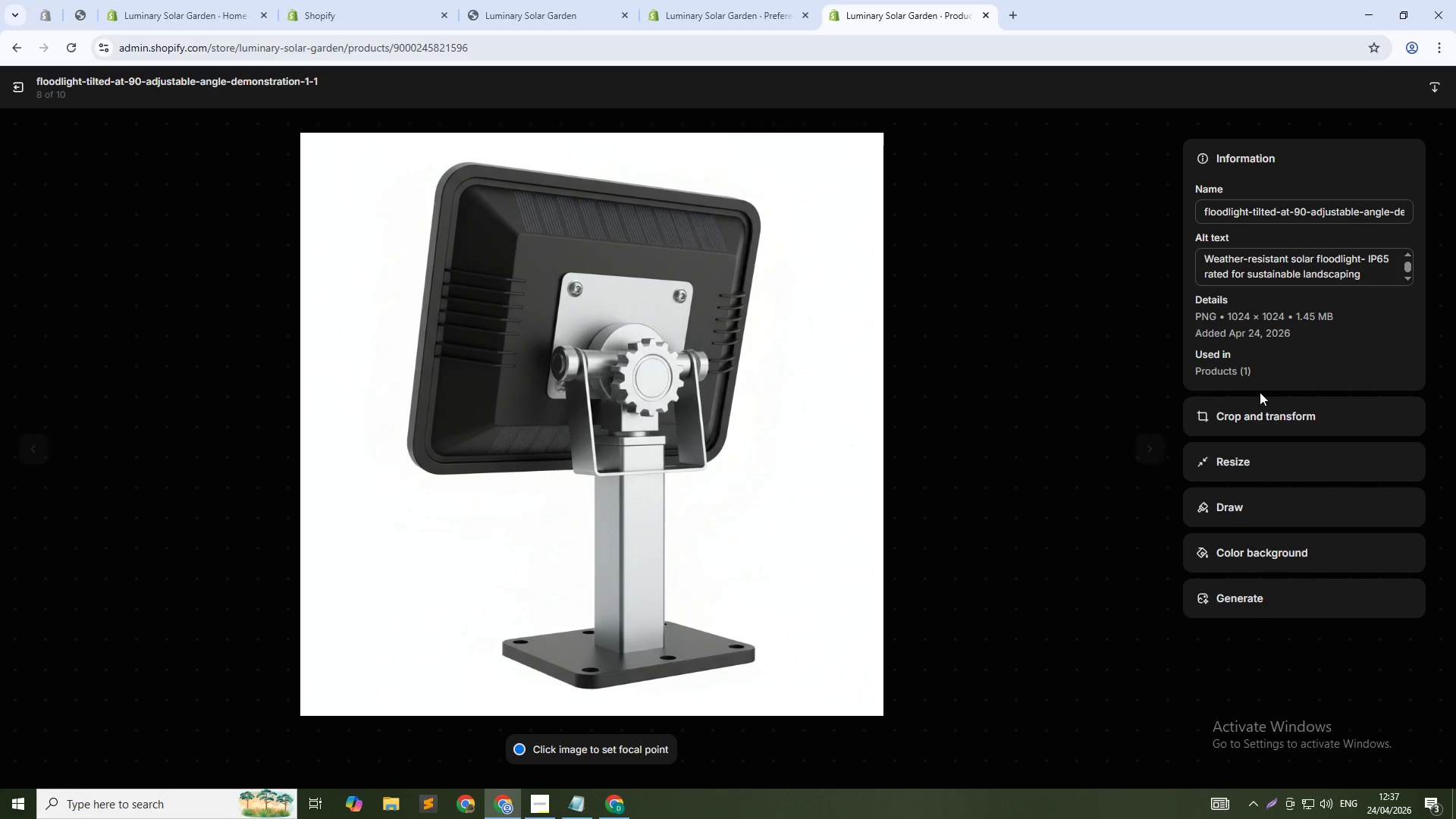 
left_click([1145, 447])
 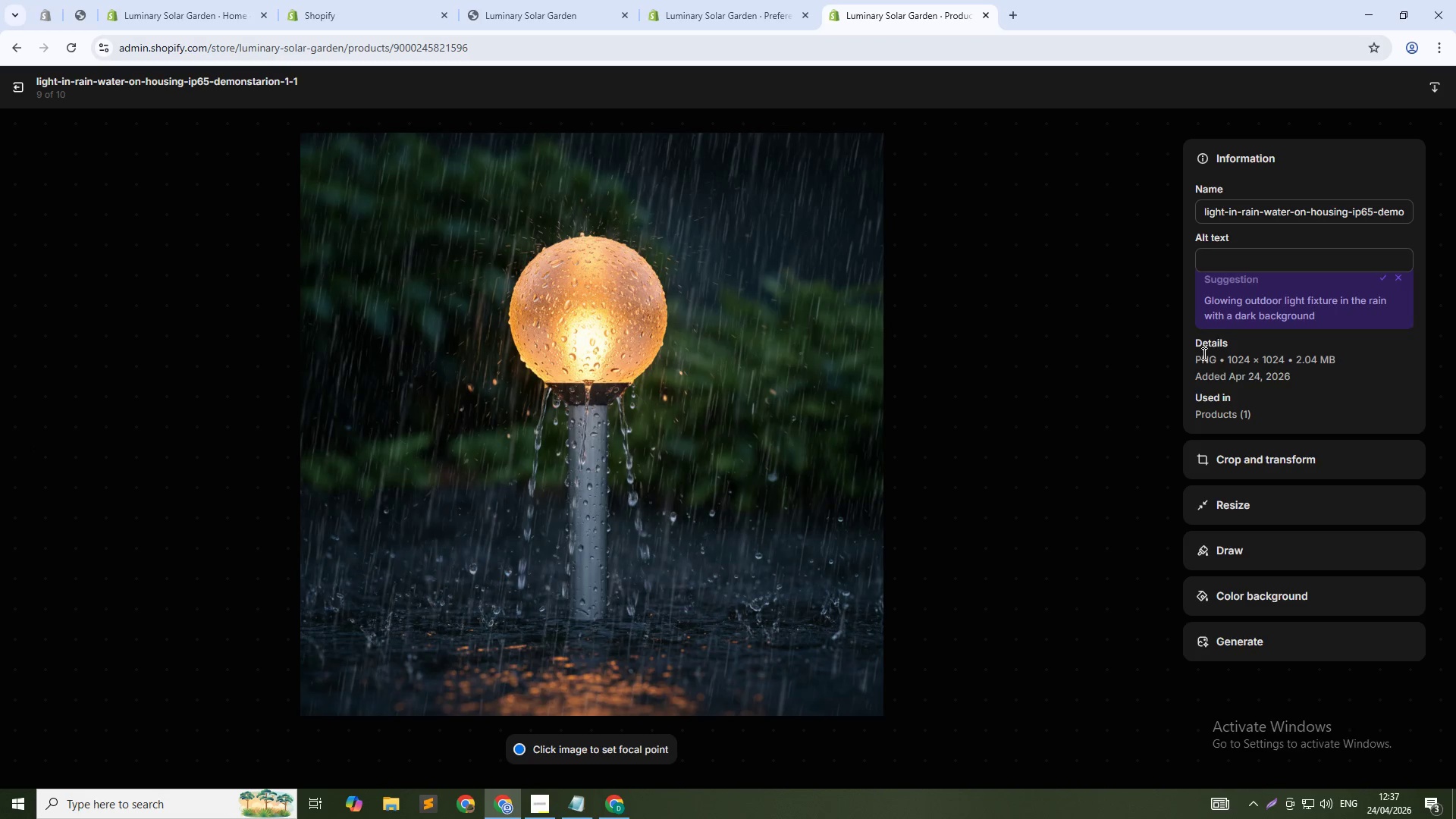 
left_click([1213, 246])
 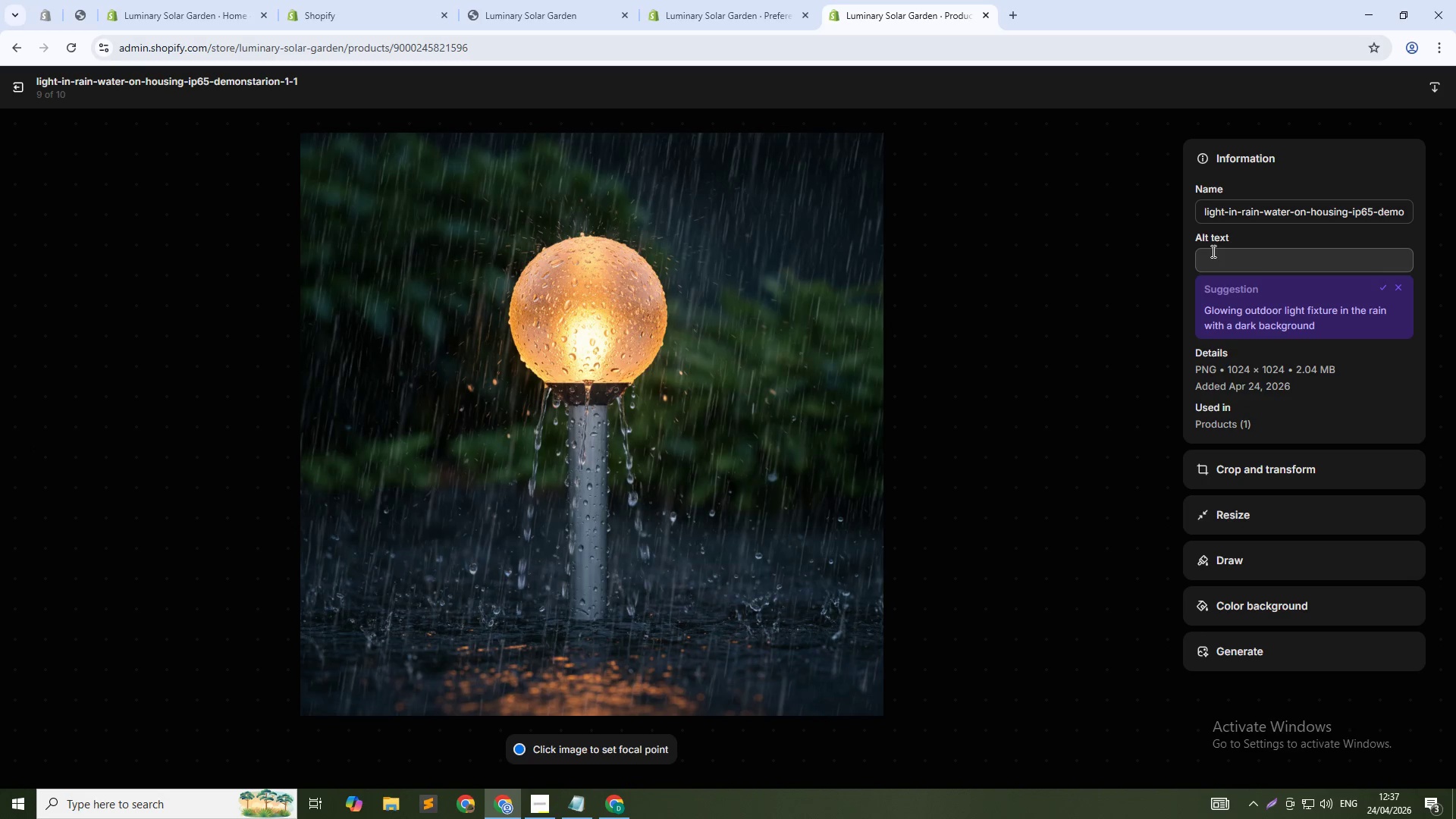 
left_click([1212, 251])
 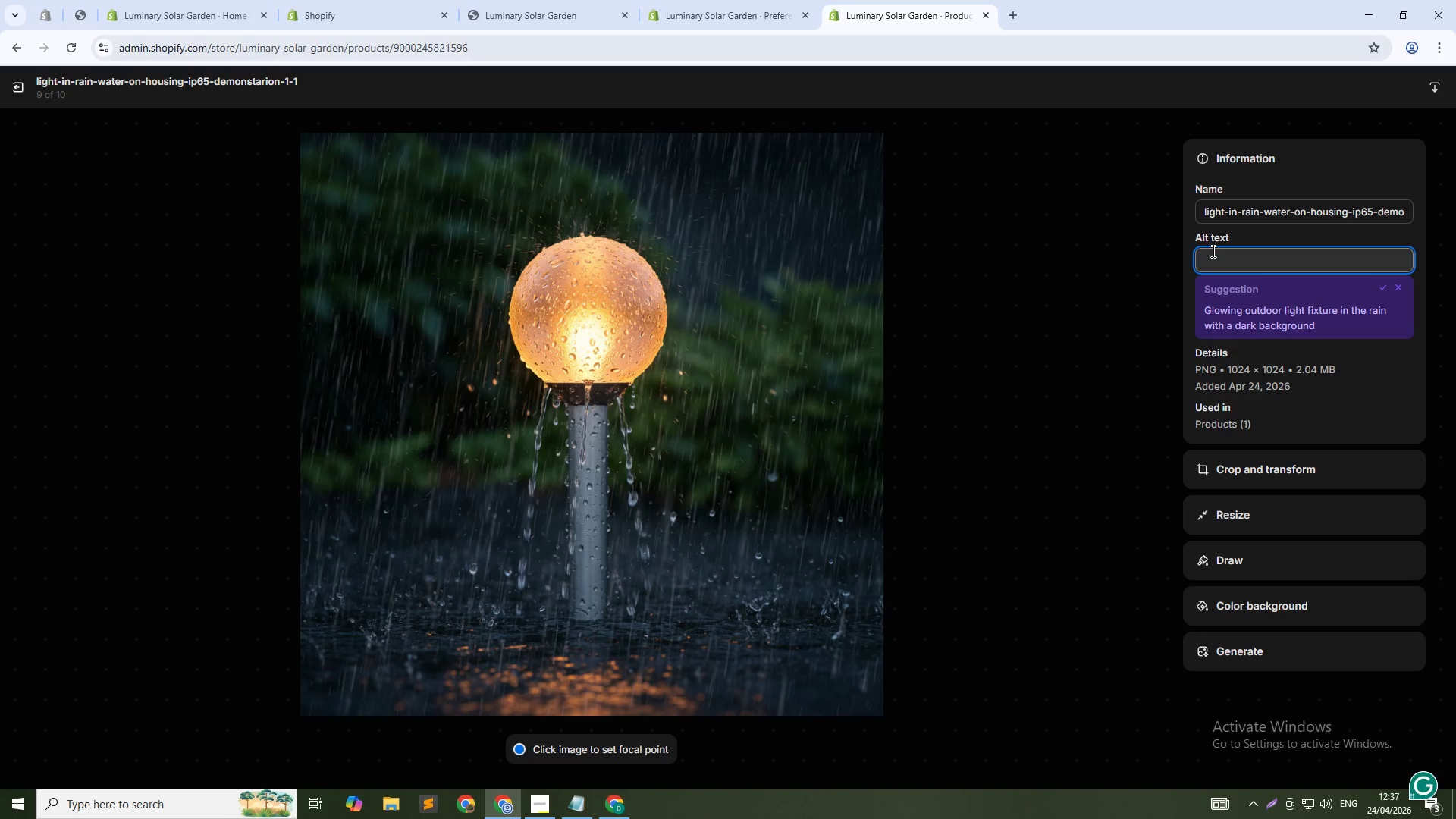 
type(Before and after - solar floodlight transforming dark garden property)
 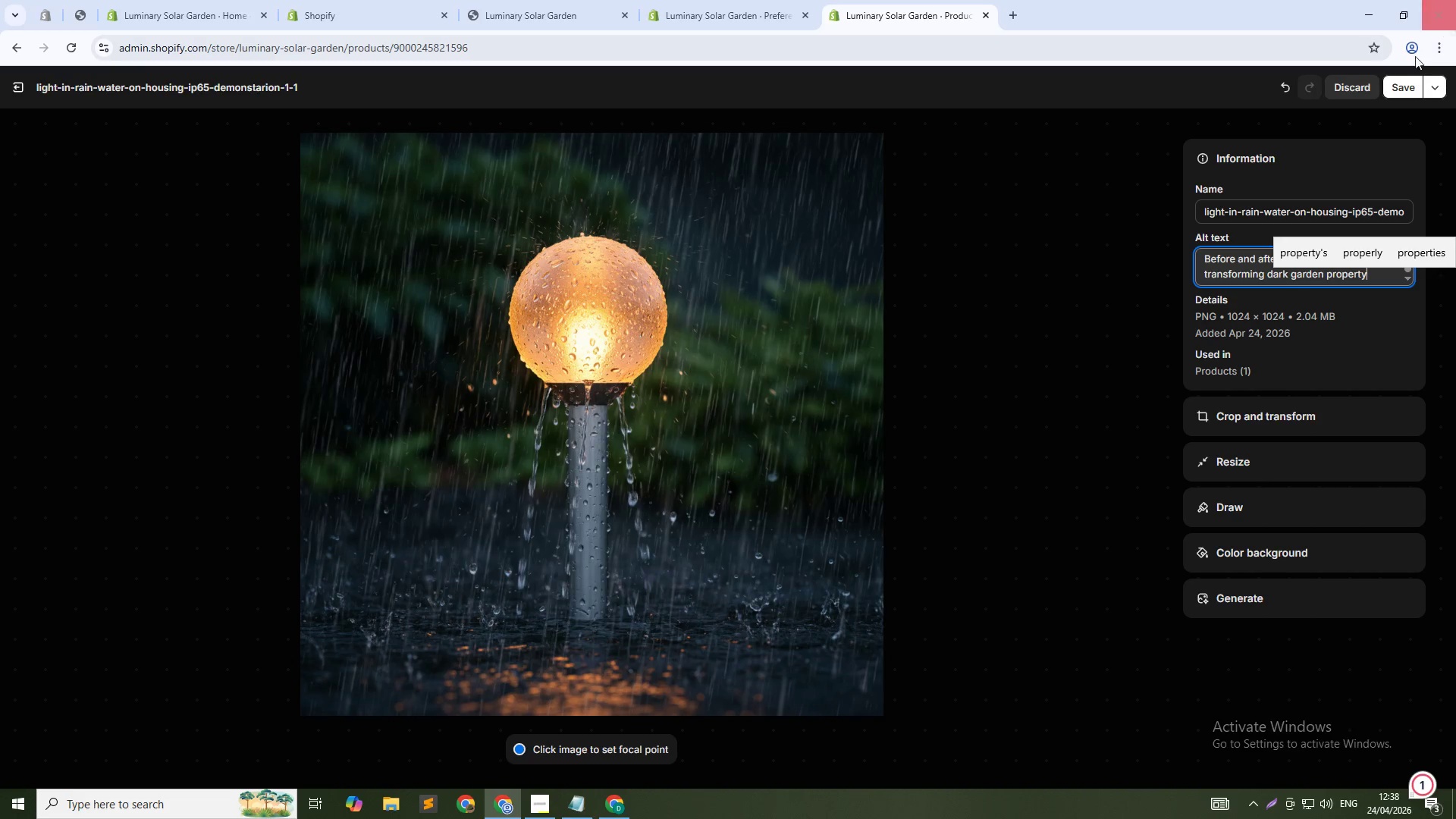 
left_click([1403, 84])
 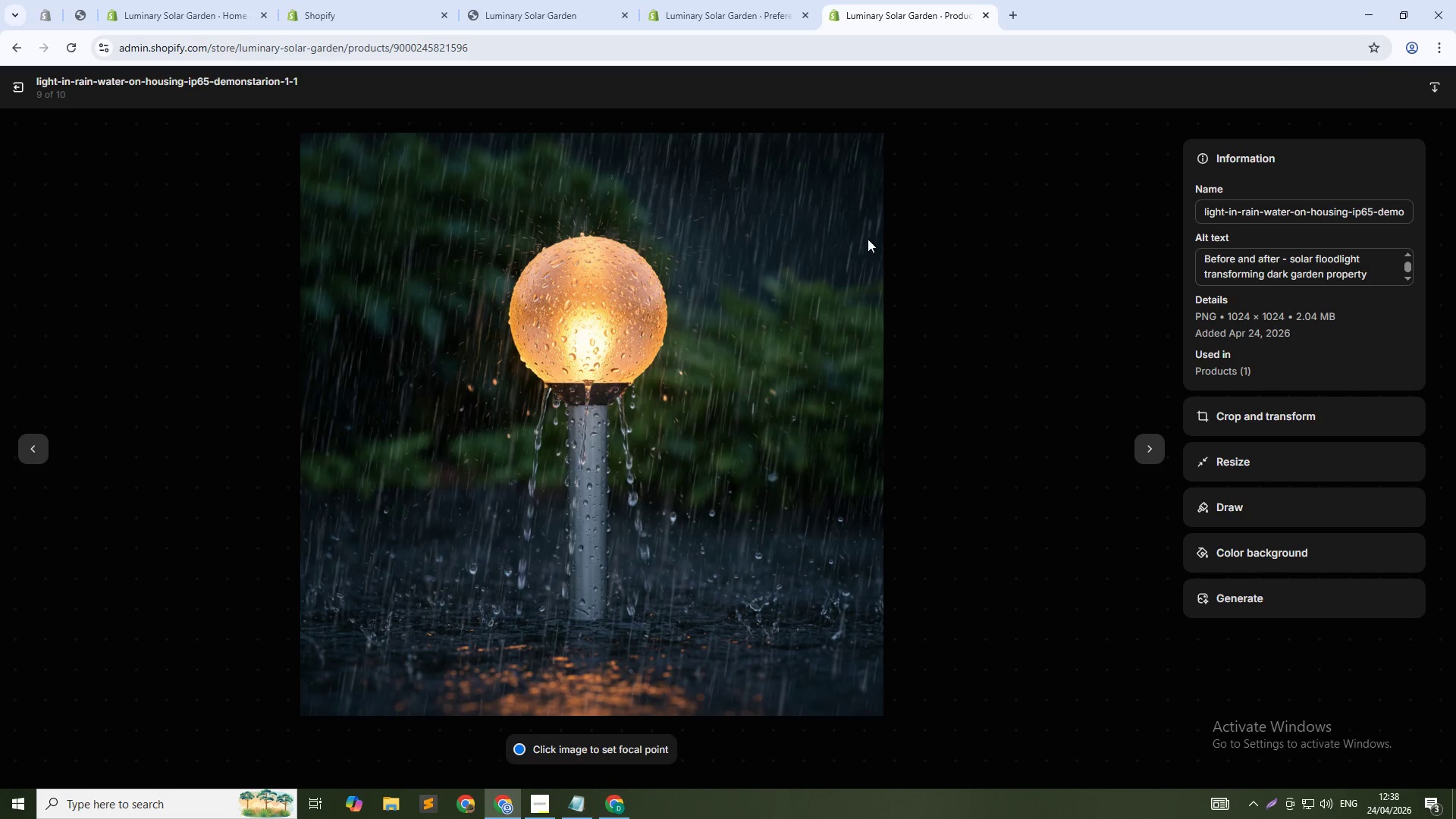 
left_click([20, 87])
 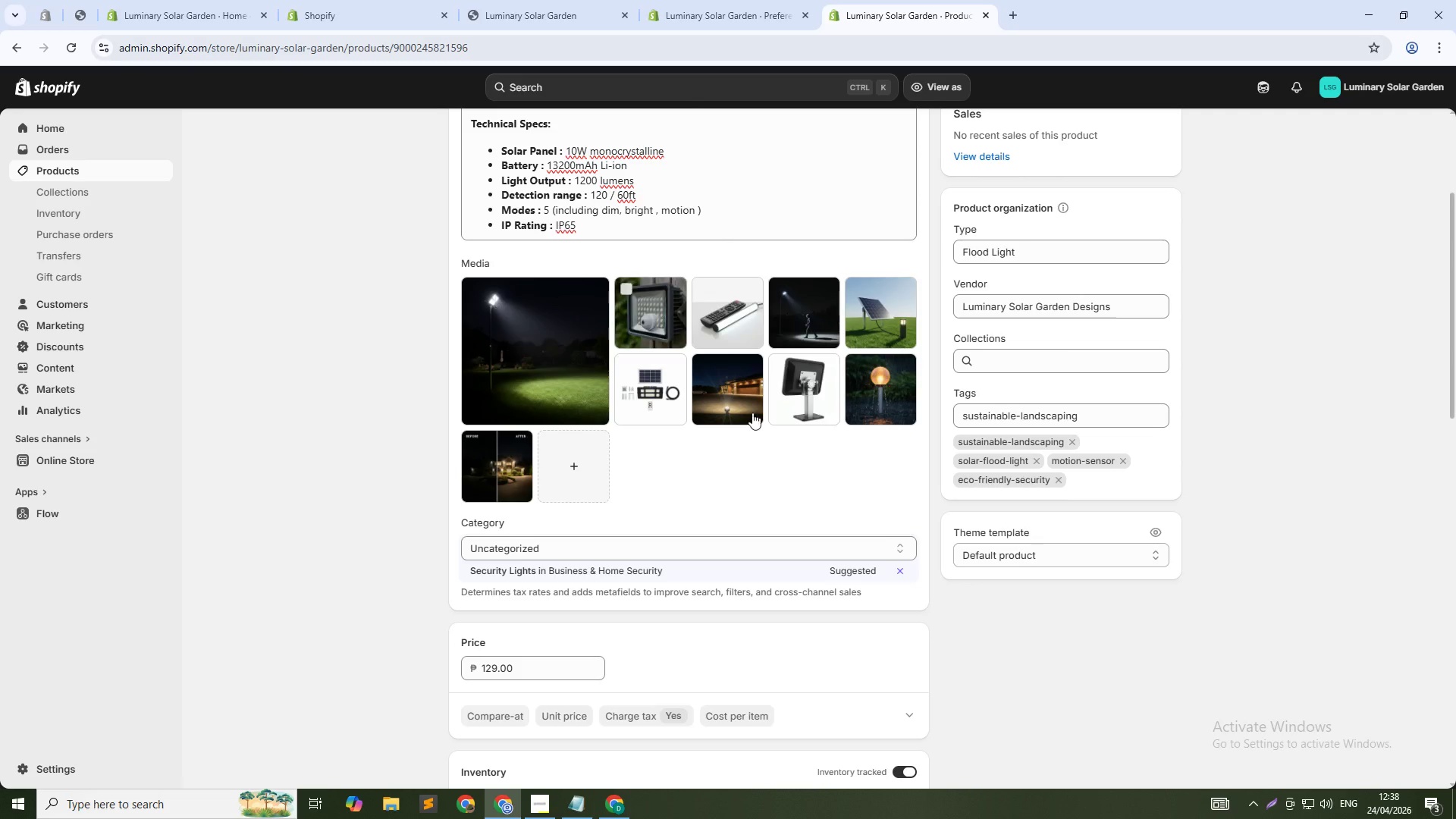 
scroll: coordinate [809, 620], scroll_direction: down, amount: 6.0
 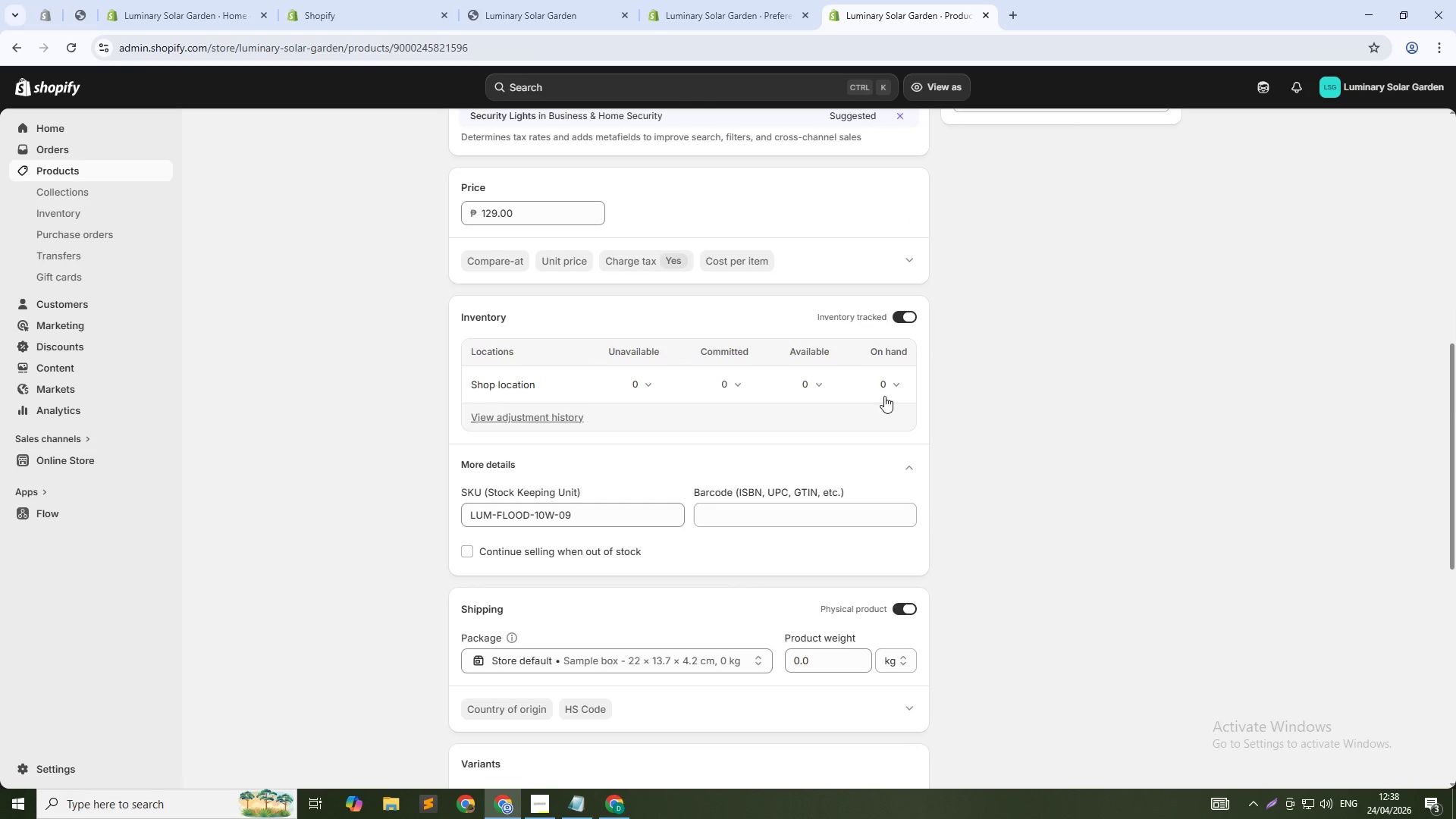 
double_click([891, 380])
 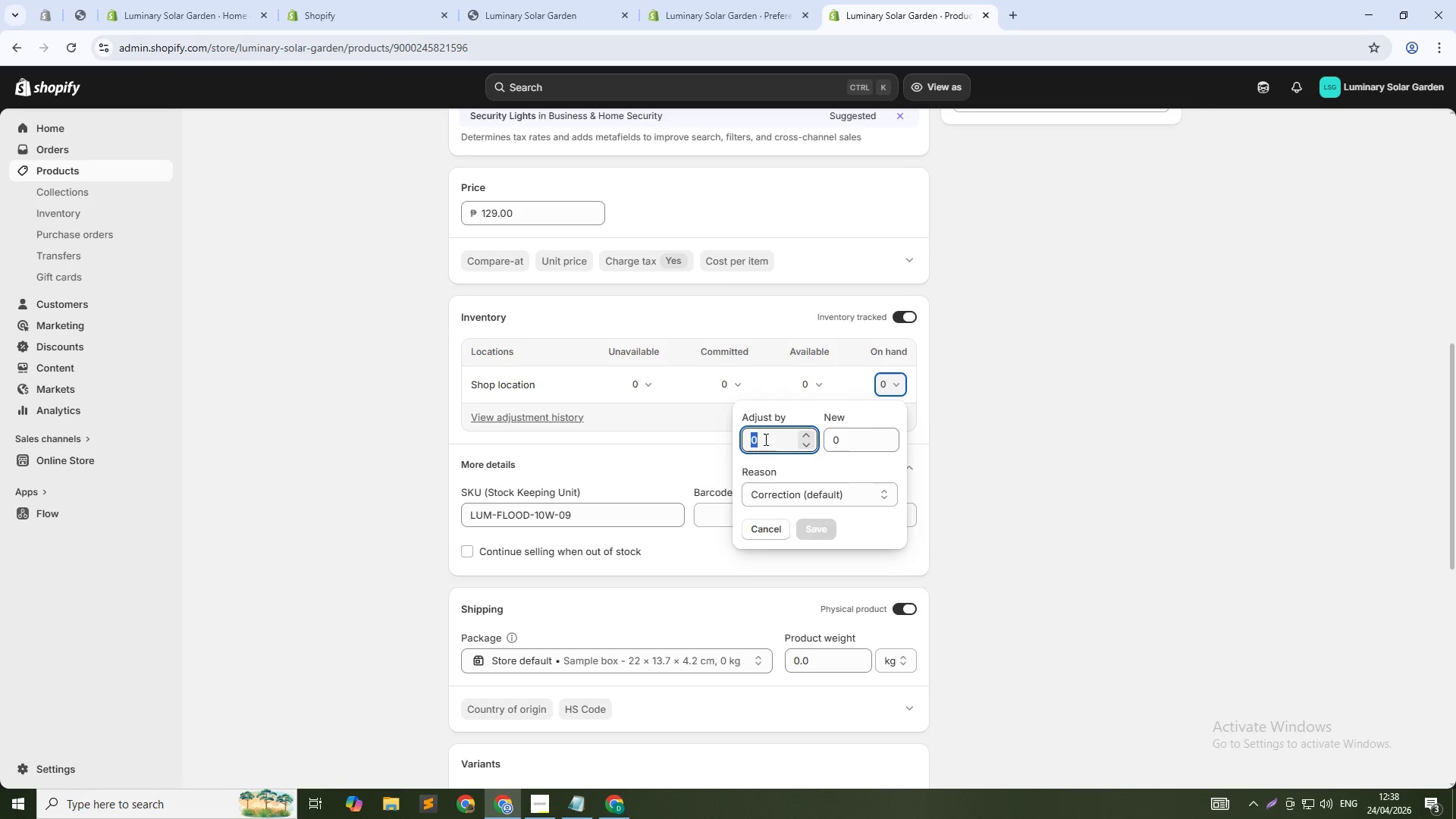 
key(Numpad1)
 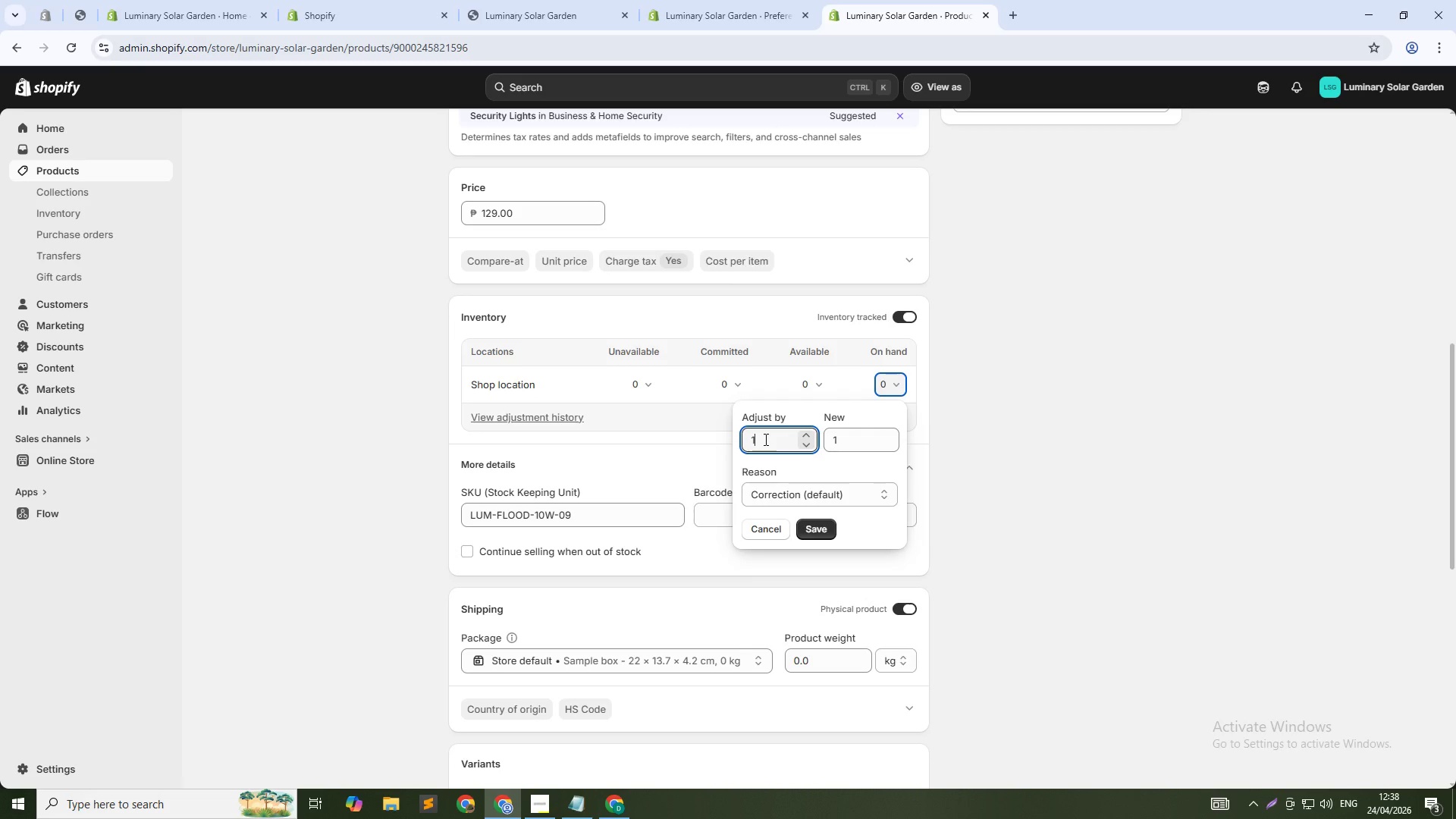 
key(Backspace)
 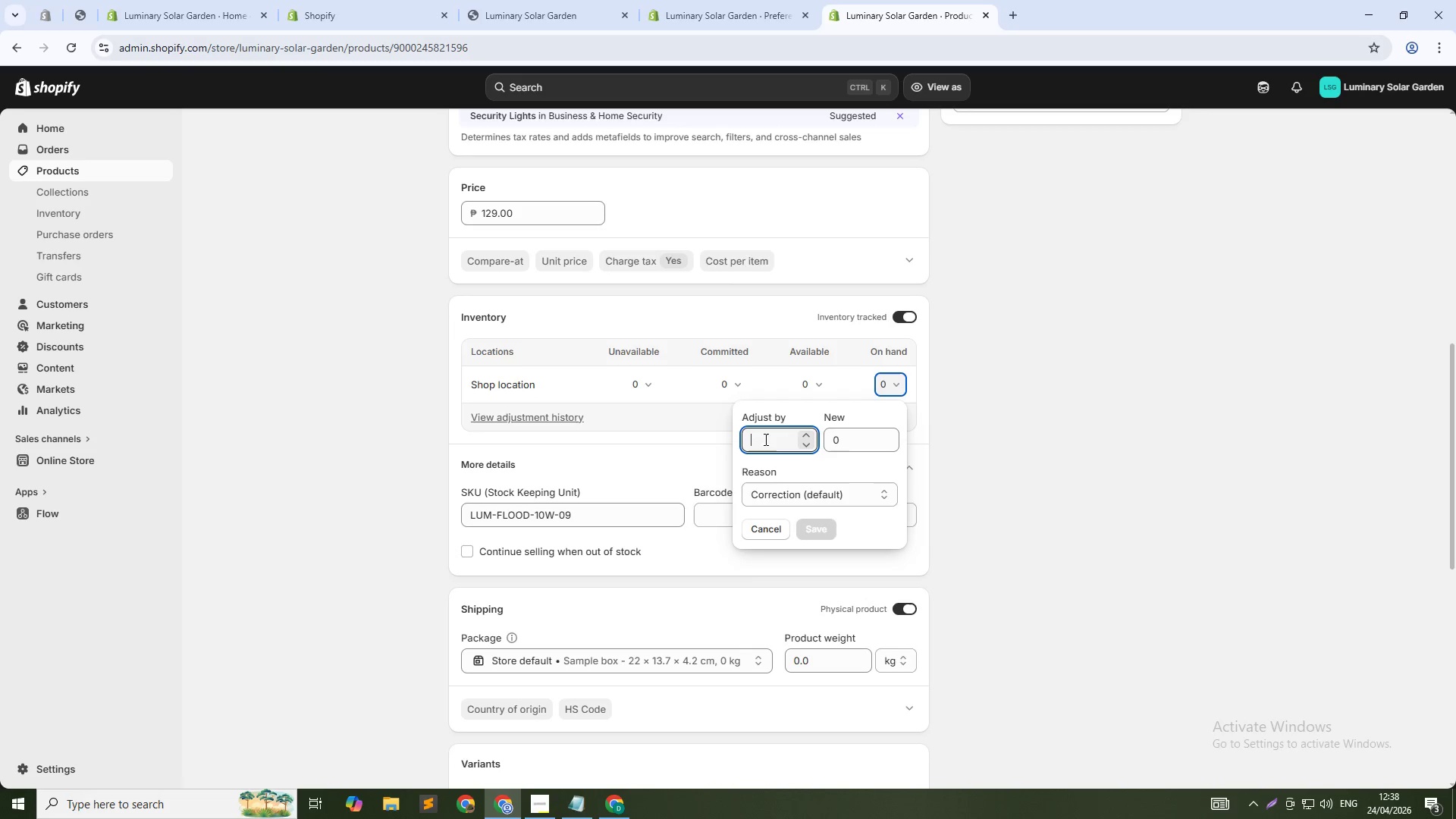 
key(Numpad2)
 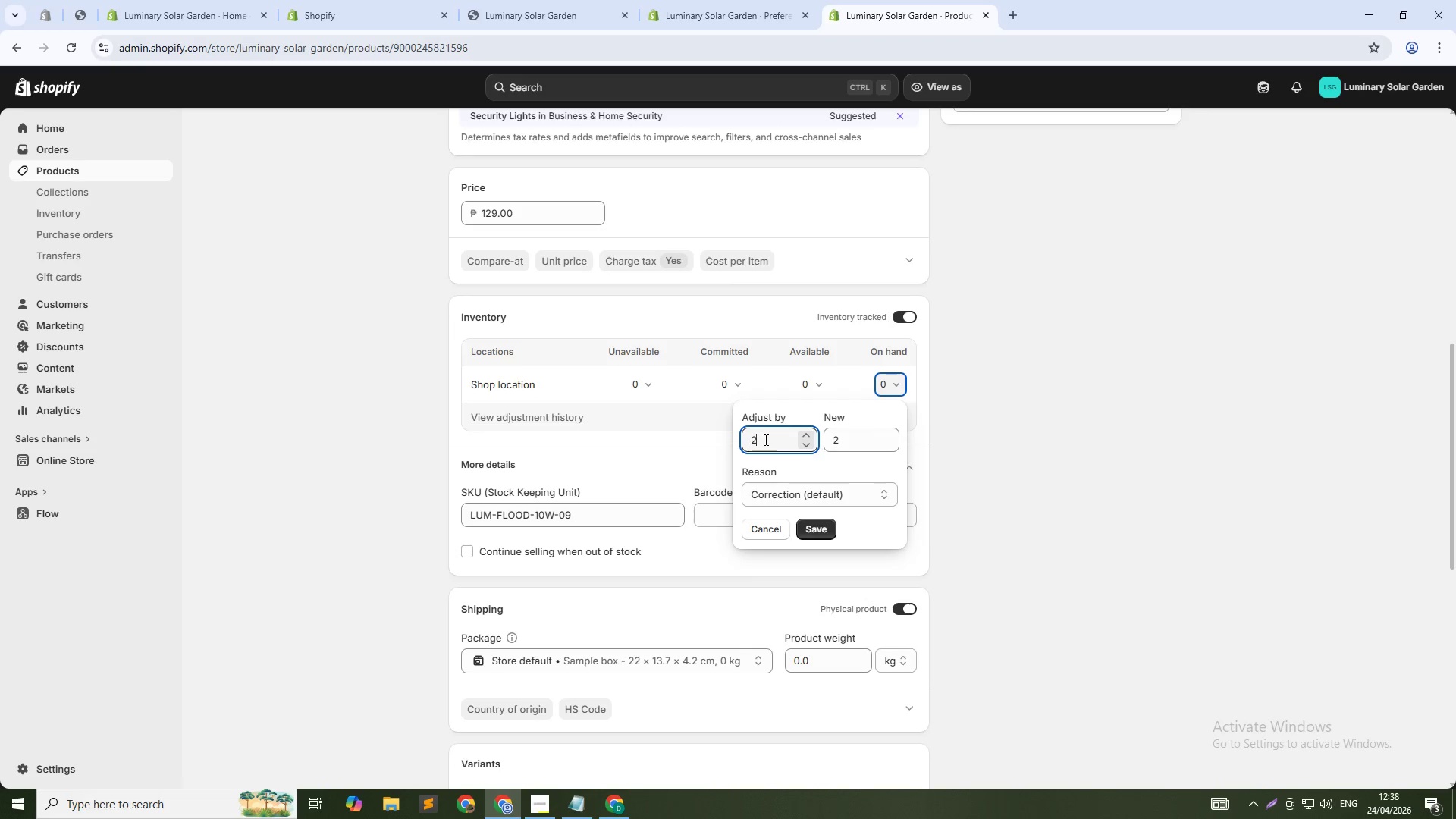 
key(Numpad0)
 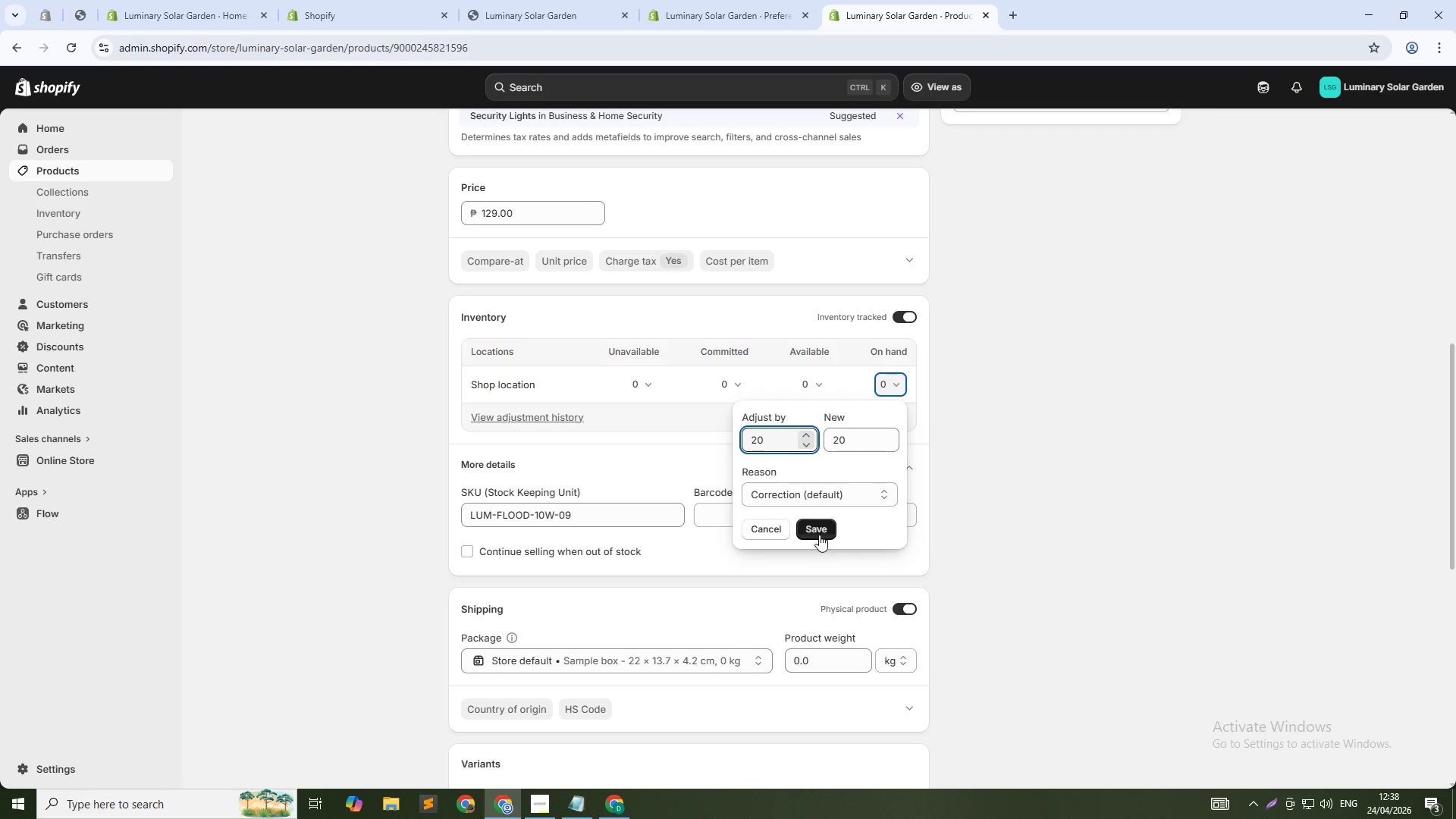 
left_click_drag(start_coordinate=[821, 518], to_coordinate=[821, 526])
 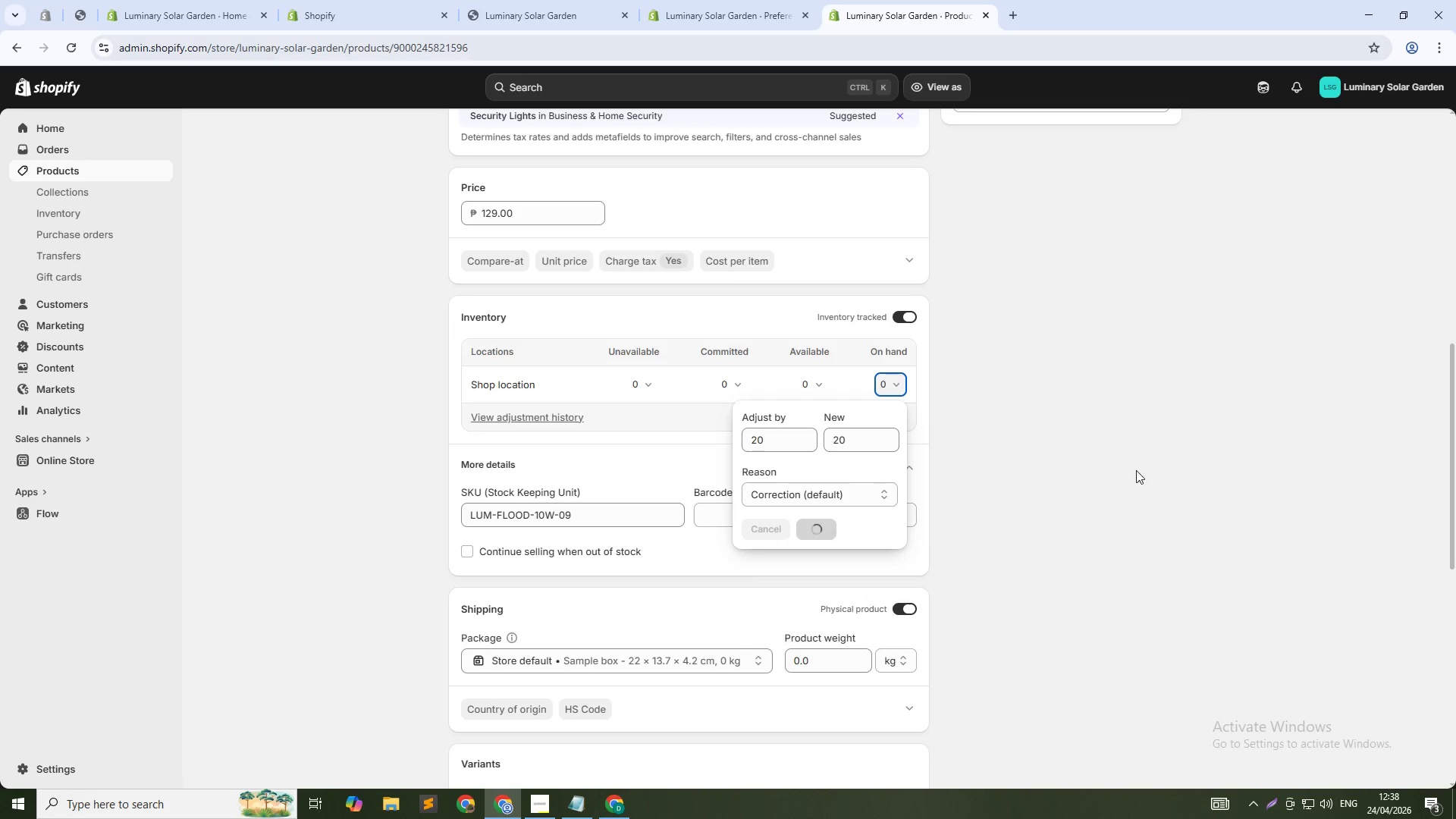 
left_click([1168, 459])
 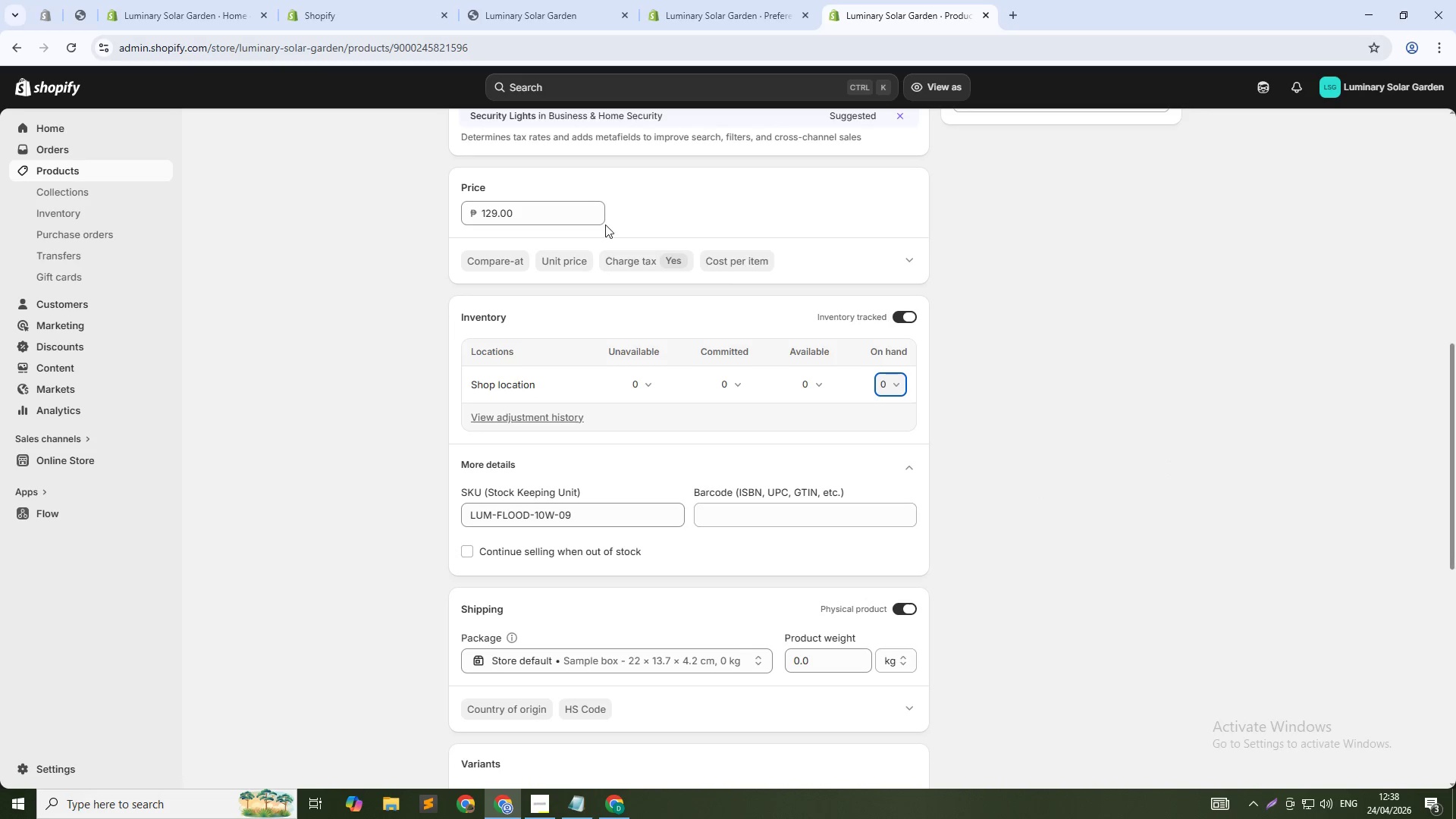 
left_click([459, 127])
 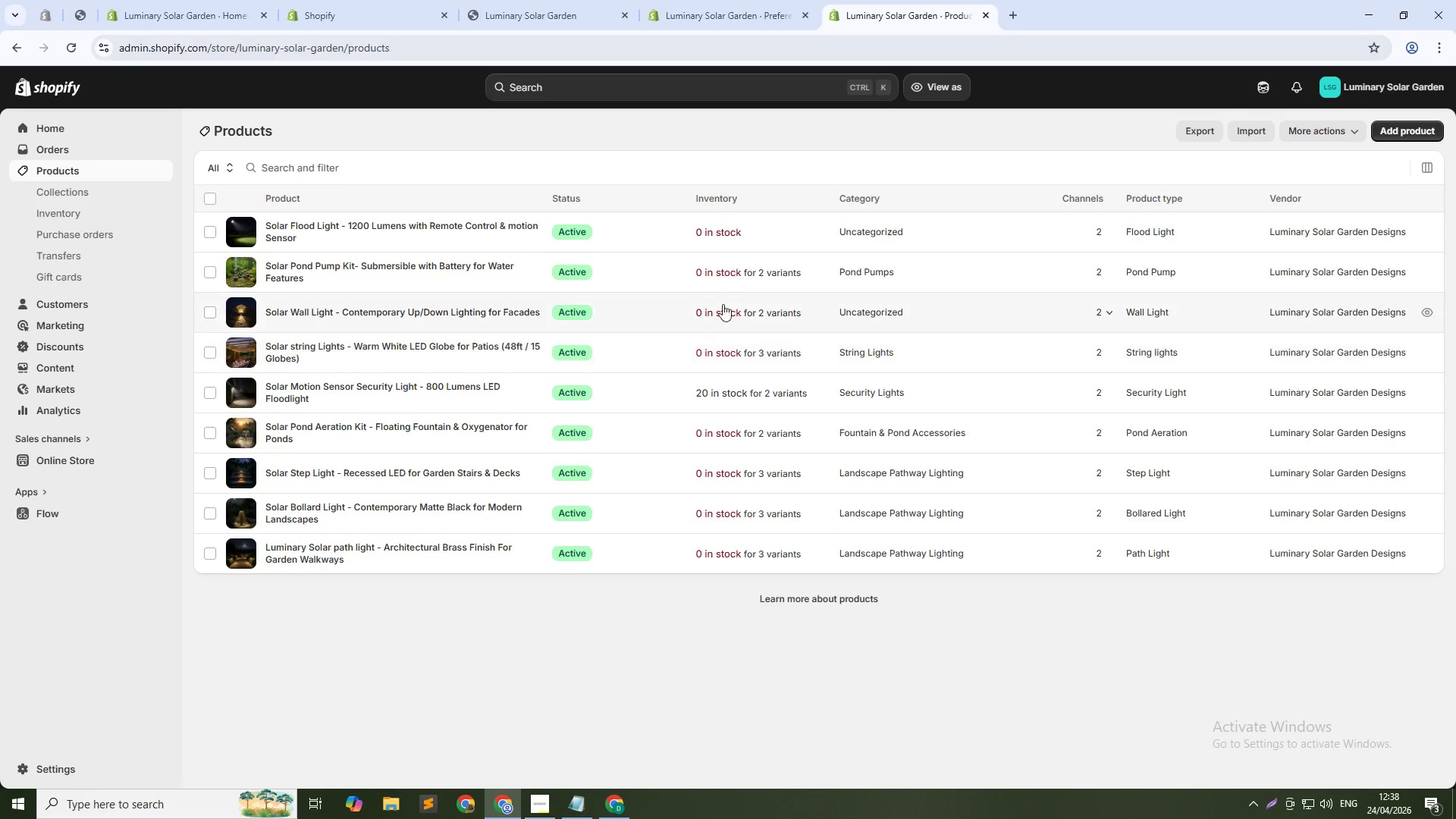 
scroll: coordinate [637, 436], scroll_direction: up, amount: 17.0
 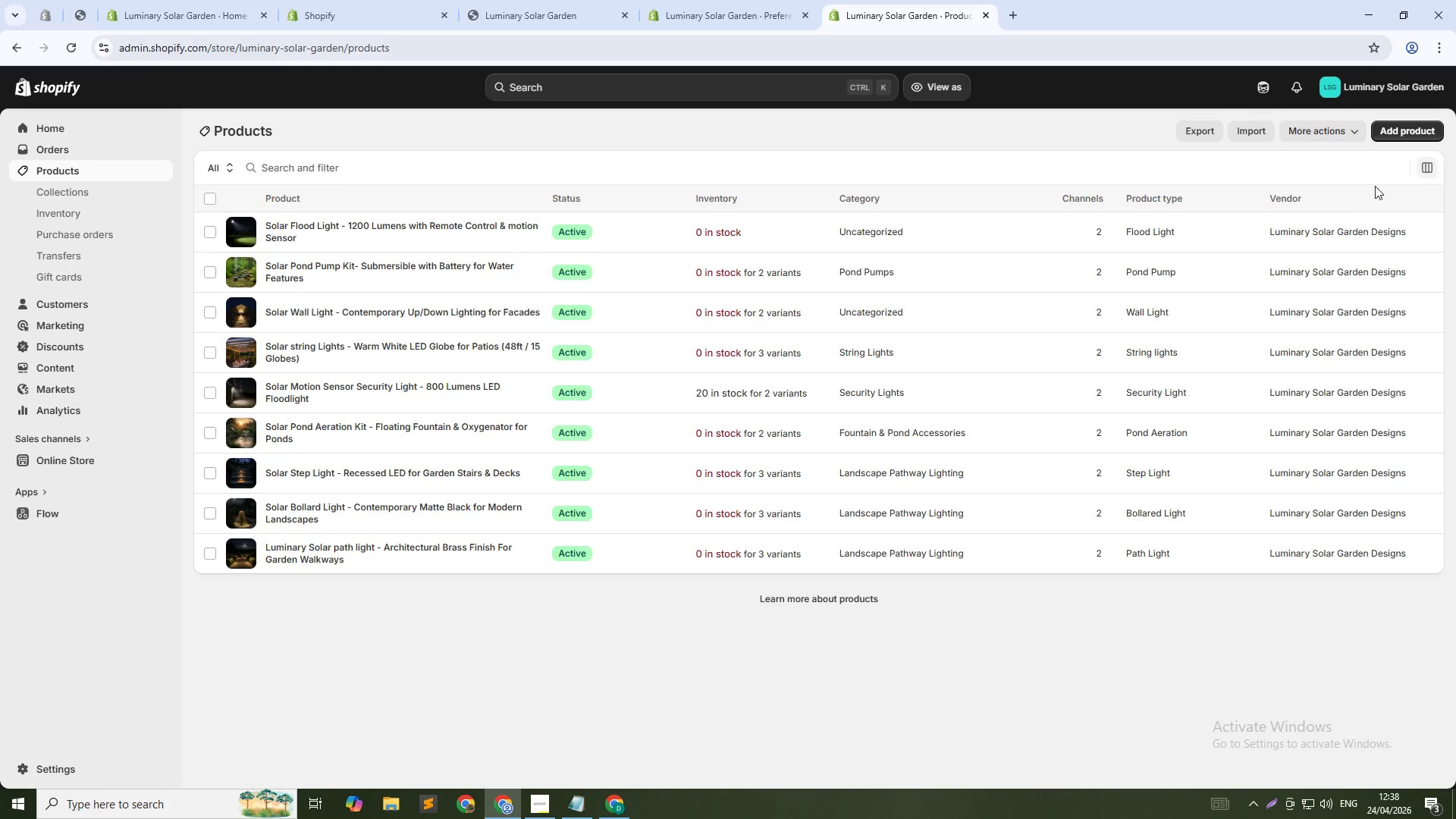 
left_click([1413, 137])
 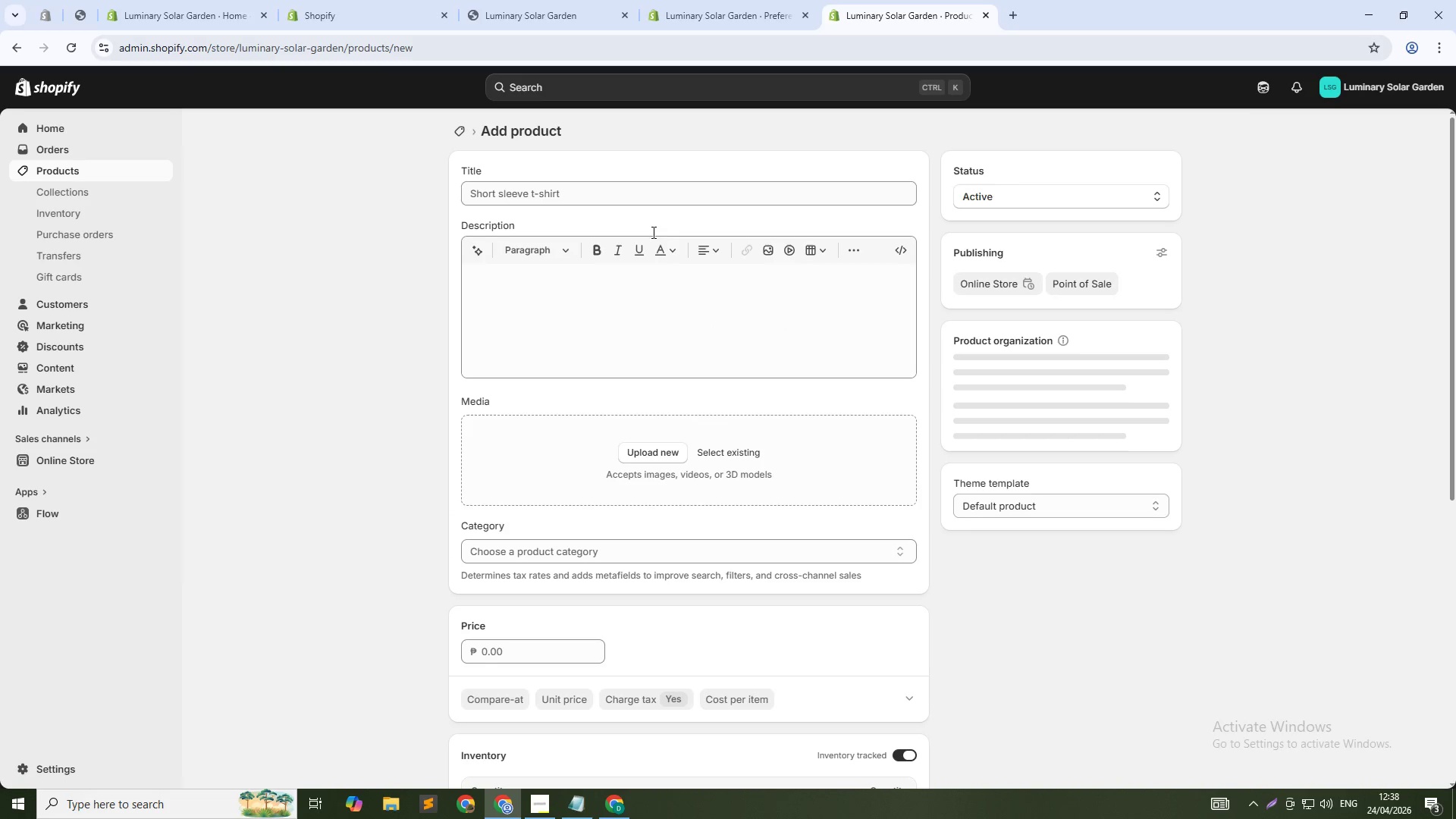 
left_click([600, 195])
 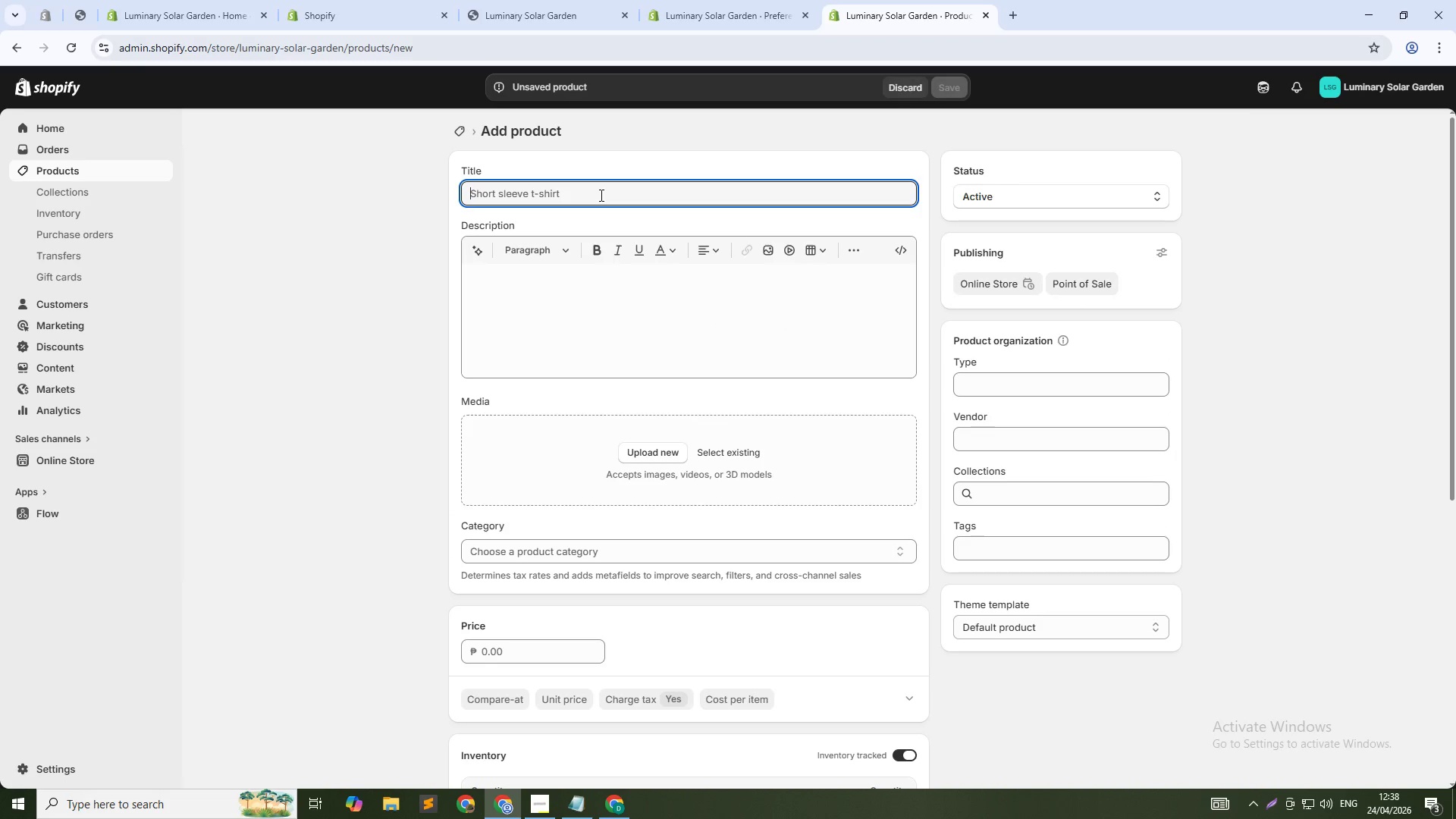 
type(Solar Deck :Li)
key(Backspace)
key(Backspace)
type(ight - Low - Profile Surface Mount for Railings & Steps)
 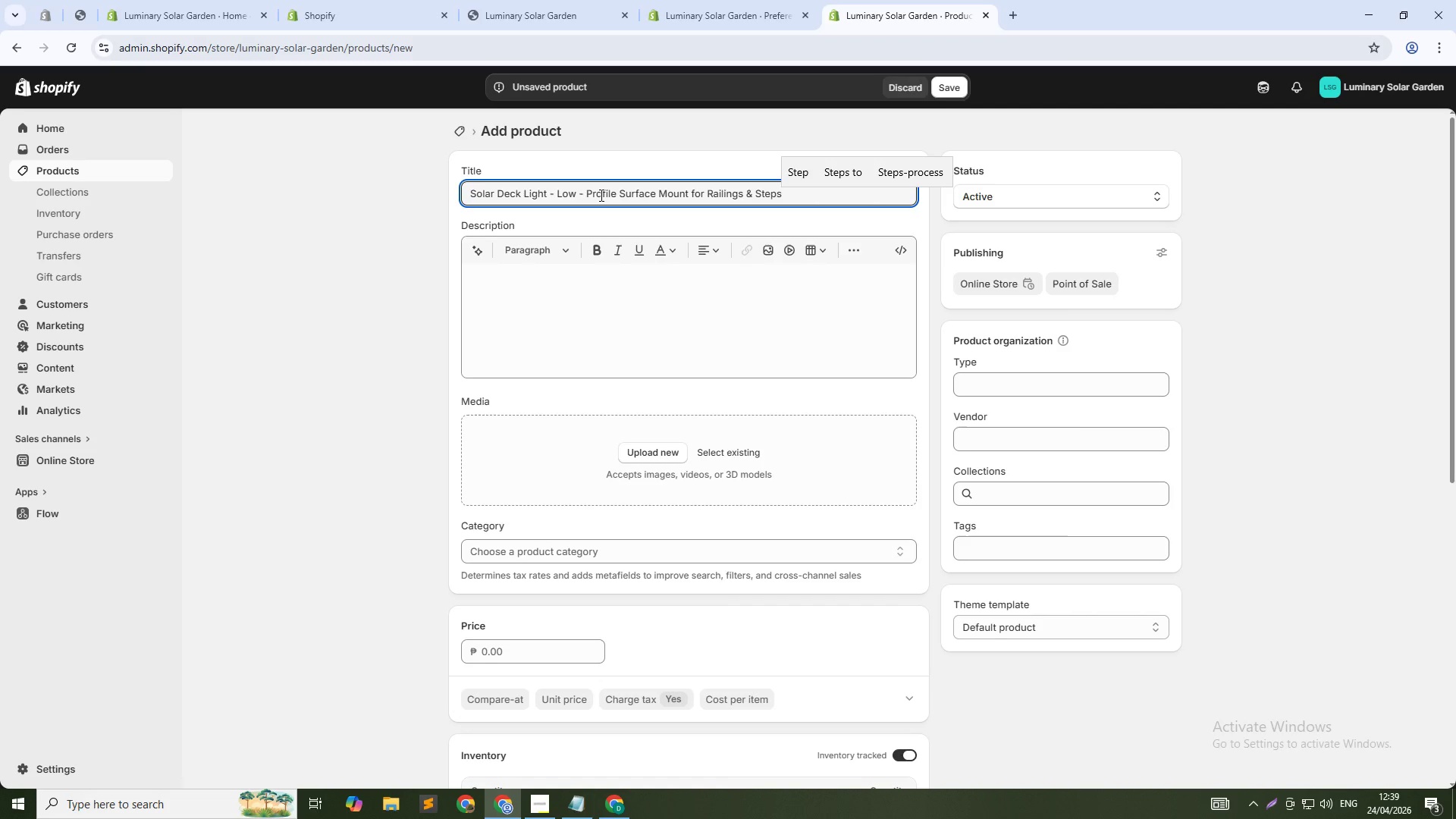 
left_click([949, 80])
 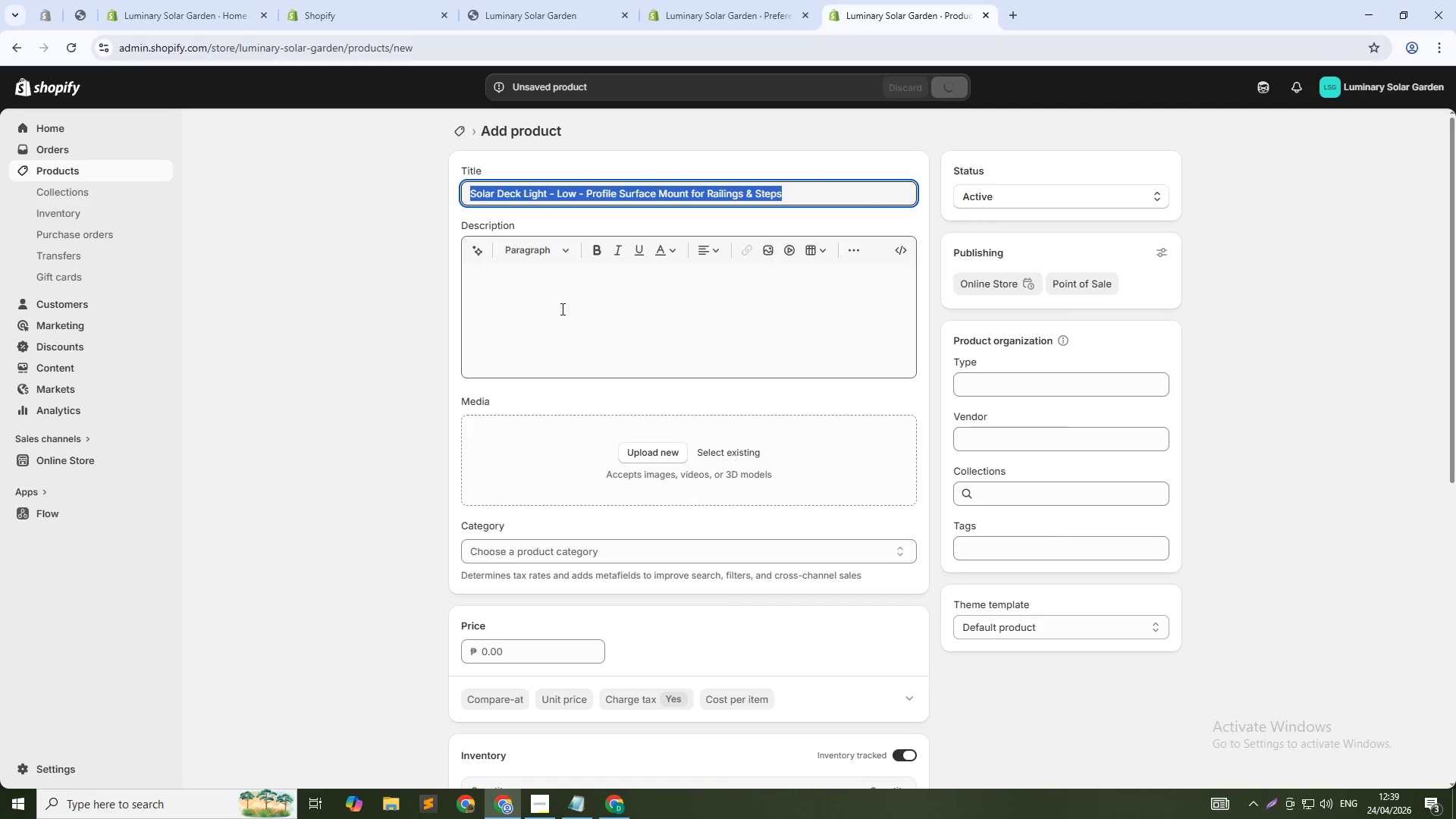 
type(Slim)
 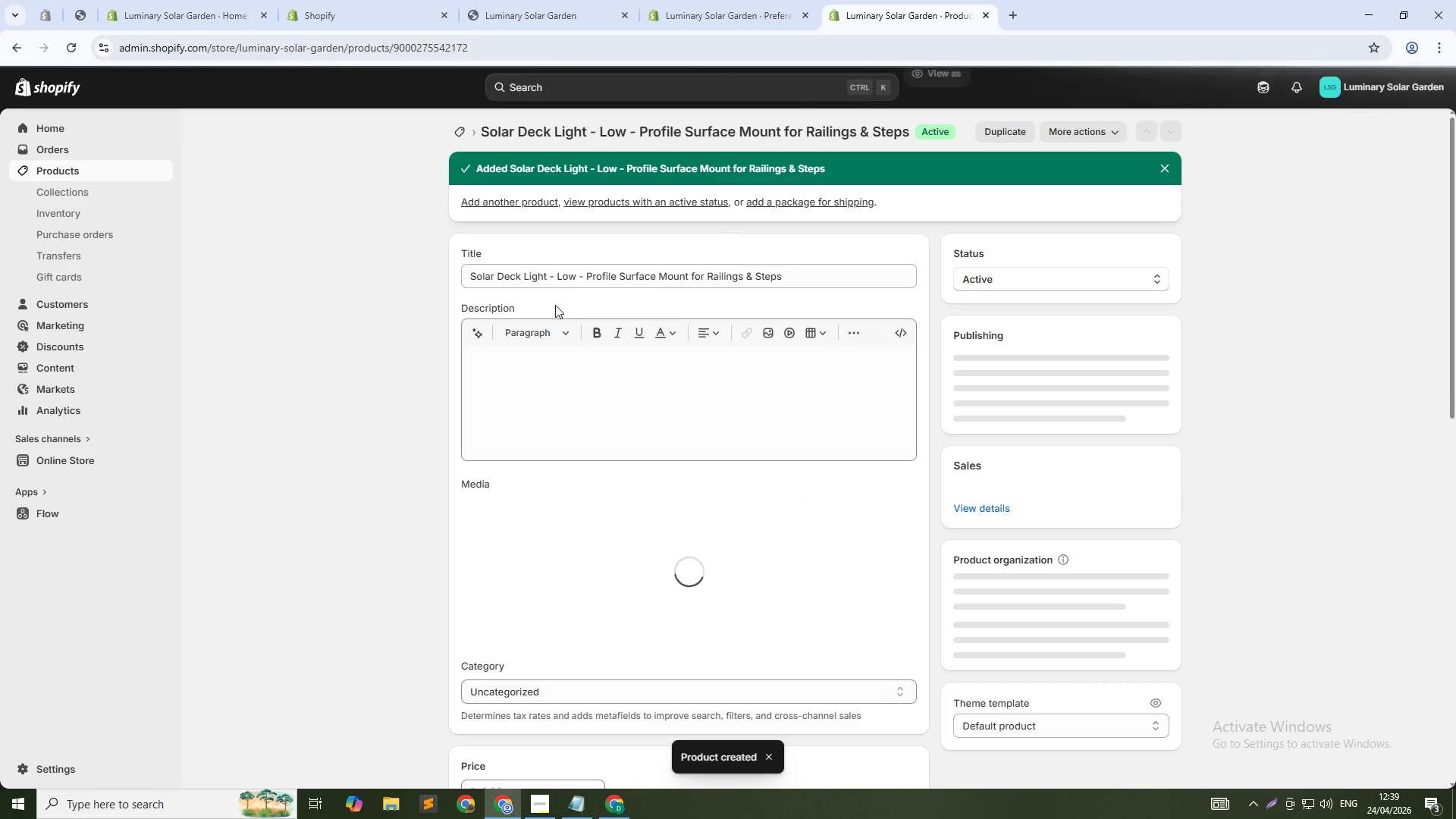 
left_click([523, 366])
 